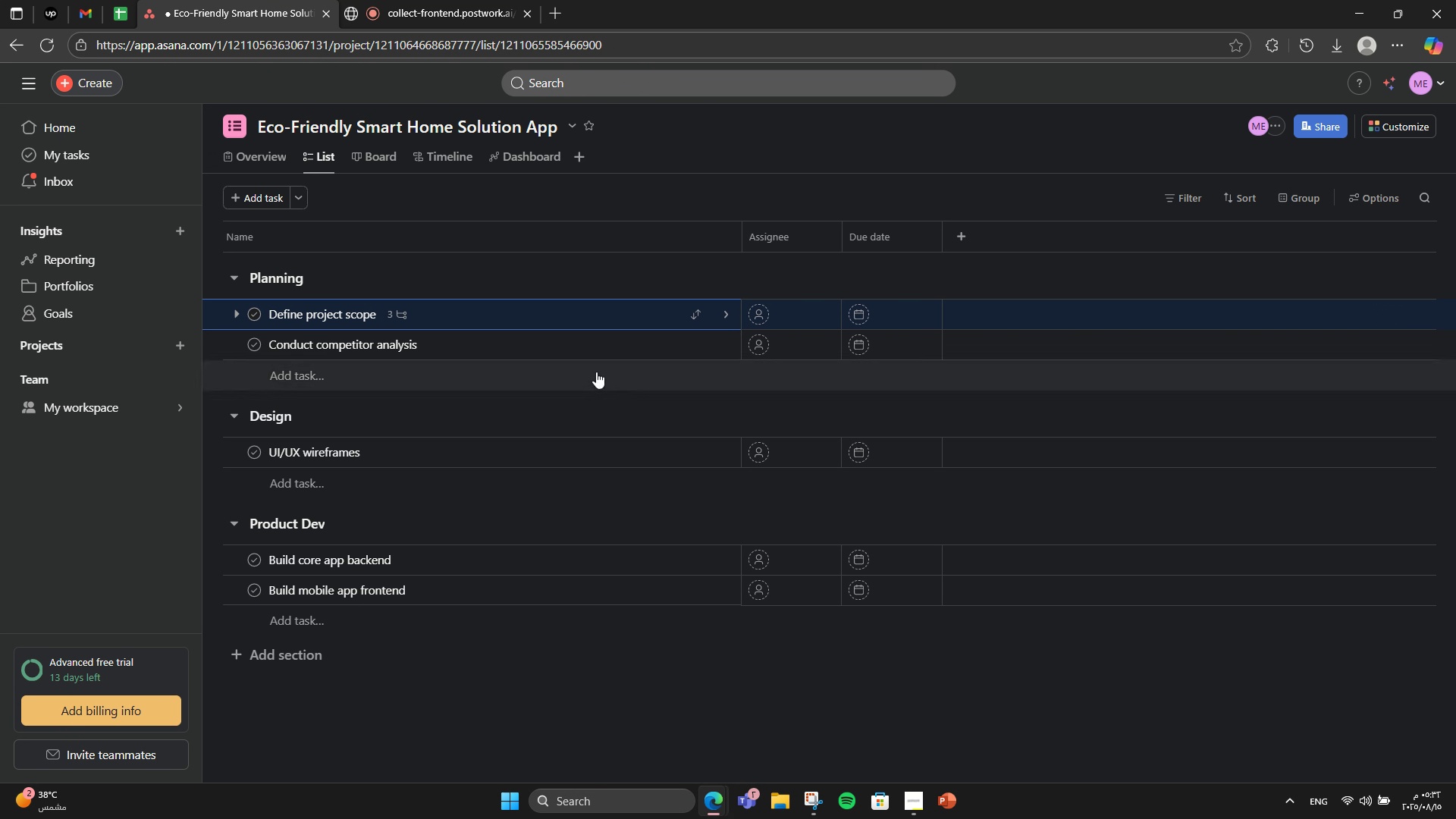 
left_click([563, 356])
 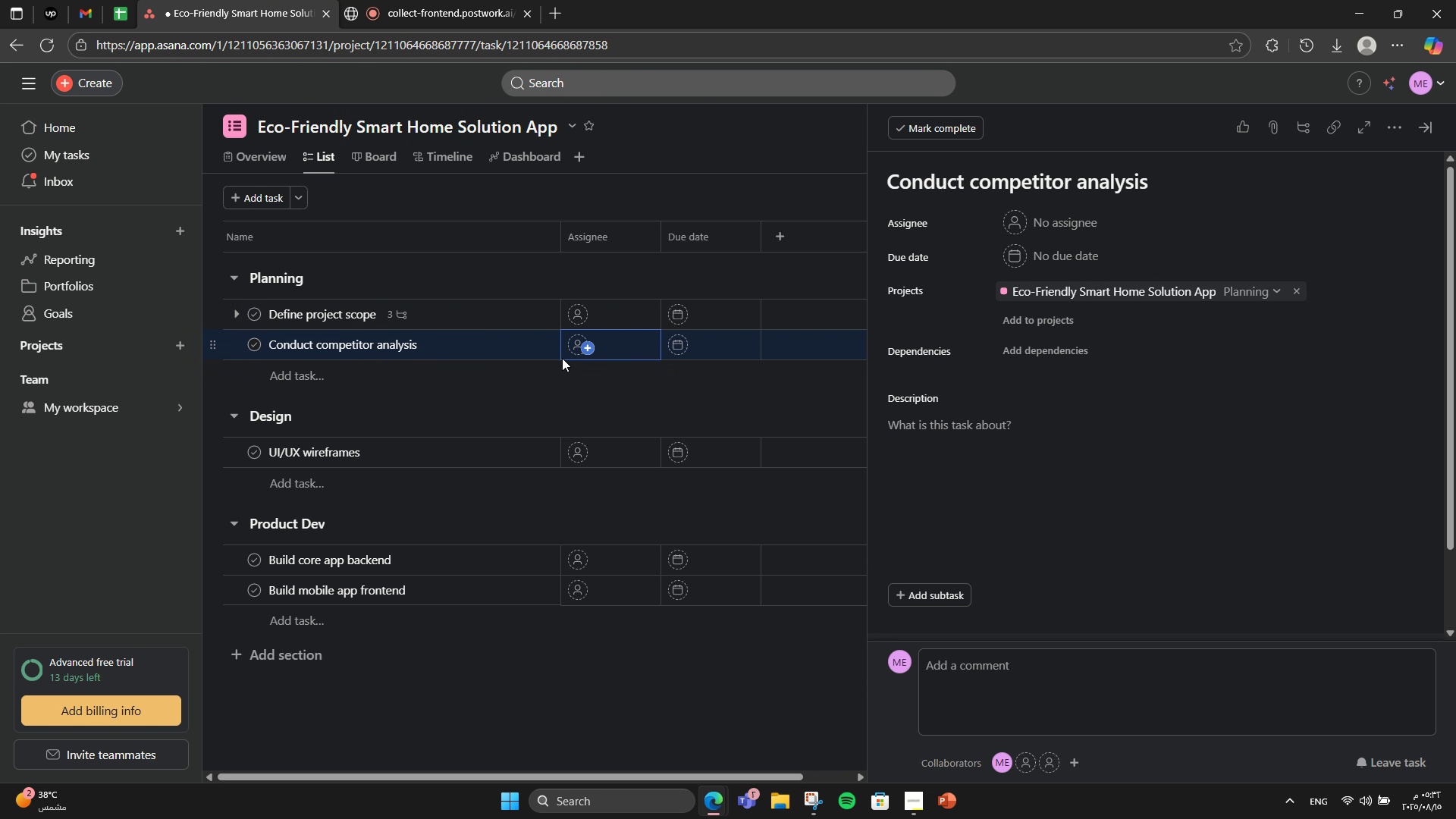 
wait(5.22)
 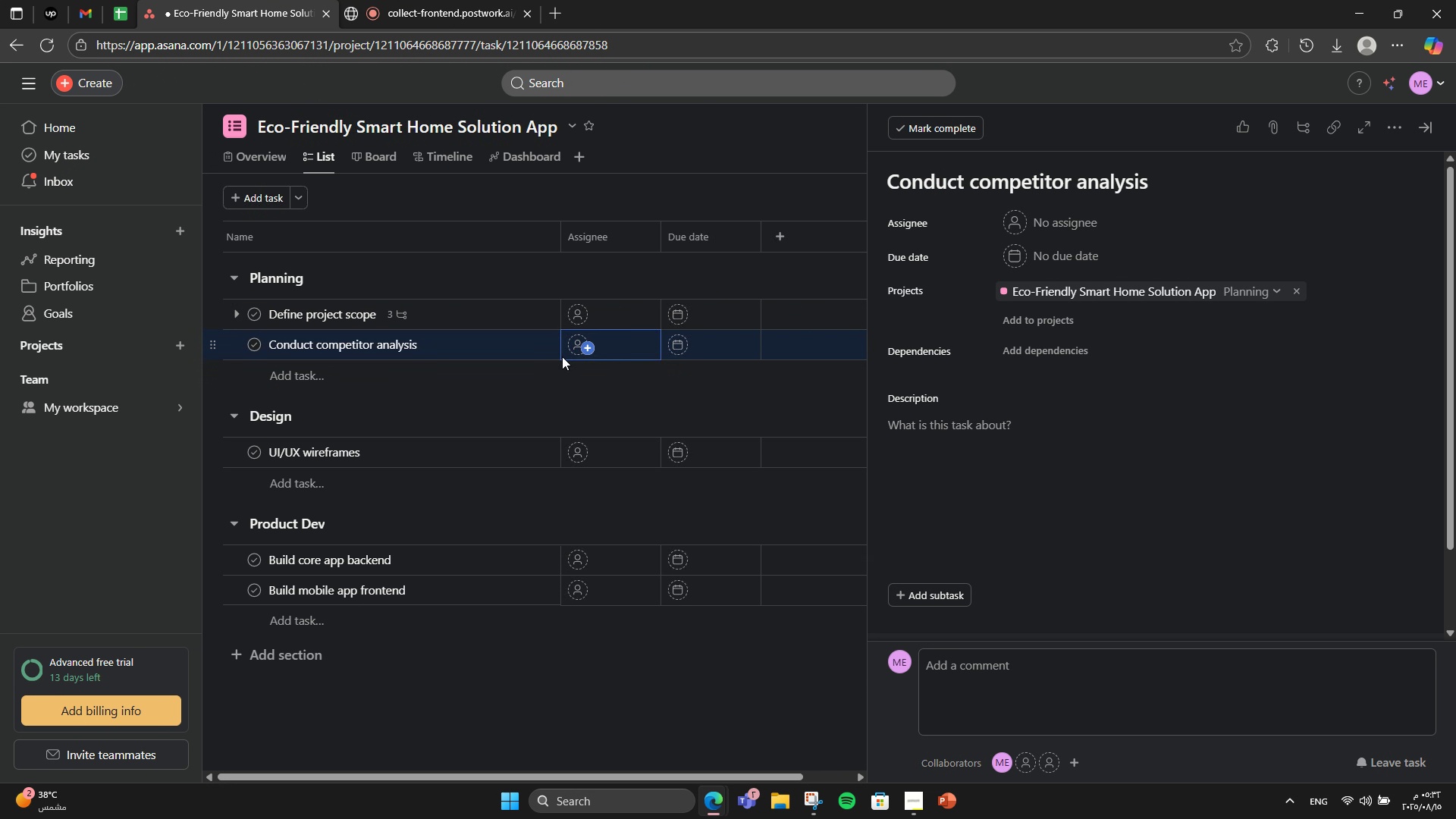 
left_click([1021, 478])
 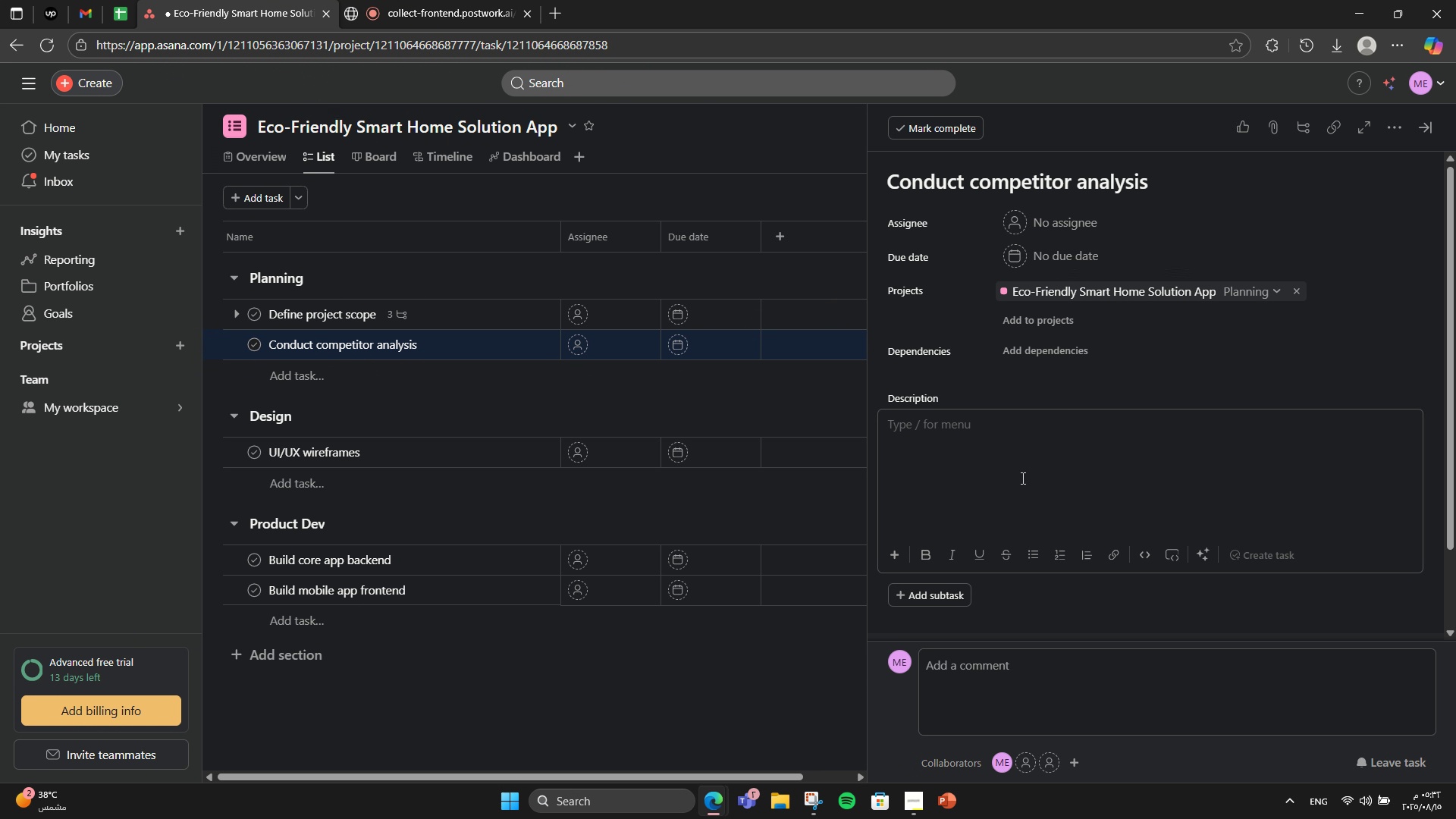 
type(Research existing smart home apps and eco-solutions/)
key(Backspace)
type(.)
 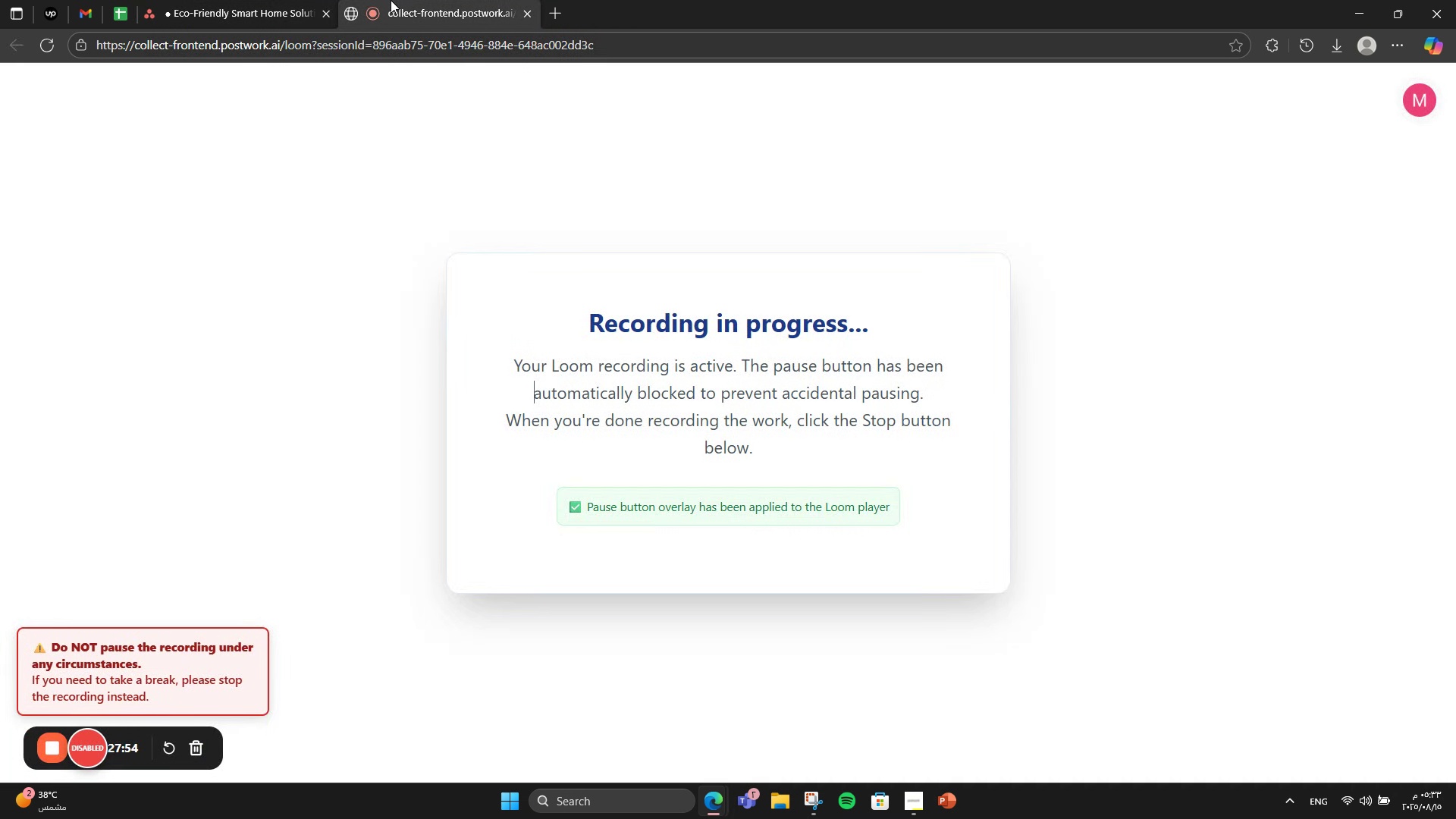 
wait(6.91)
 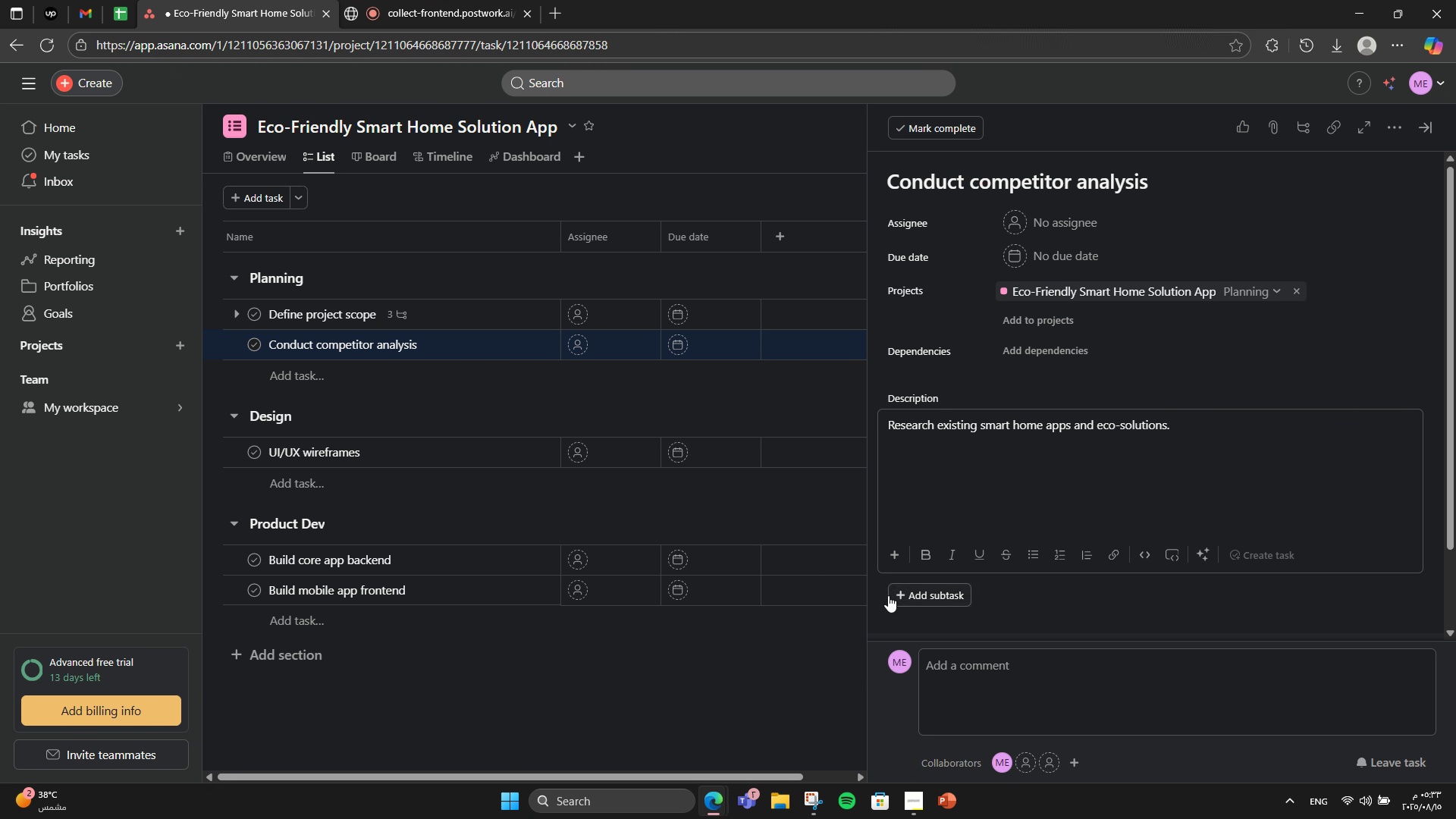 
left_click([391, 0])
 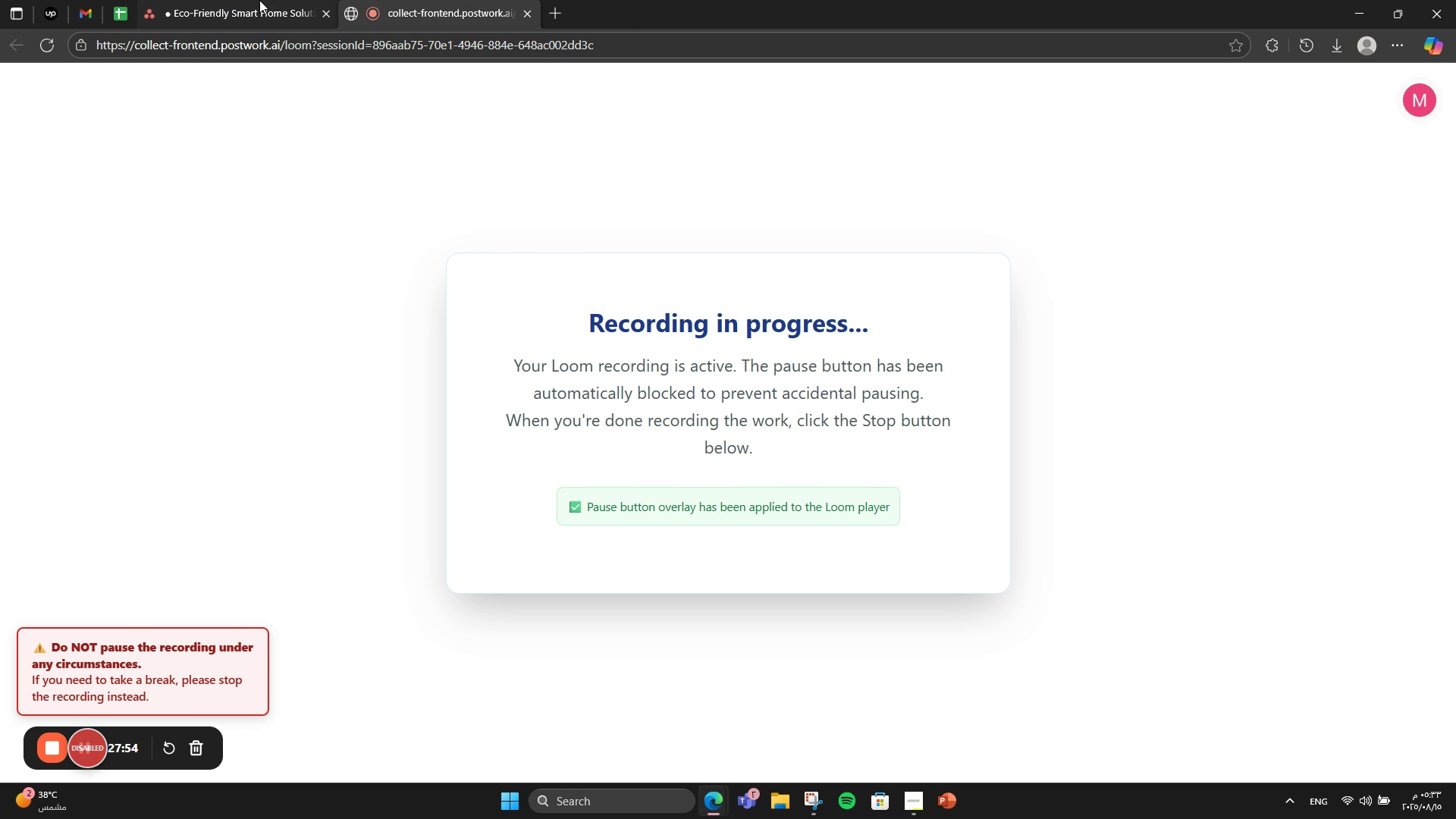 
left_click([259, 0])
 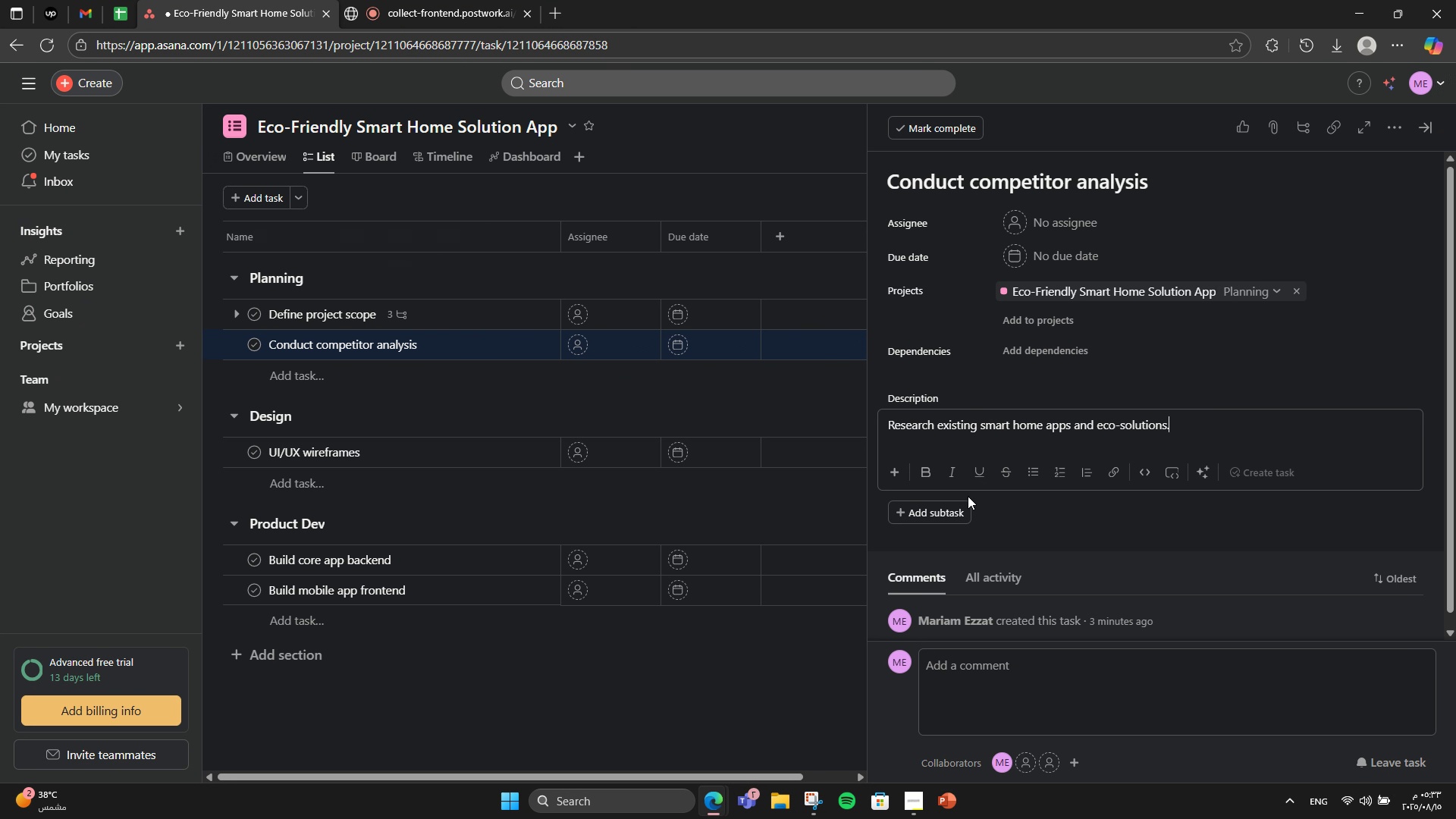 
left_click([940, 509])
 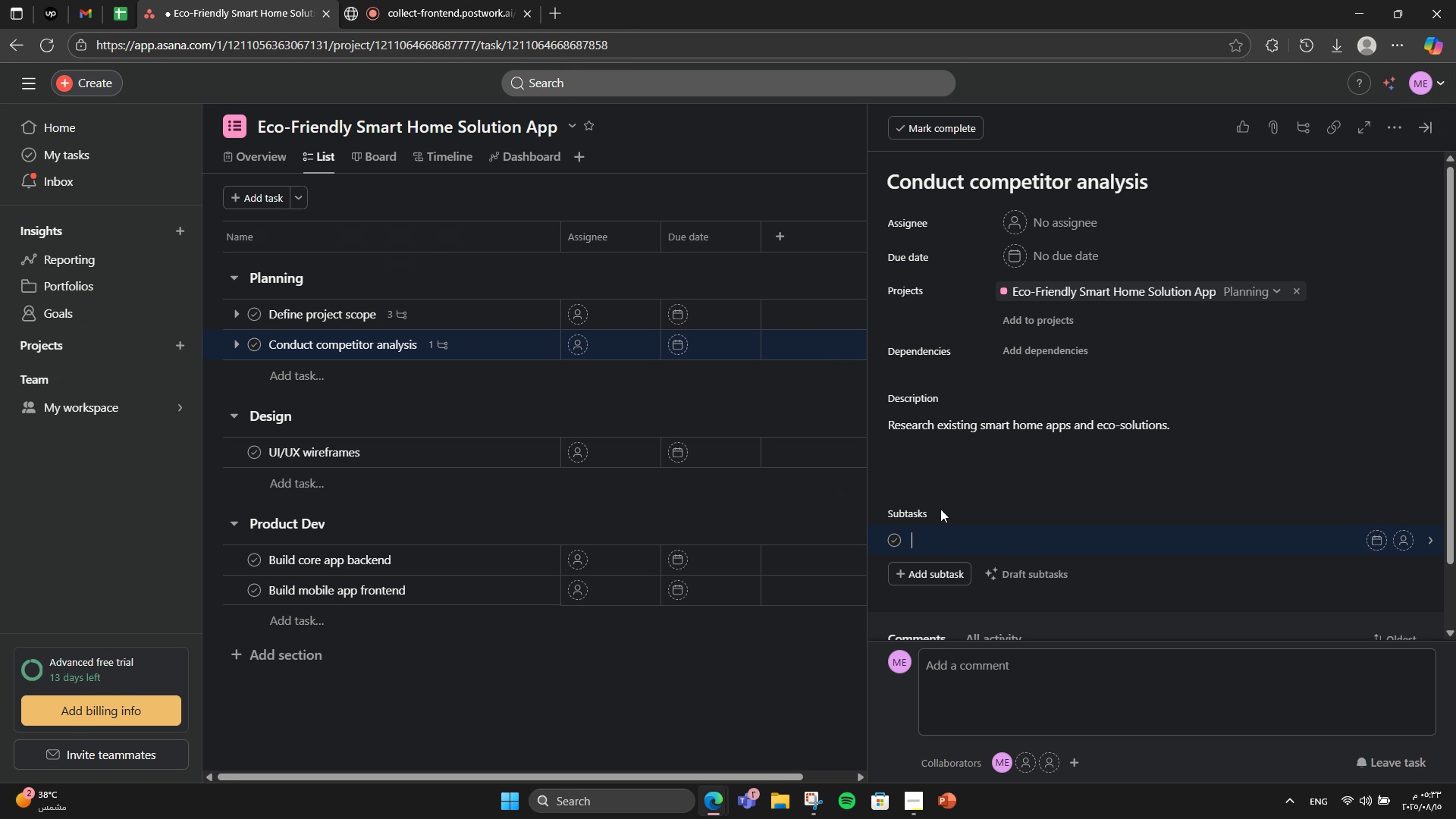 
wait(5.59)
 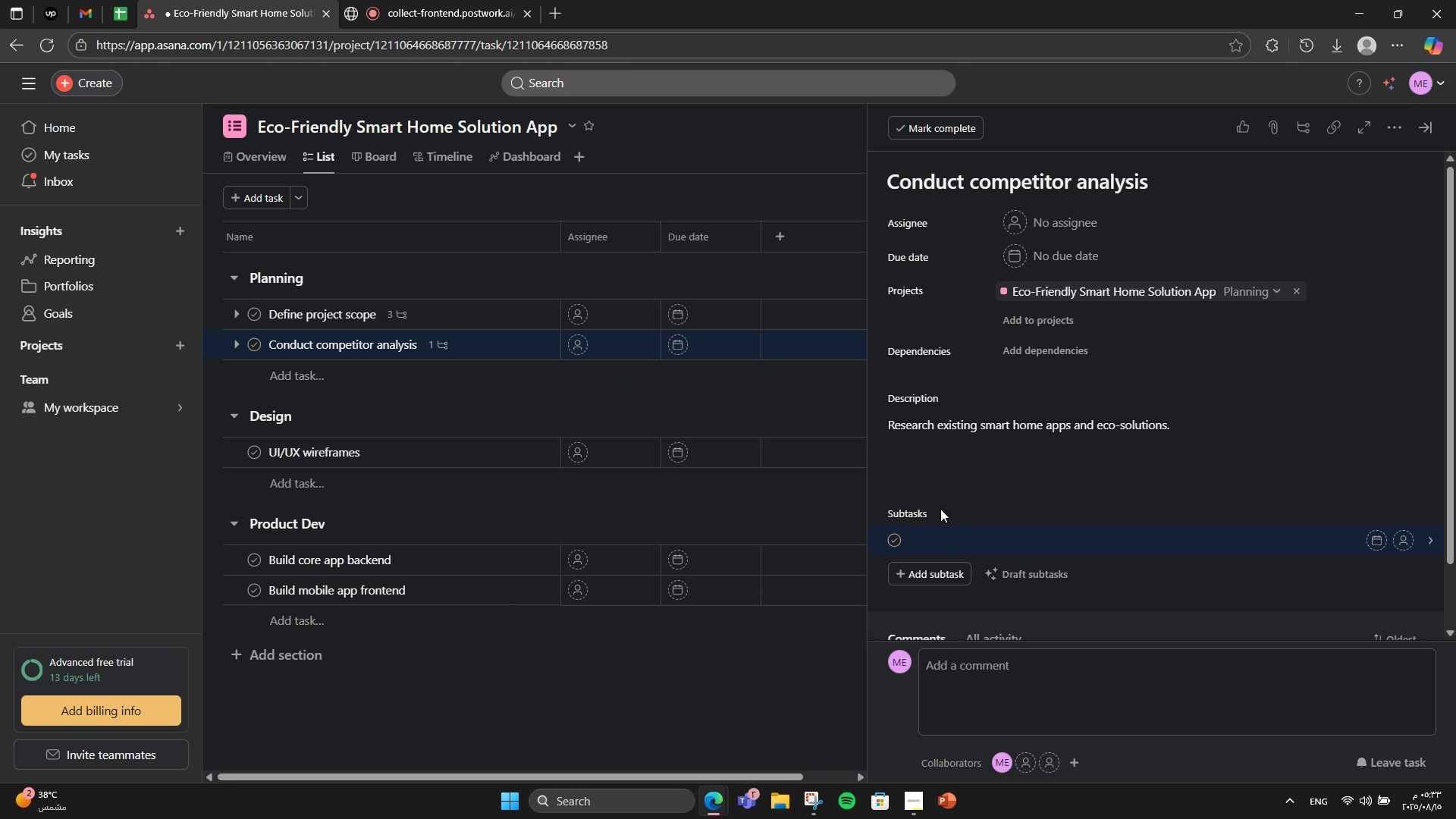 
type(List competitors)
 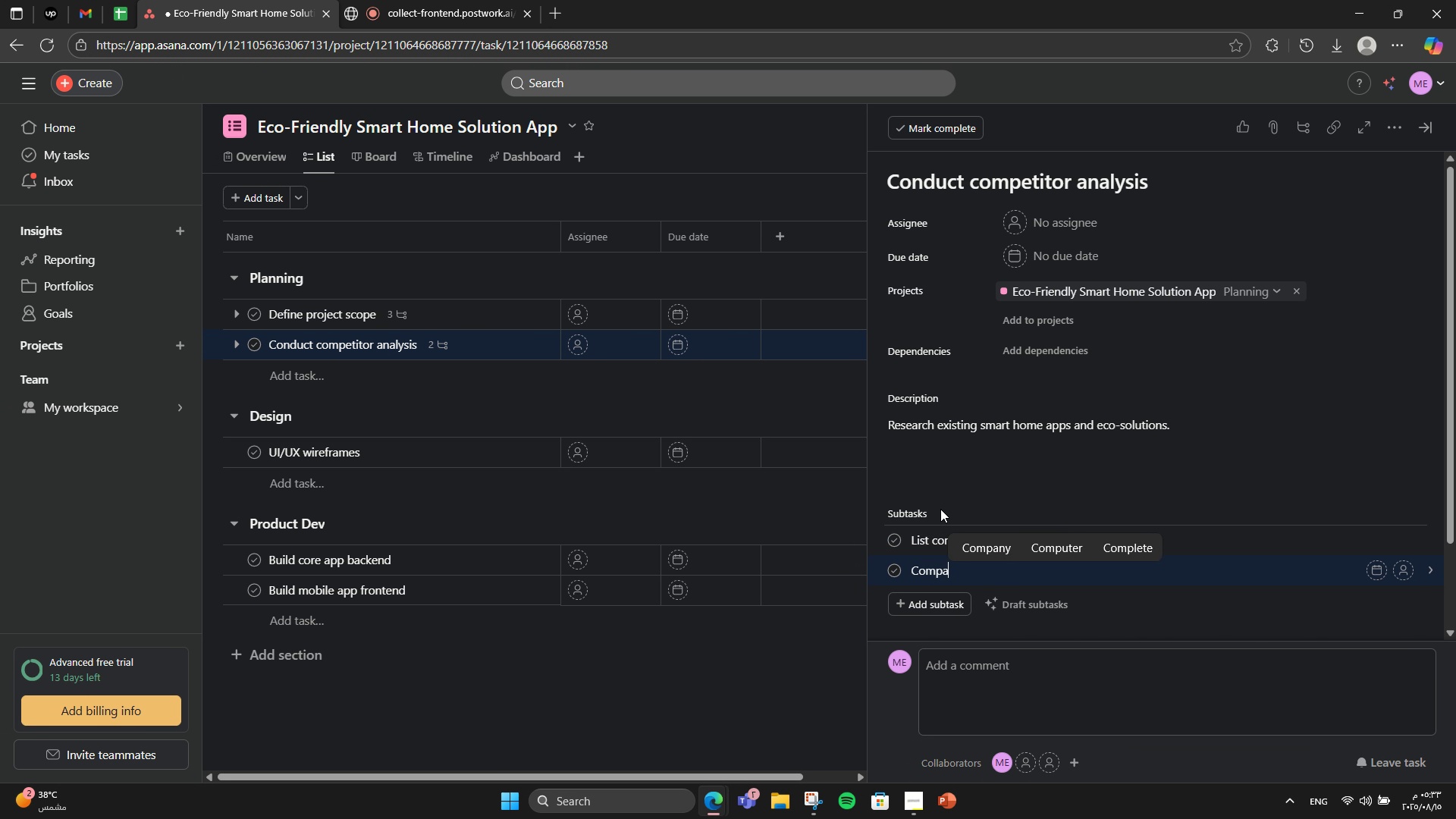 
key(Enter)
 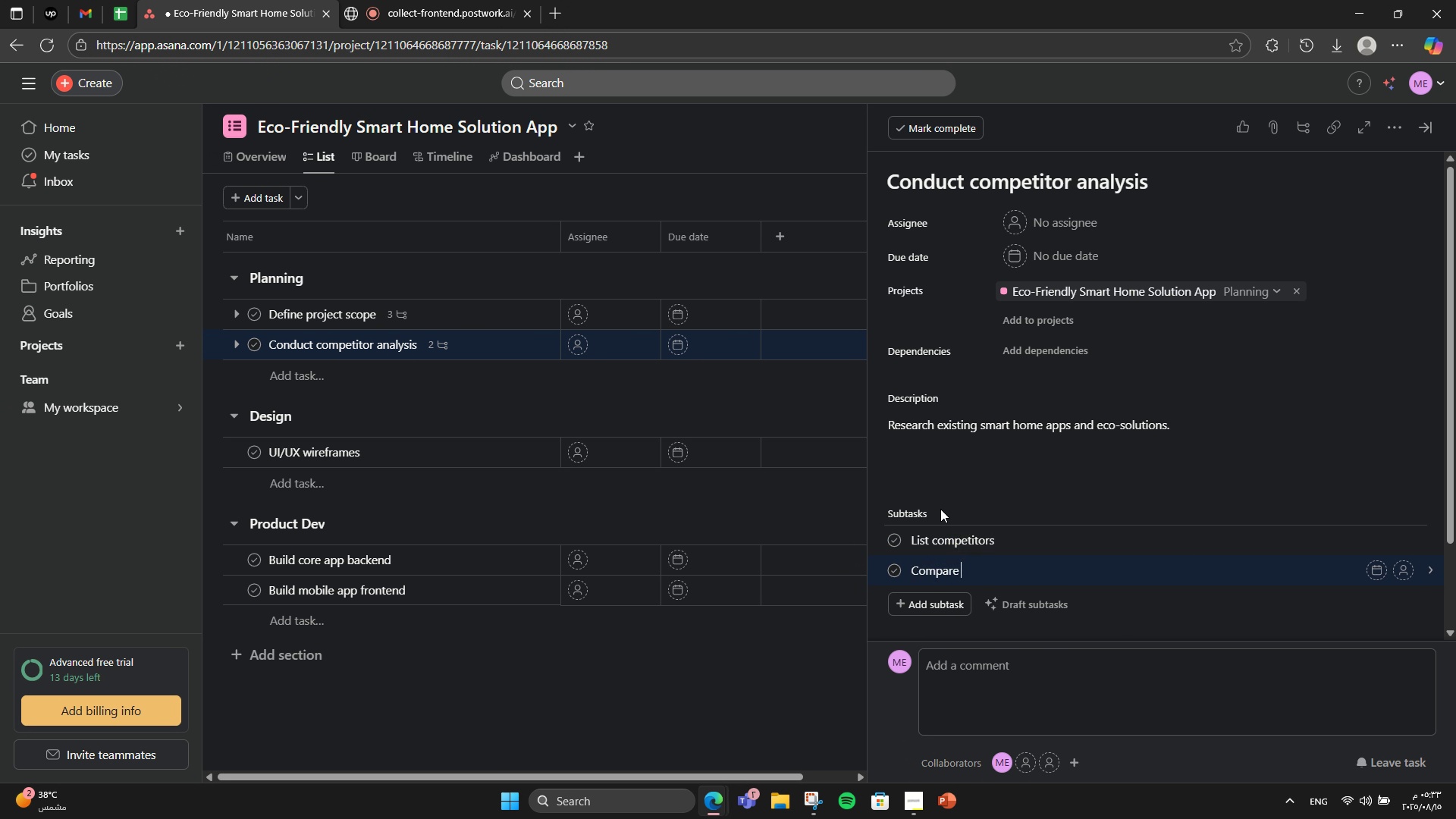 
type(Compare features)
 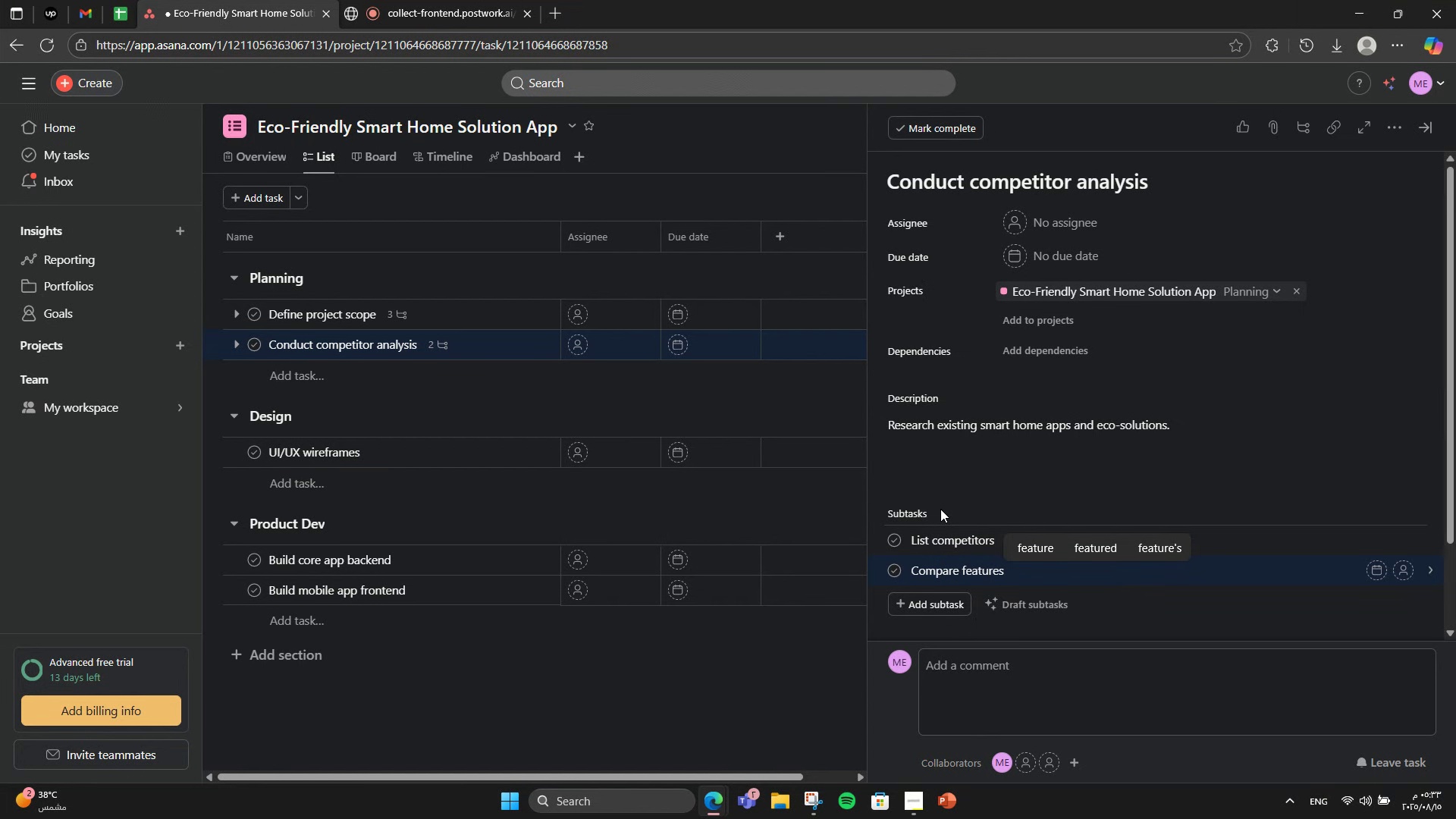 
key(Enter)
 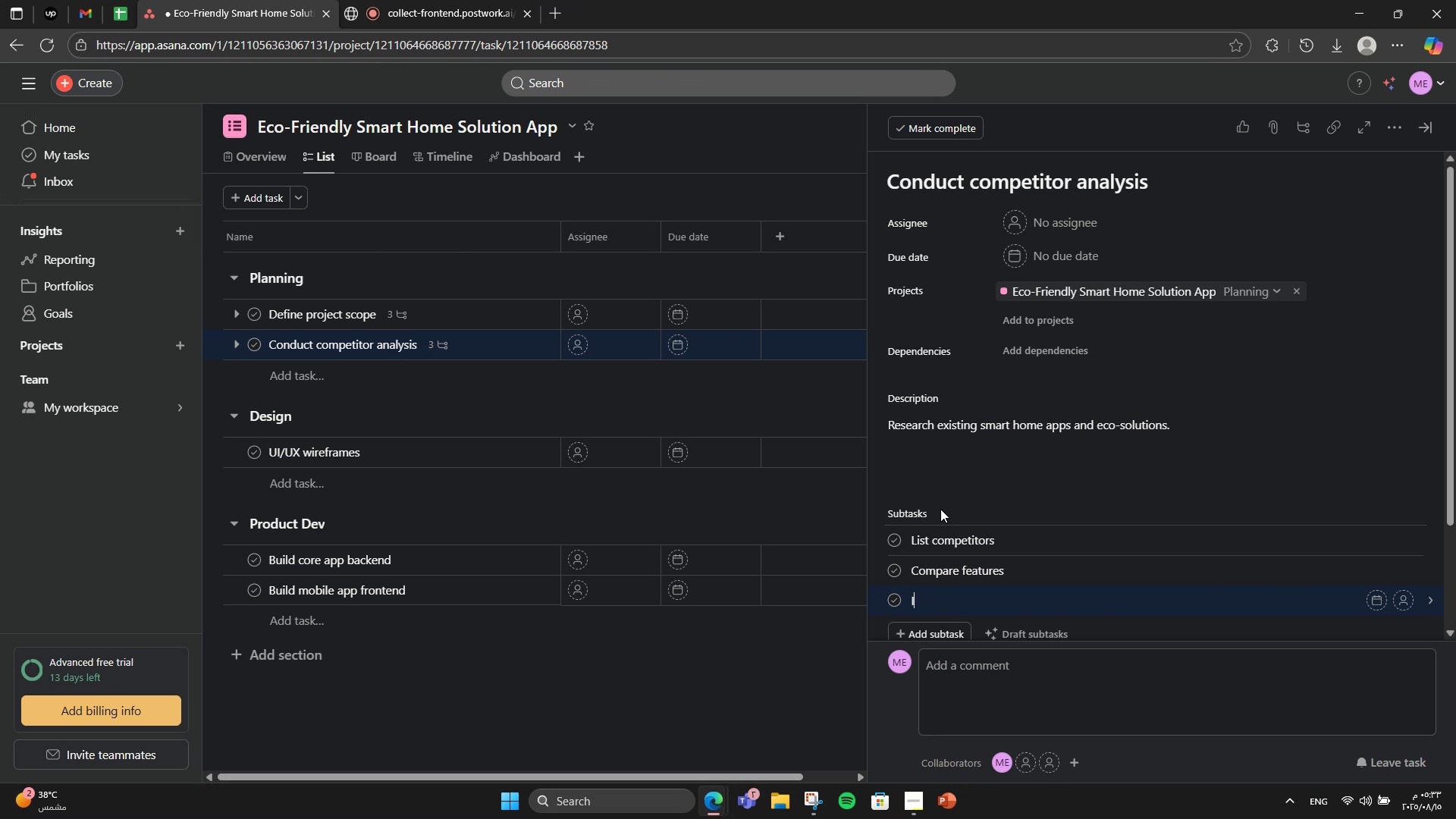 
type(Identify gaps)
 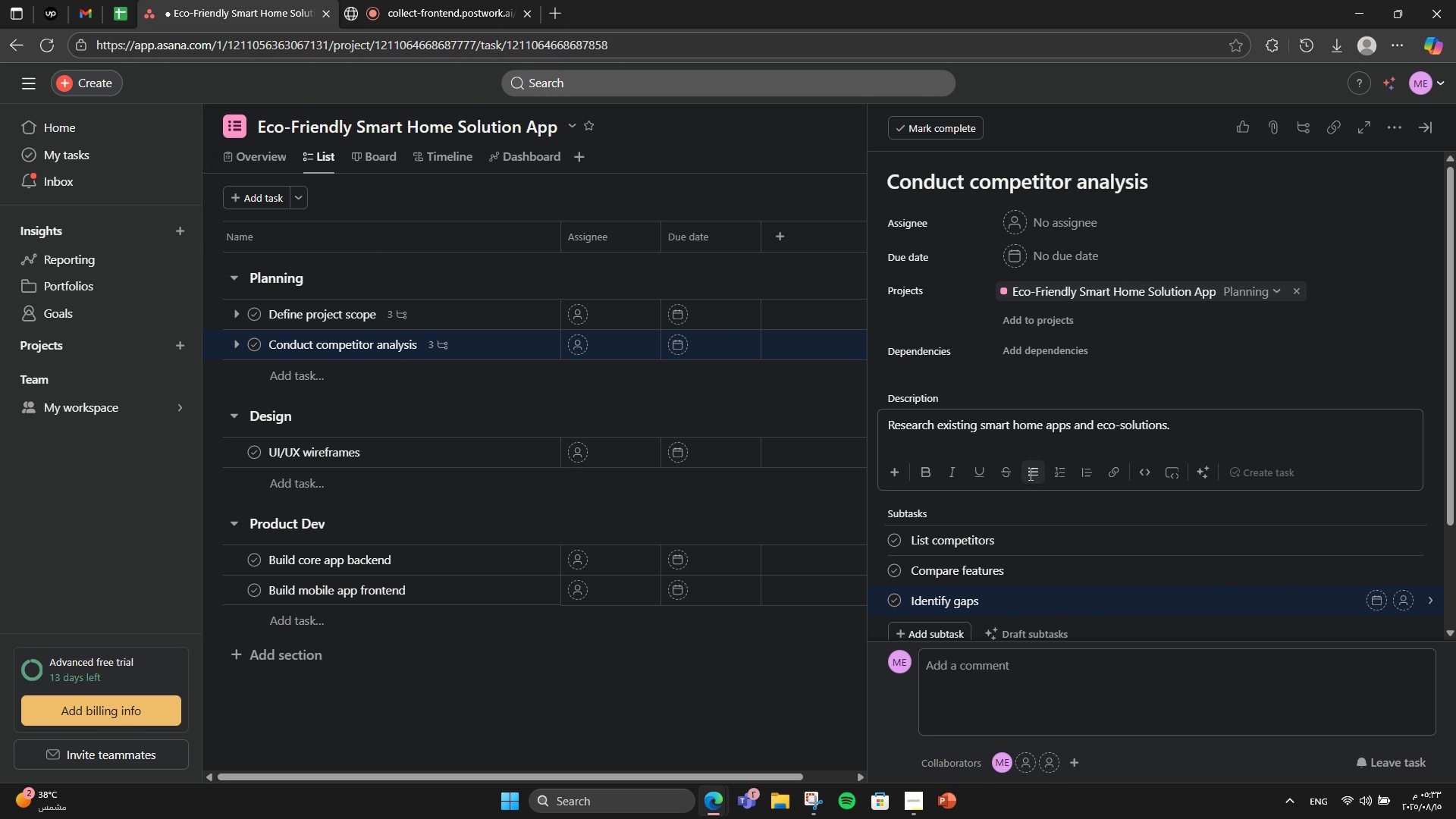 
left_click([1029, 474])
 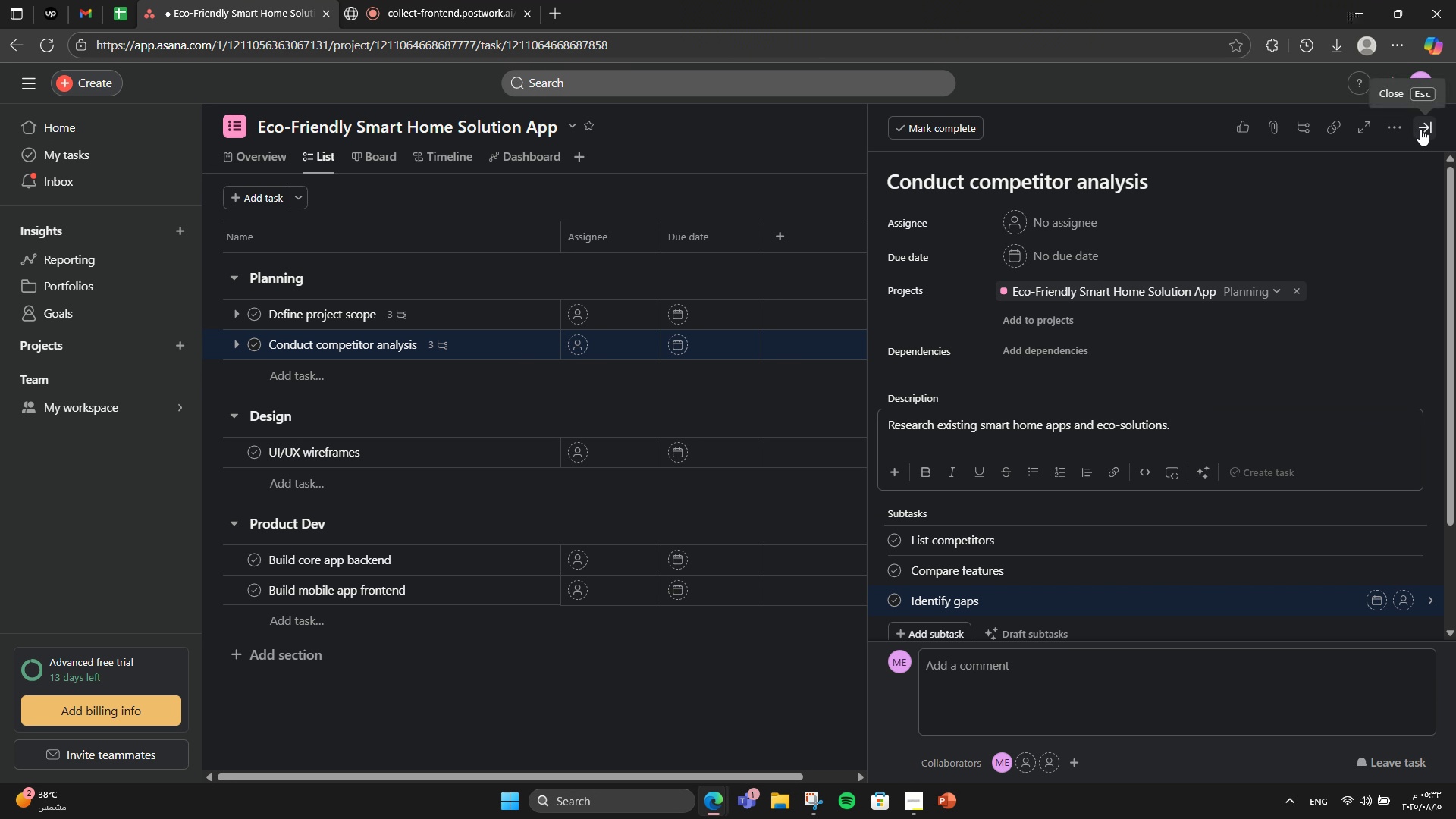 
wait(5.96)
 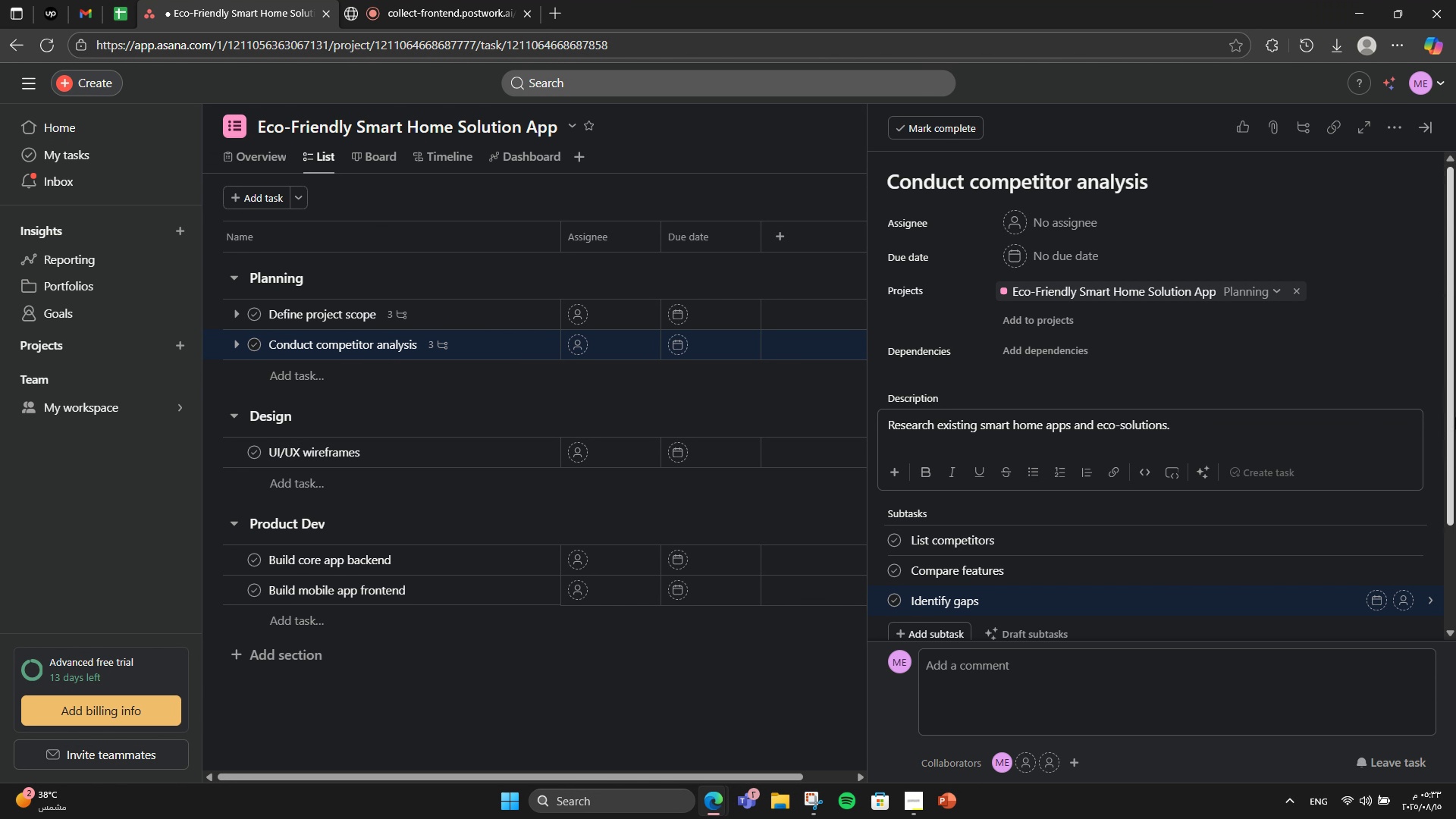 
scroll: coordinate [1294, 253], scroll_direction: down, amount: 3.0
 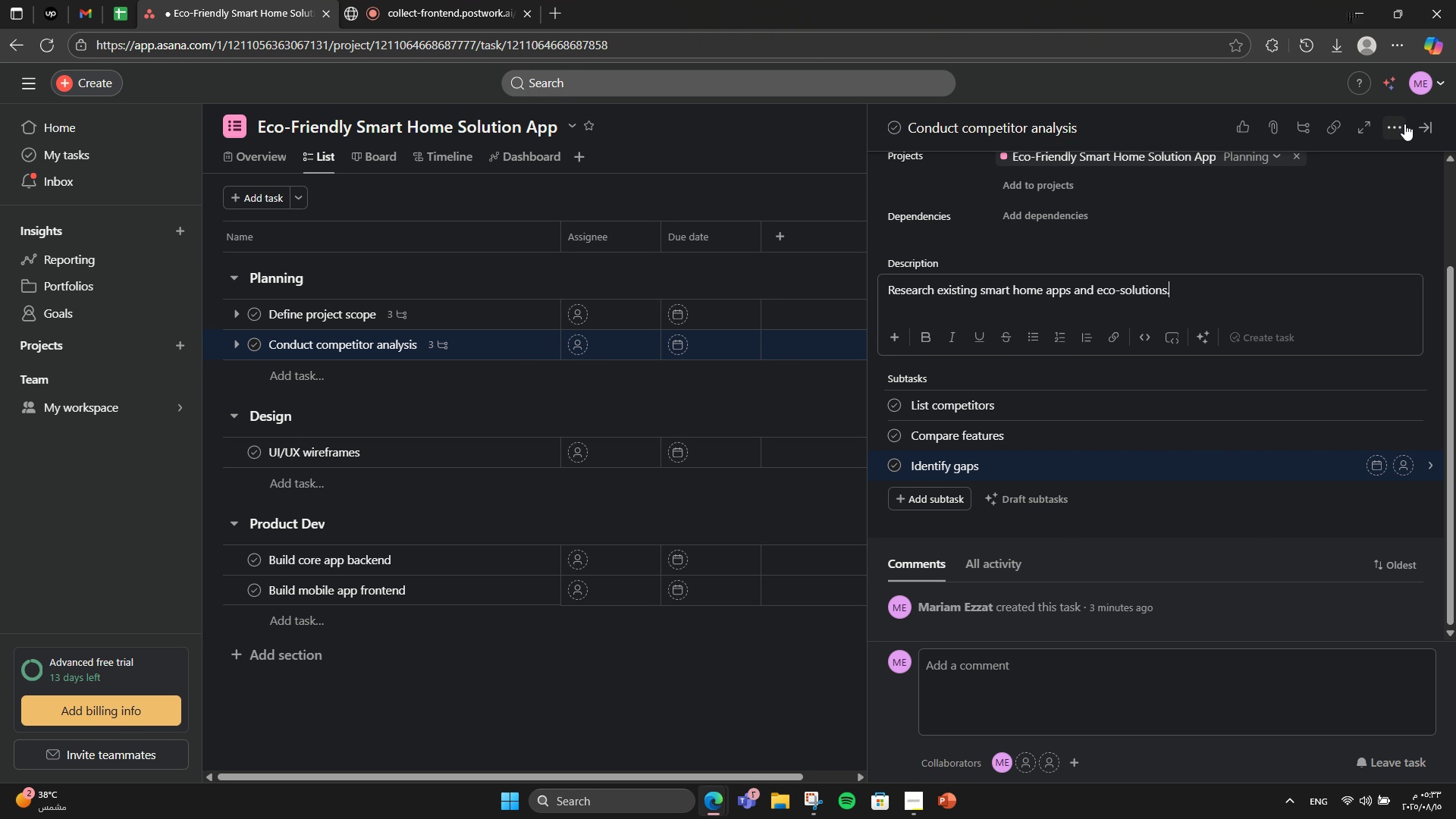 
left_click([1423, 123])
 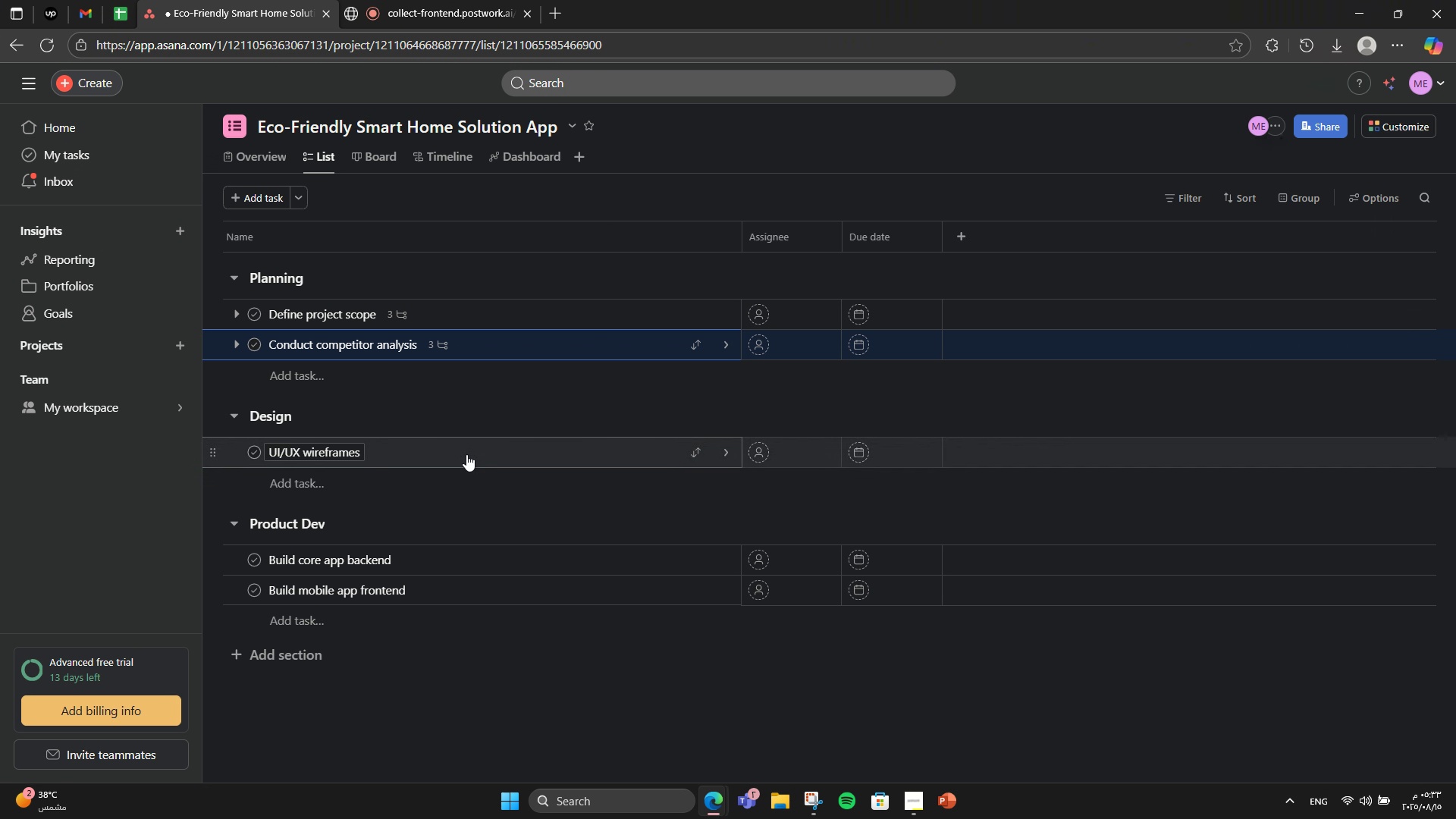 
left_click([466, 454])
 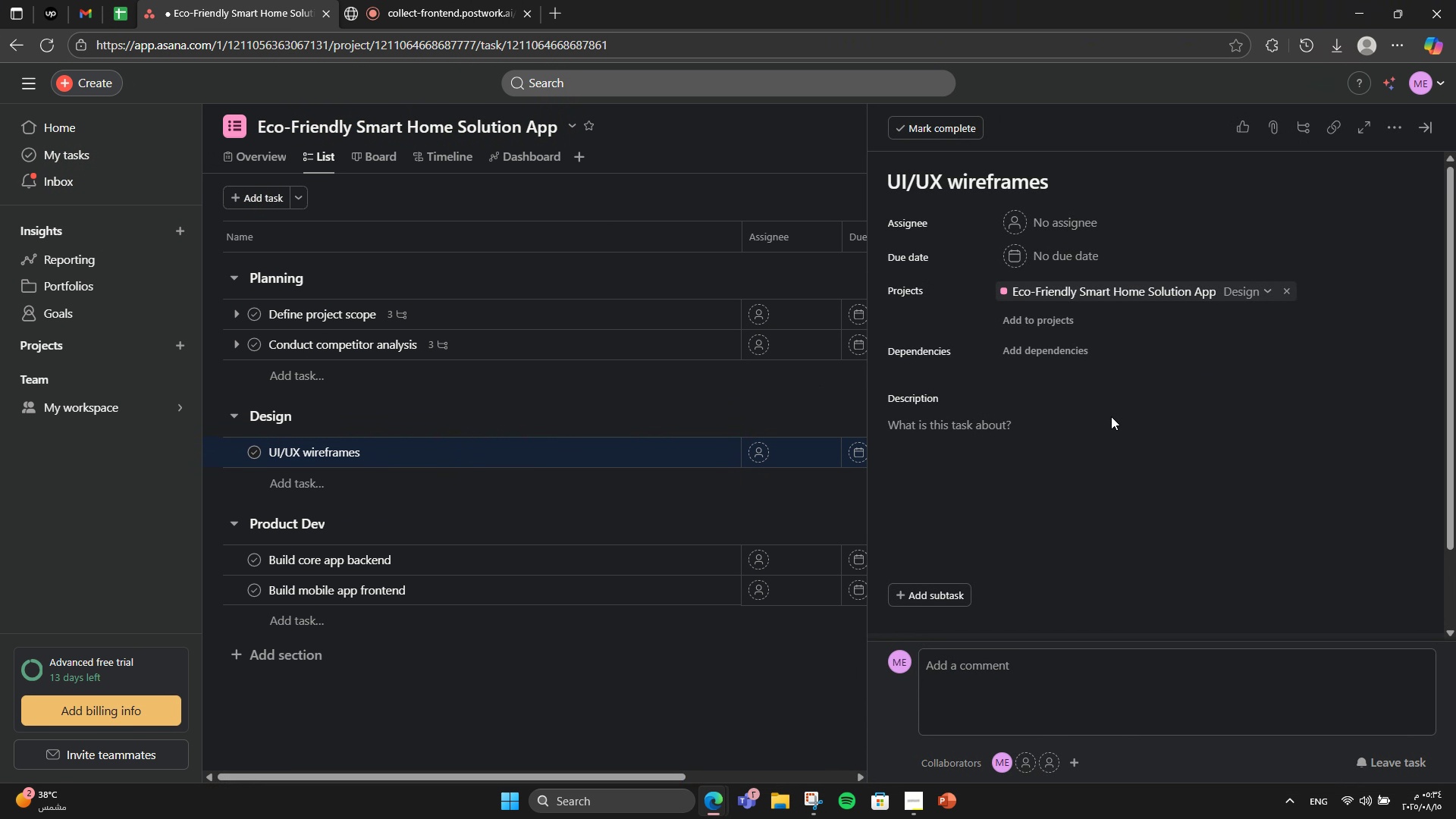 
left_click([1078, 469])
 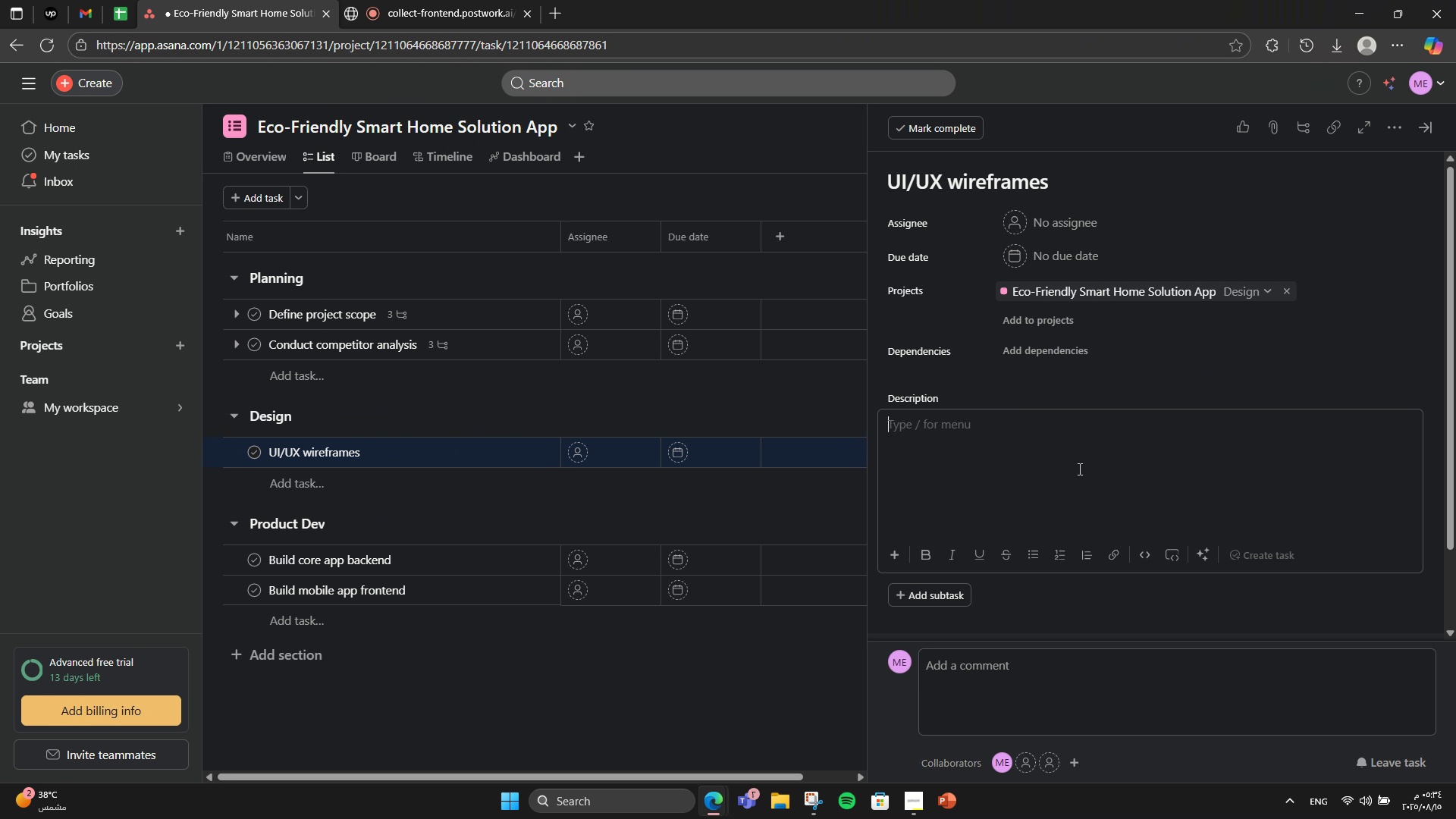 
type(Design app screen )
key(Backspace)
type(s and i)
key(Backspace)
type(user flos)
key(Backspace)
type(ws.)
 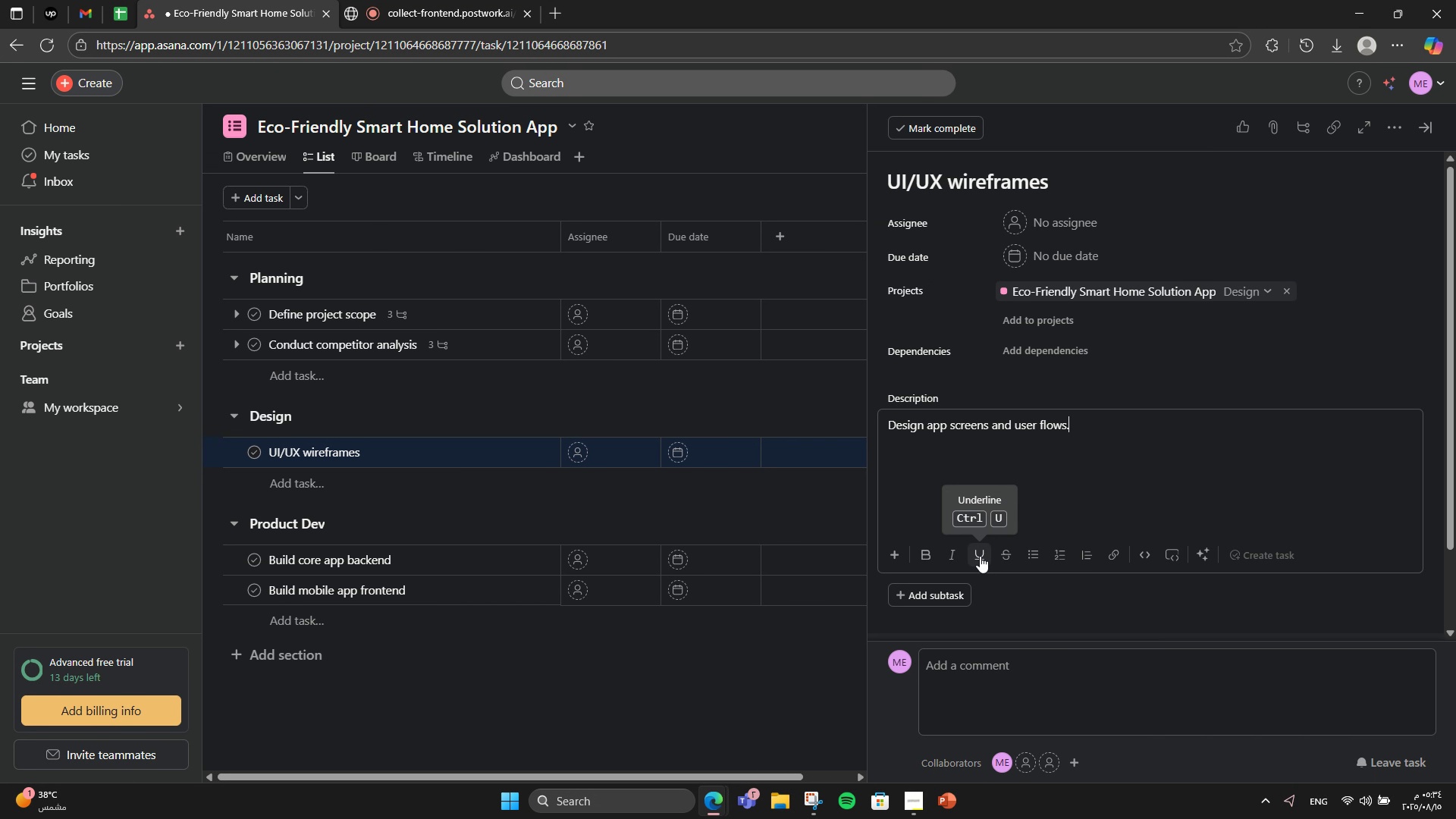 
wait(6.52)
 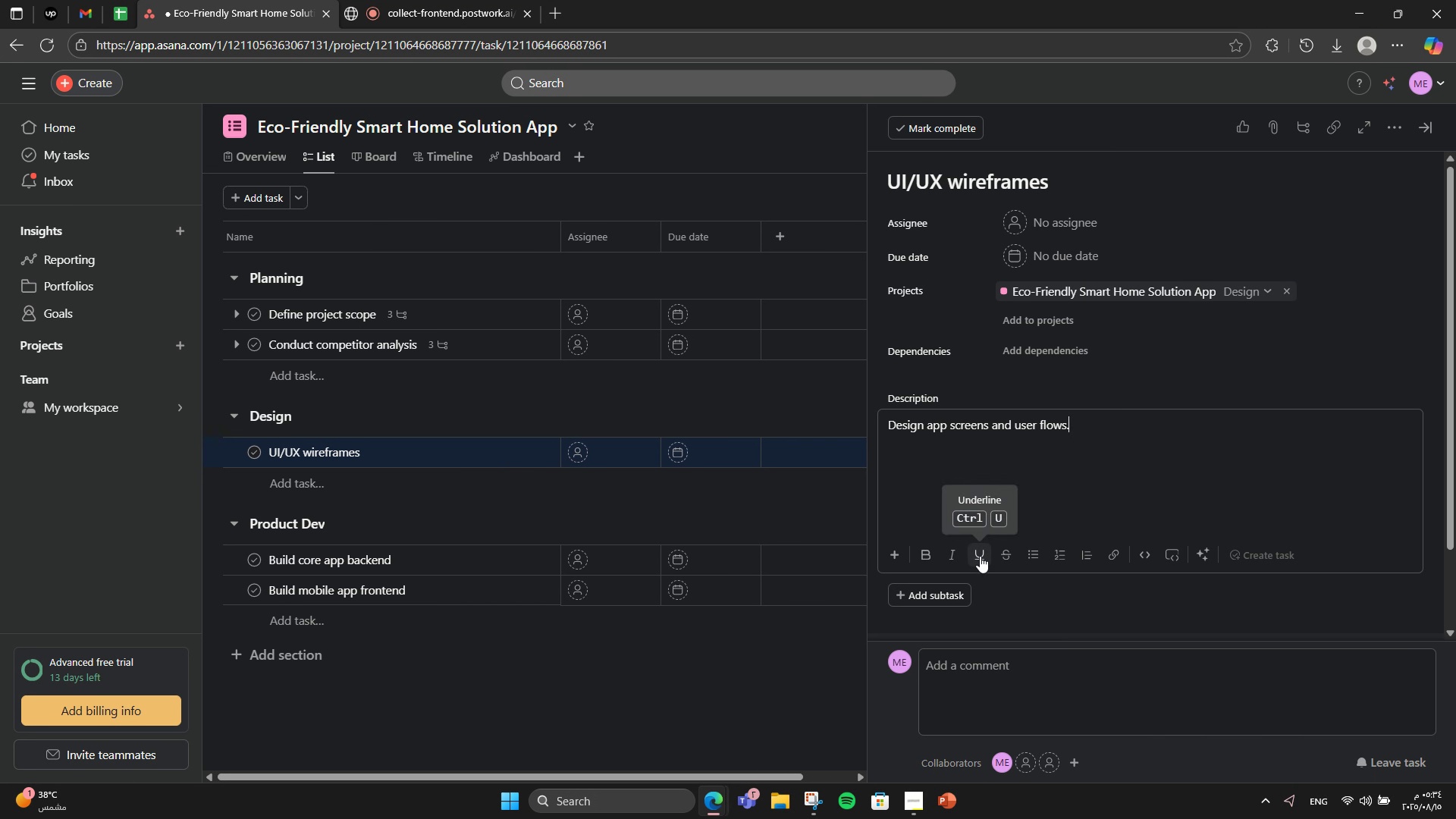 
left_click([933, 608])
 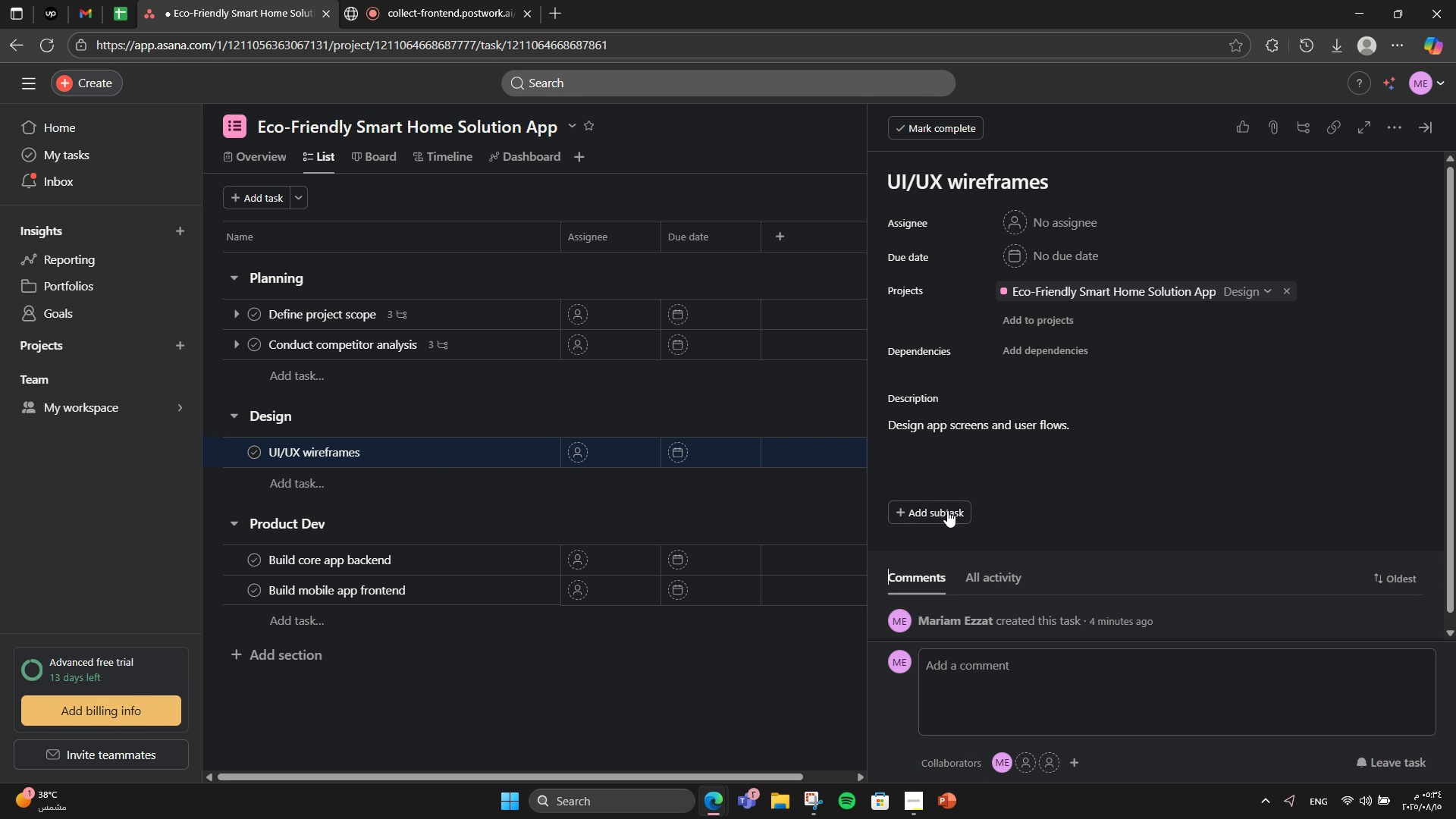 
left_click([947, 510])
 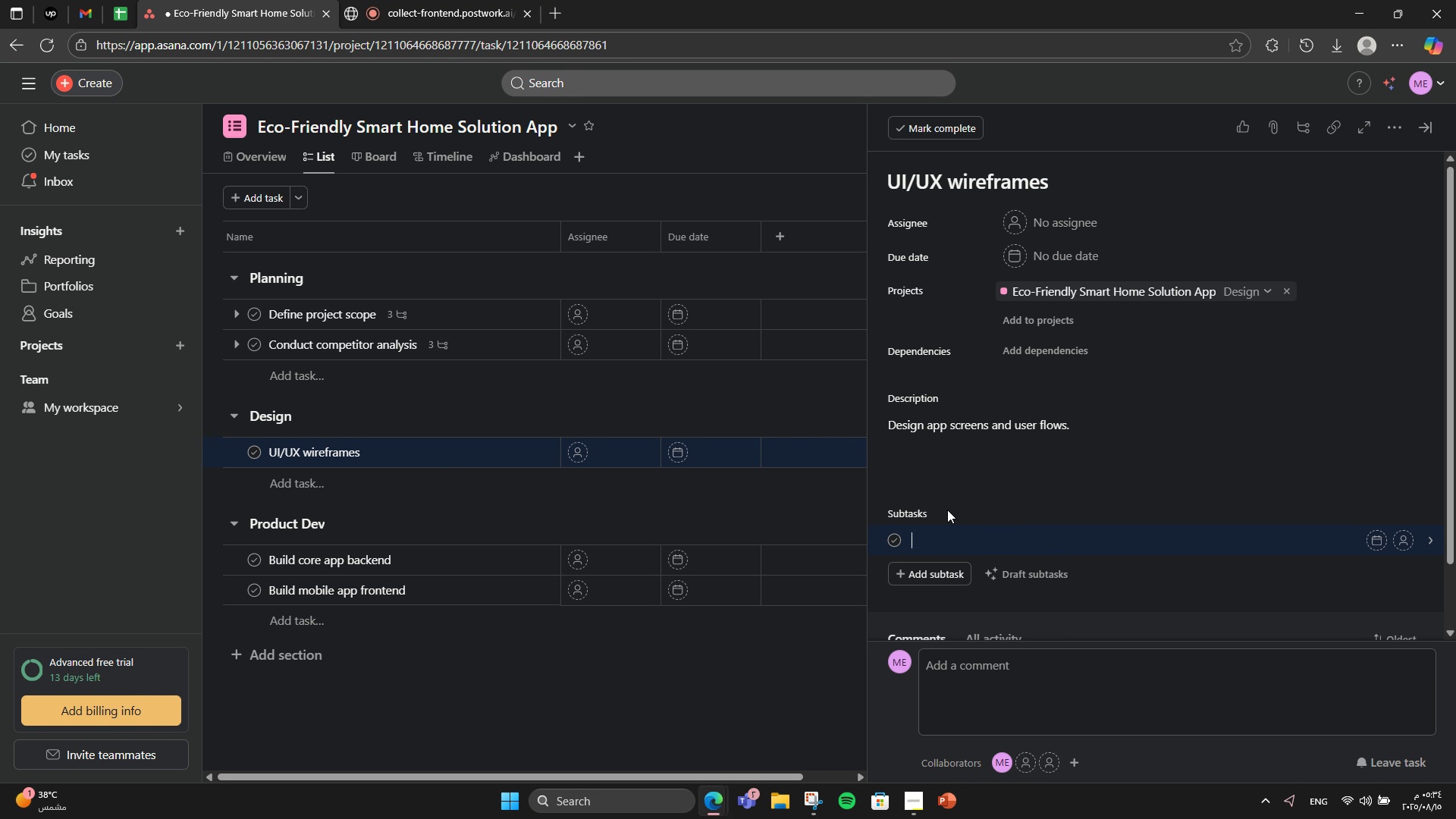 
type(Sketch screens)
 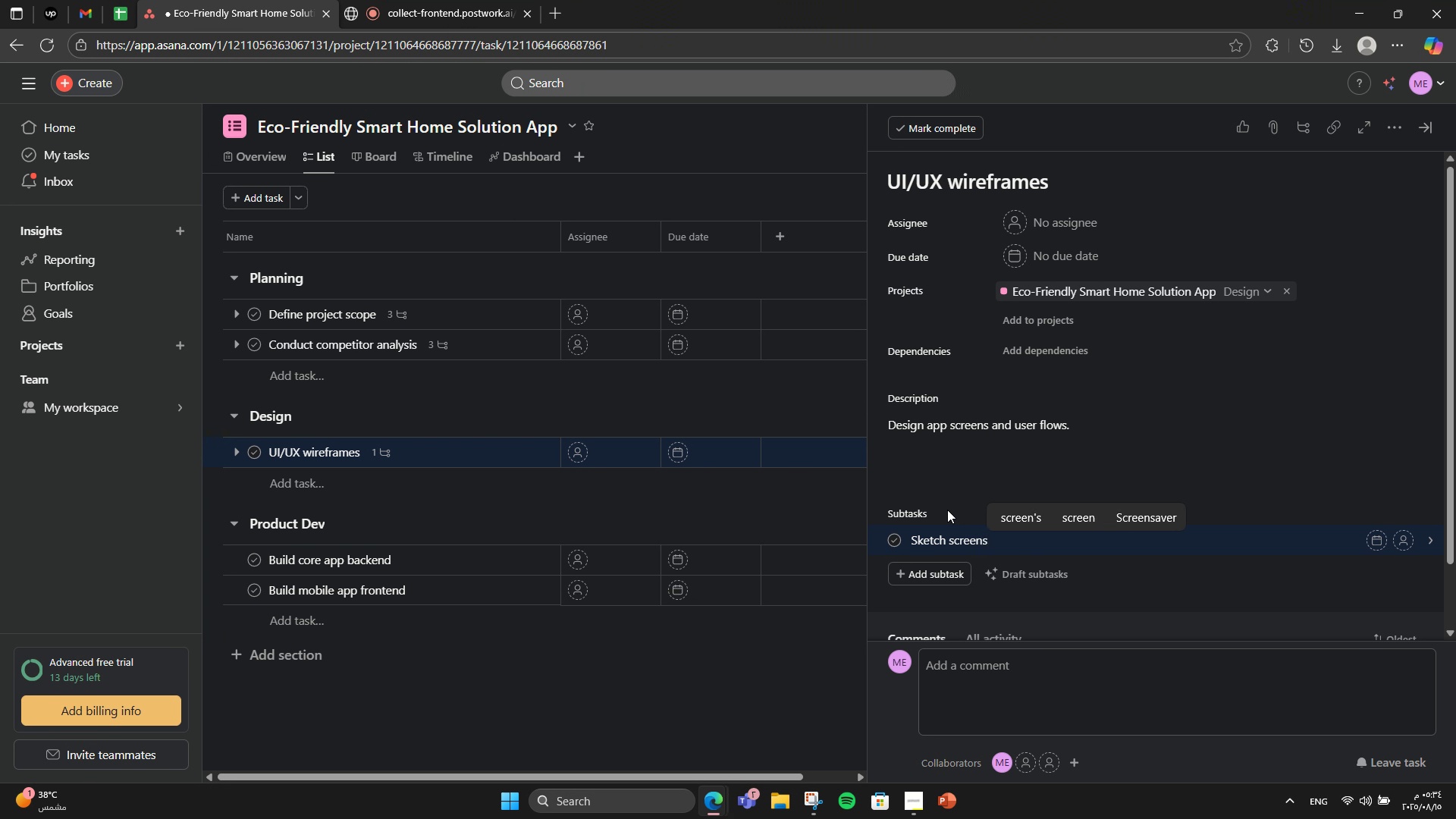 
key(Enter)
 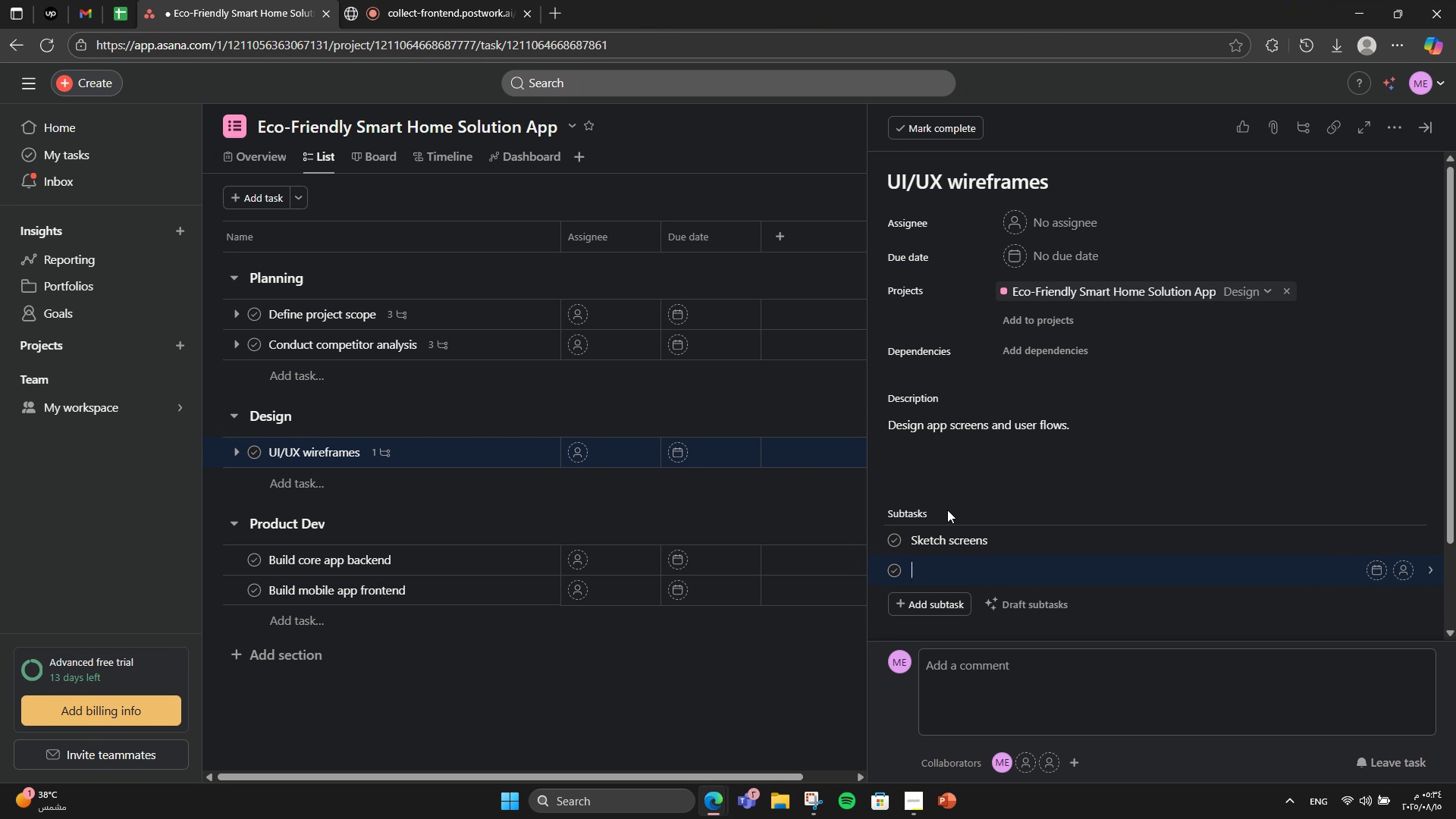 
type(Used)
key(Backspace)
type(r flwo)
key(Backspace)
key(Backspace)
type(ows)
 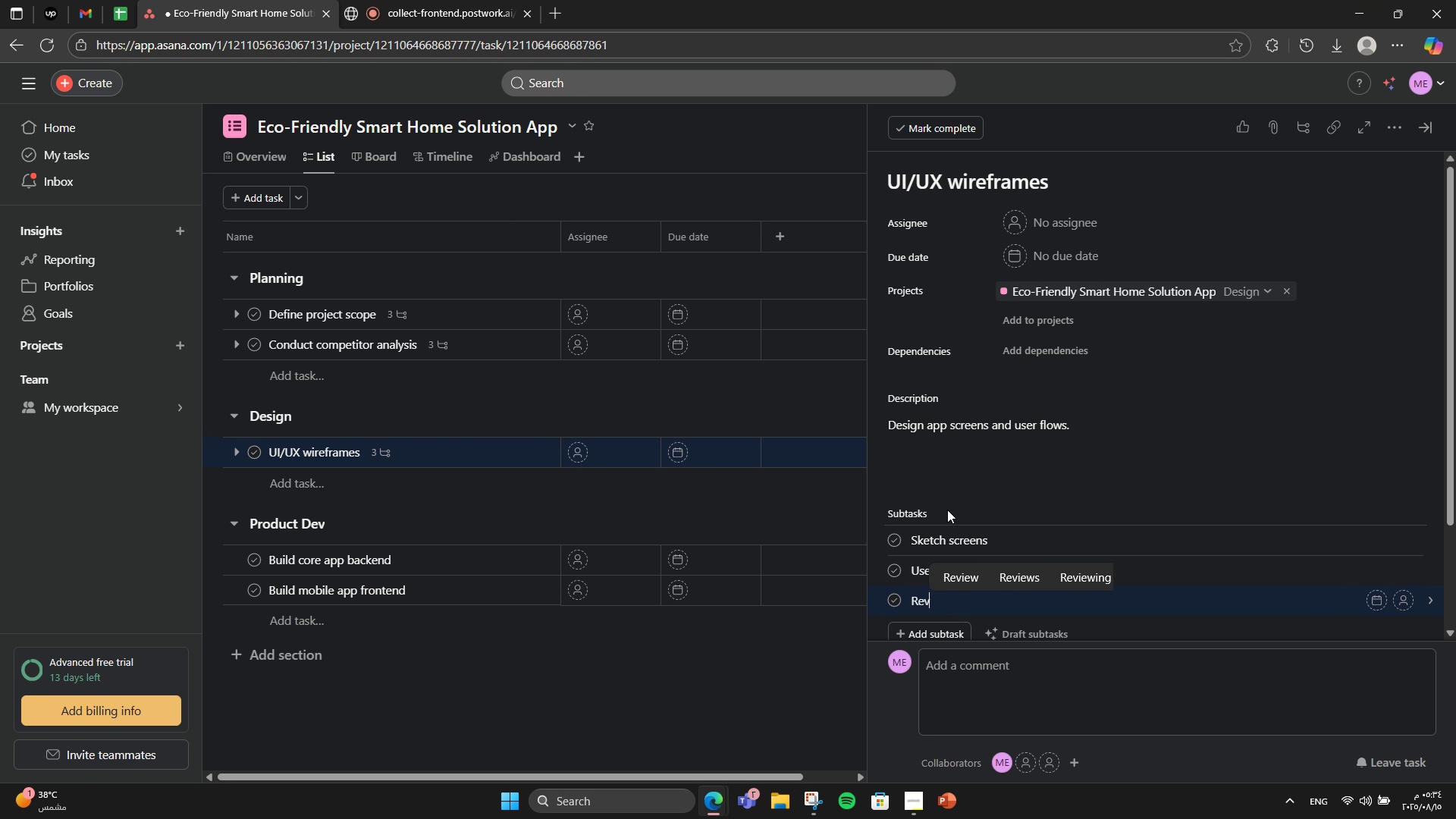 
key(Enter)
 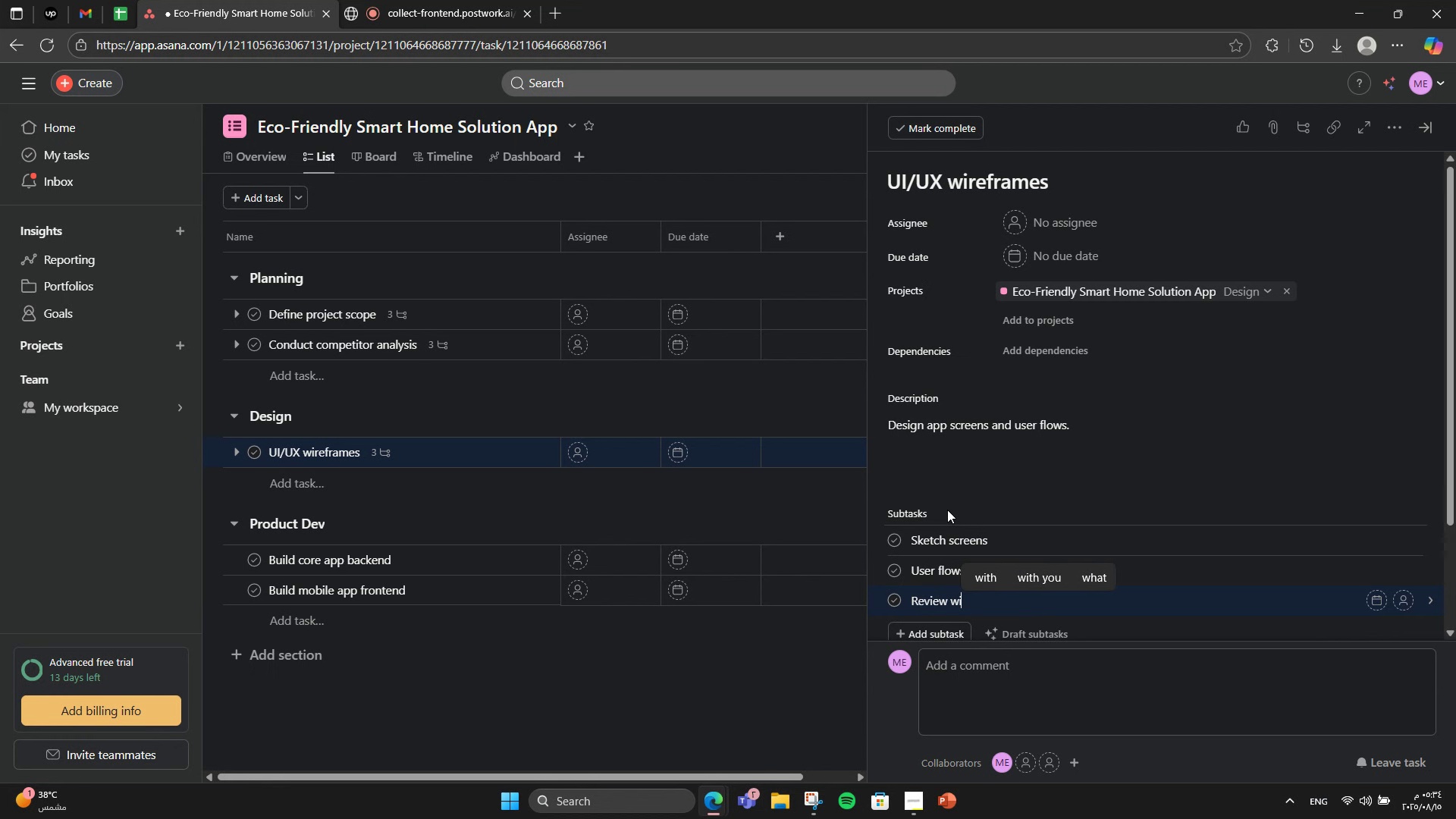 
type(Review with team)
 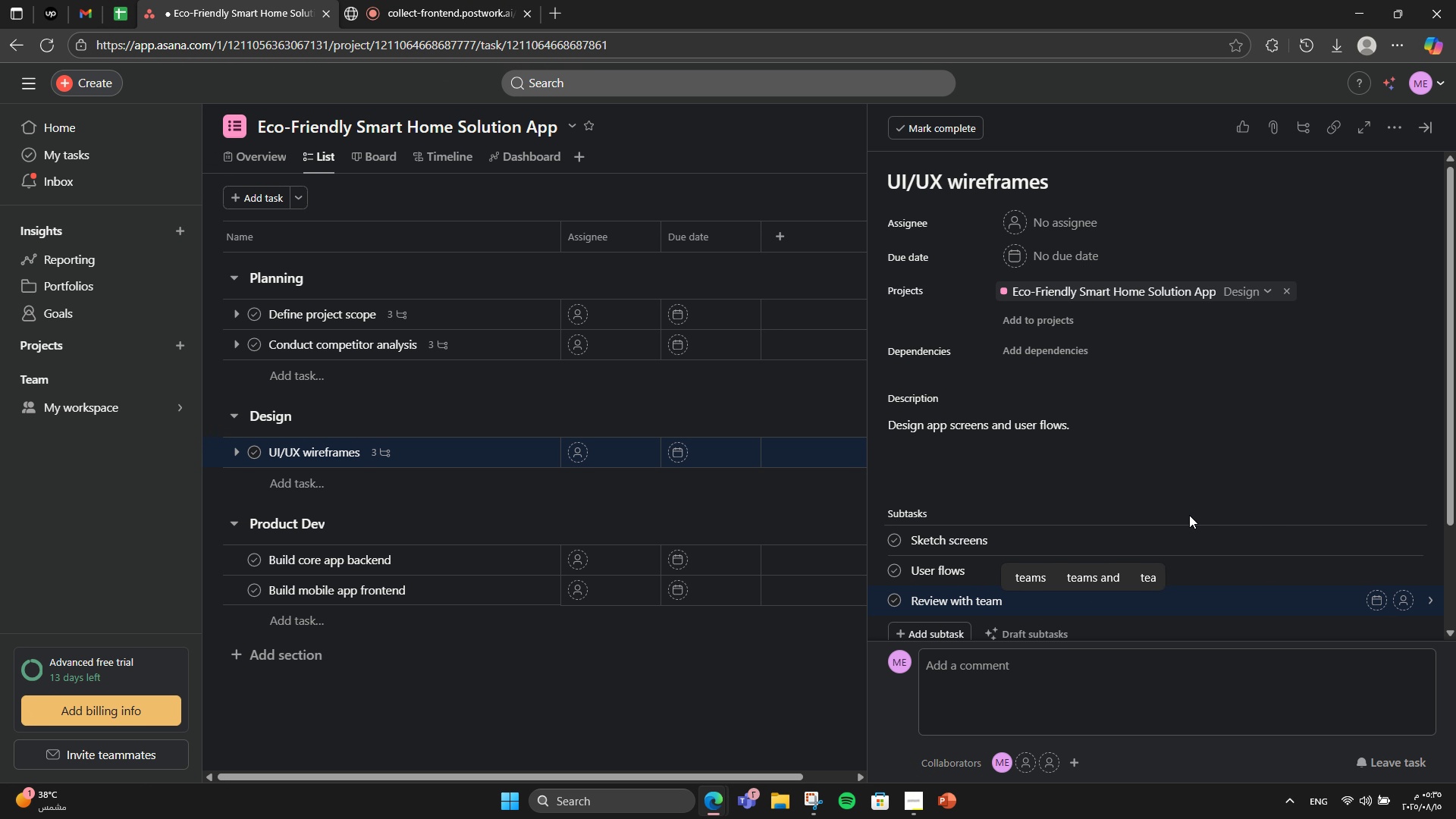 
scroll: coordinate [1189, 515], scroll_direction: down, amount: 3.0
 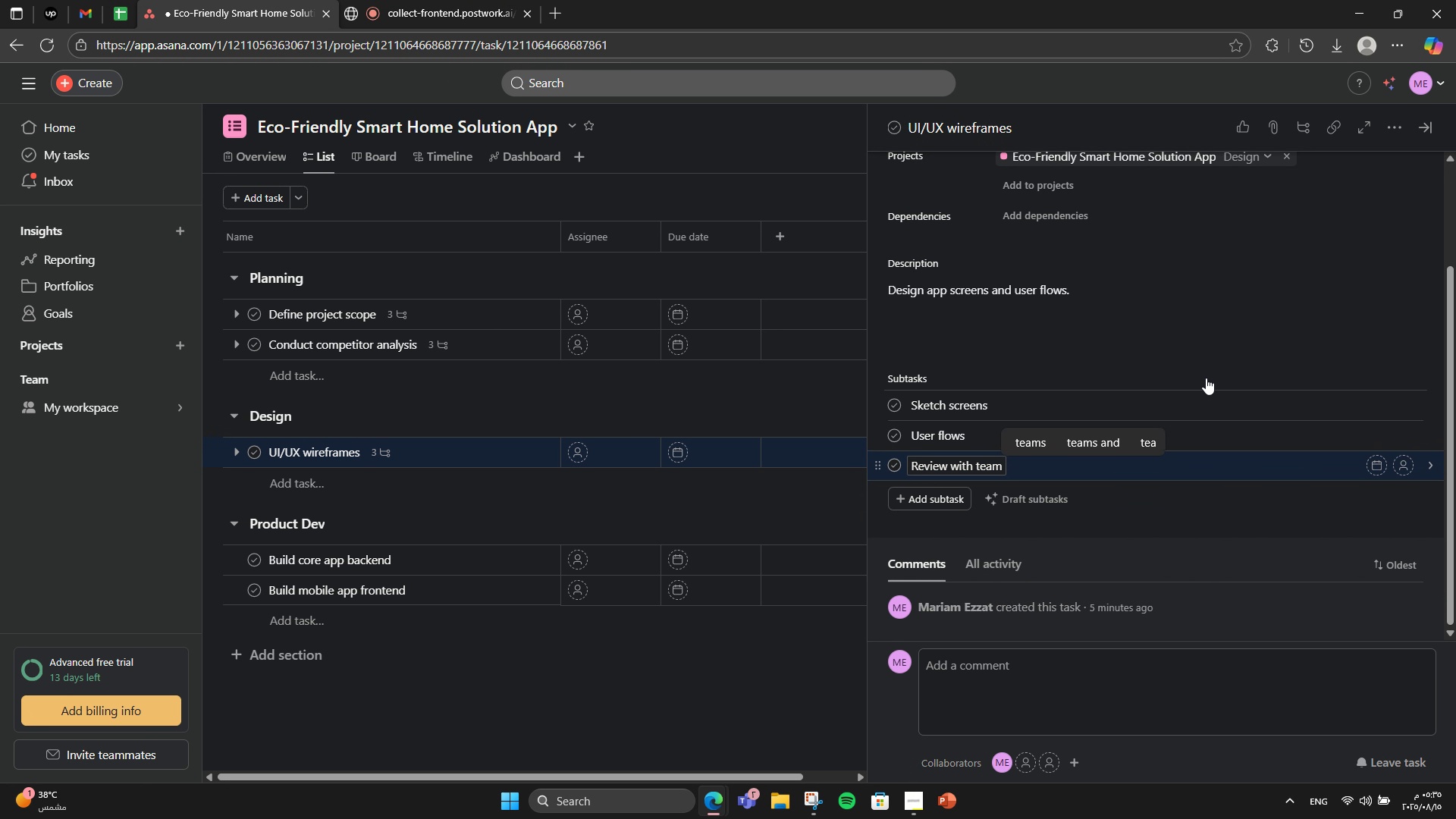 
left_click([1219, 303])
 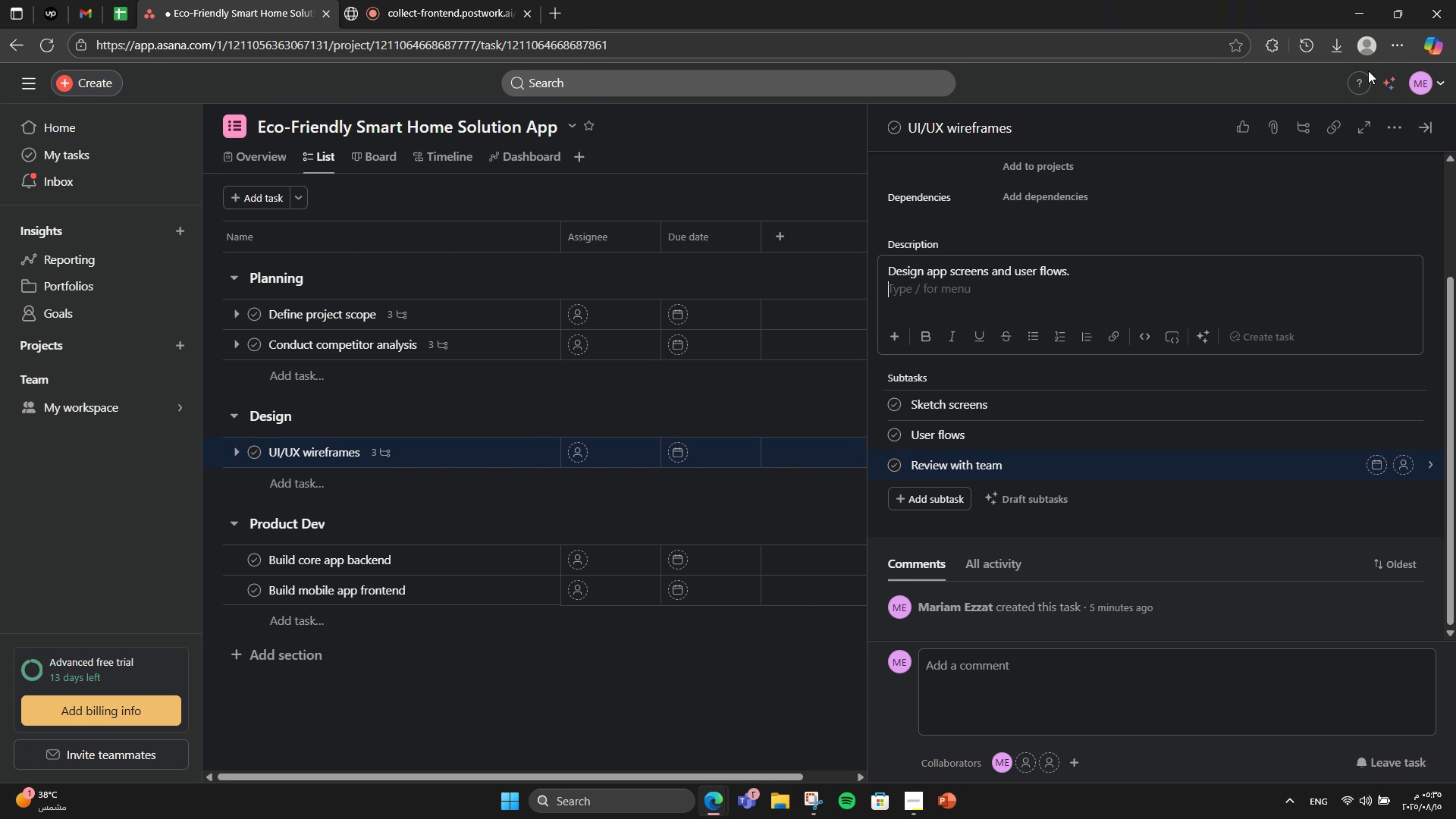 
left_click([1425, 127])
 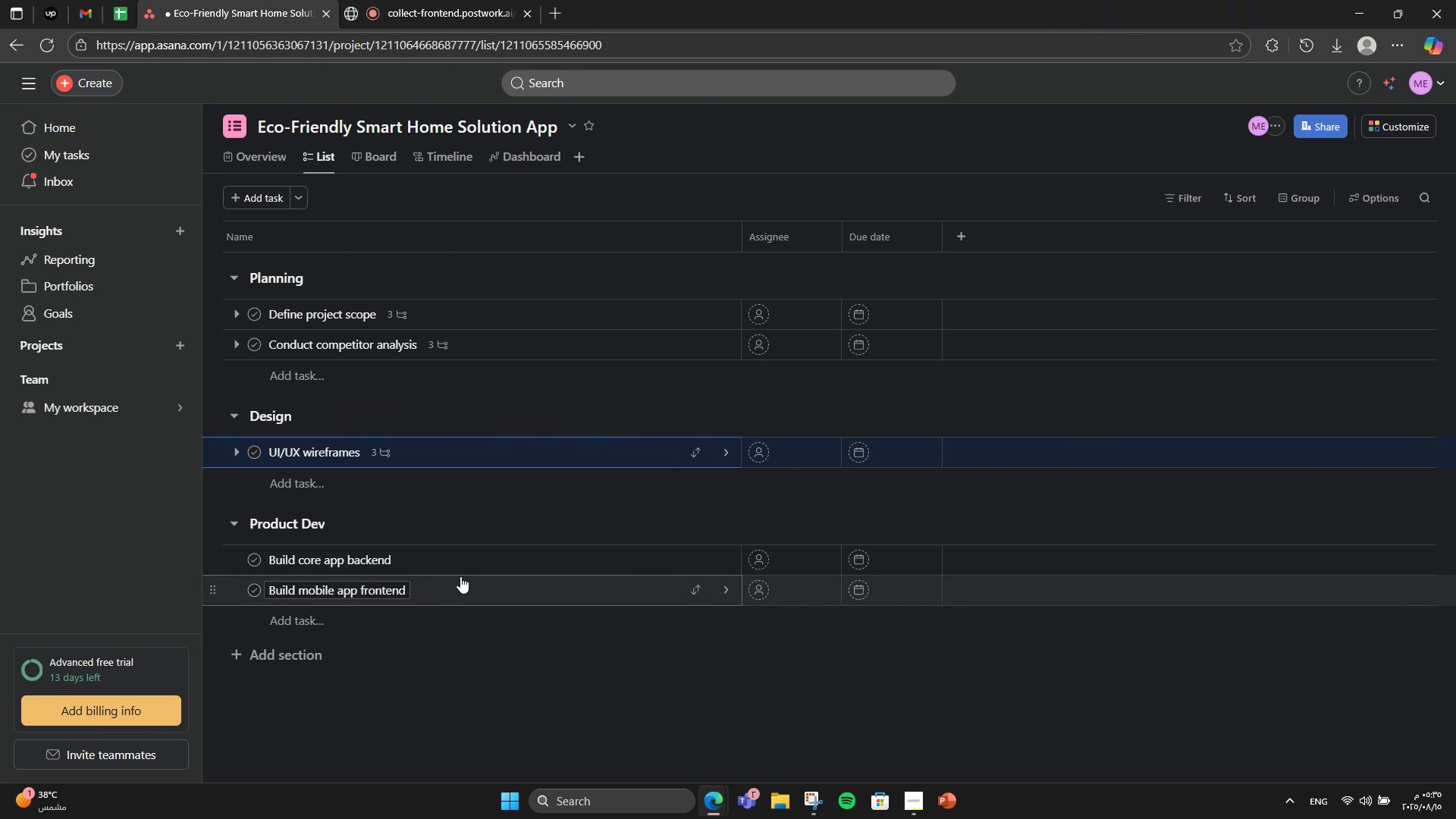 
left_click([460, 565])
 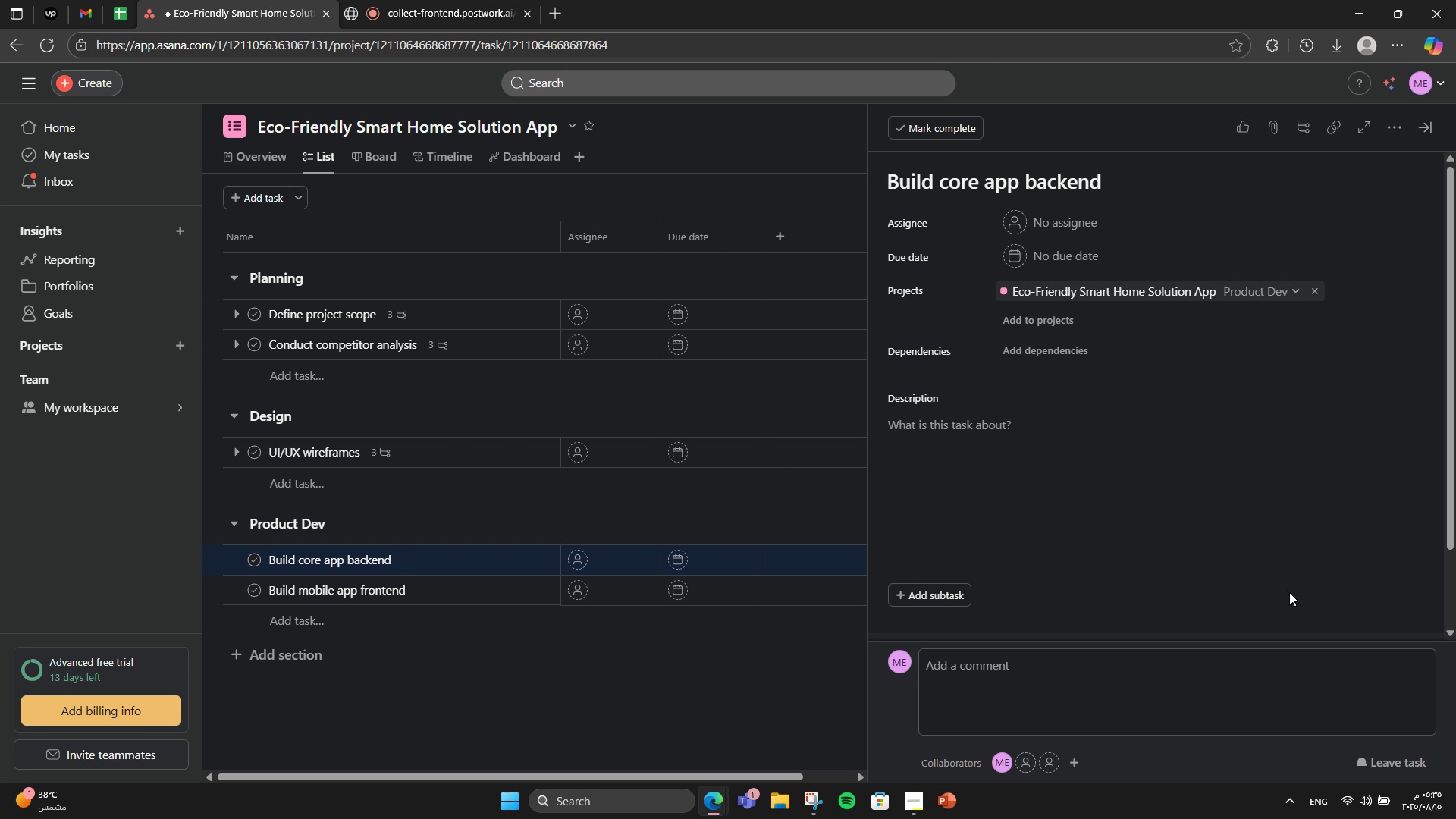 
wait(13.94)
 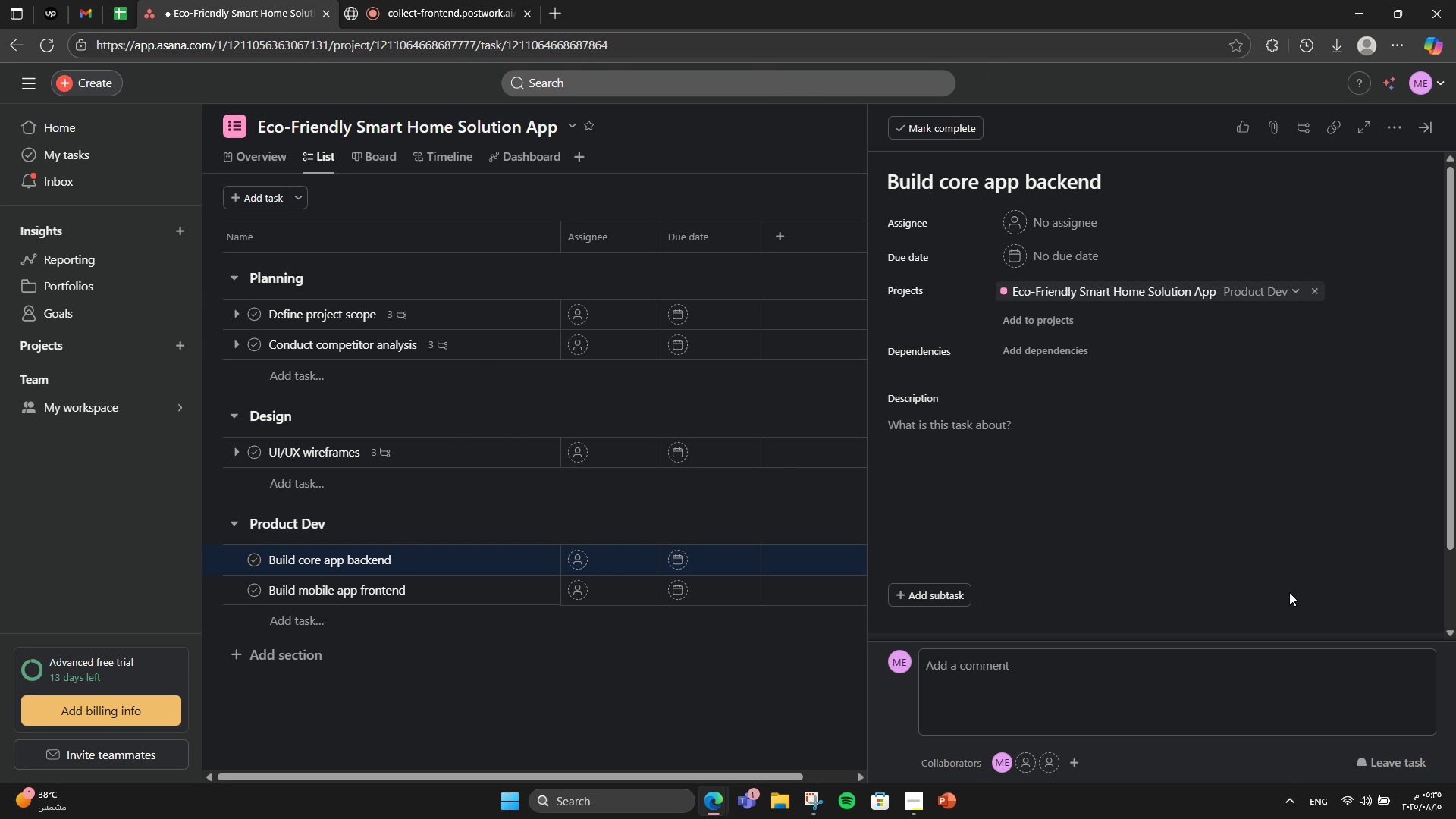 
left_click([1231, 529])
 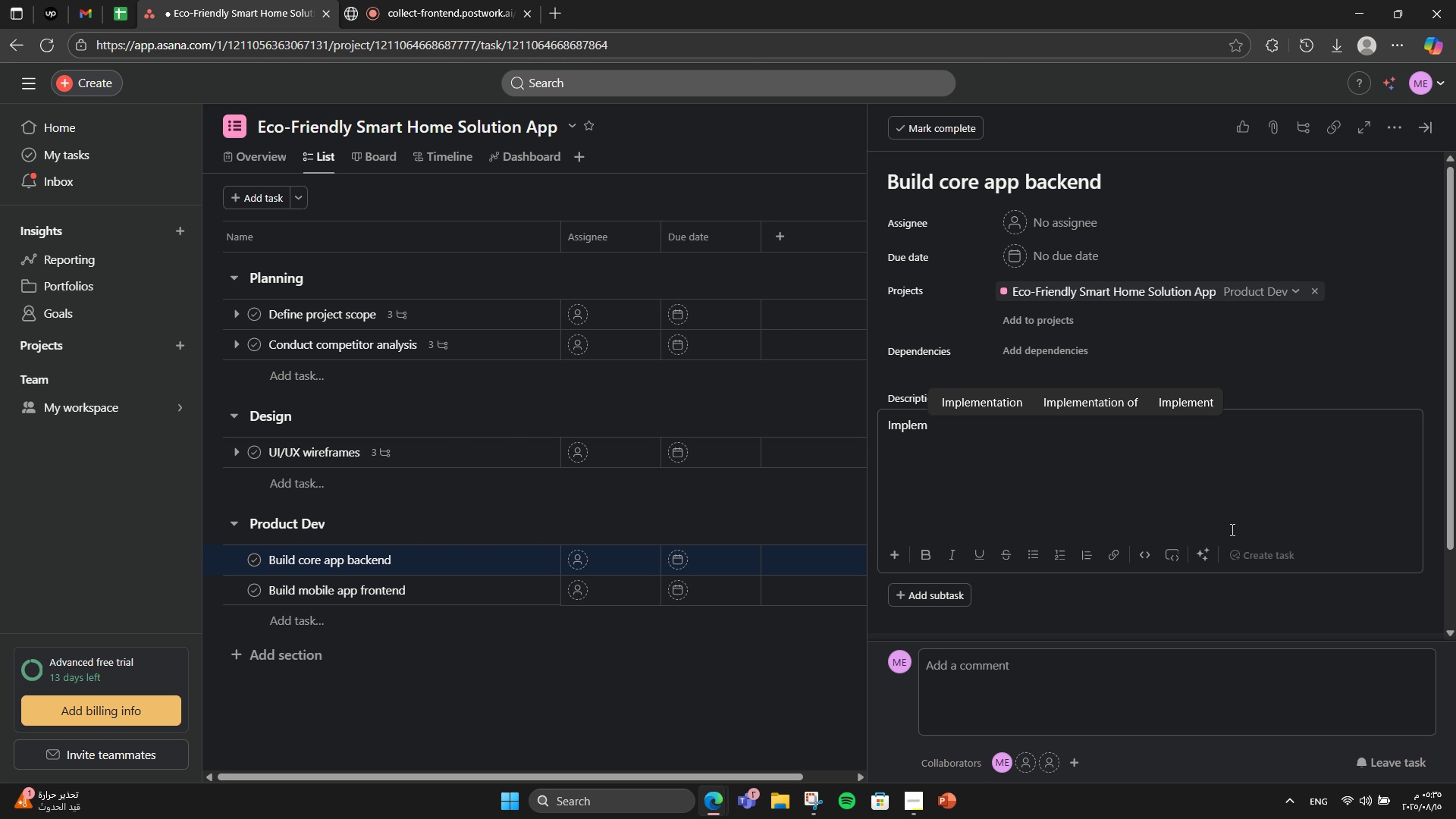 
type(Implement device )
 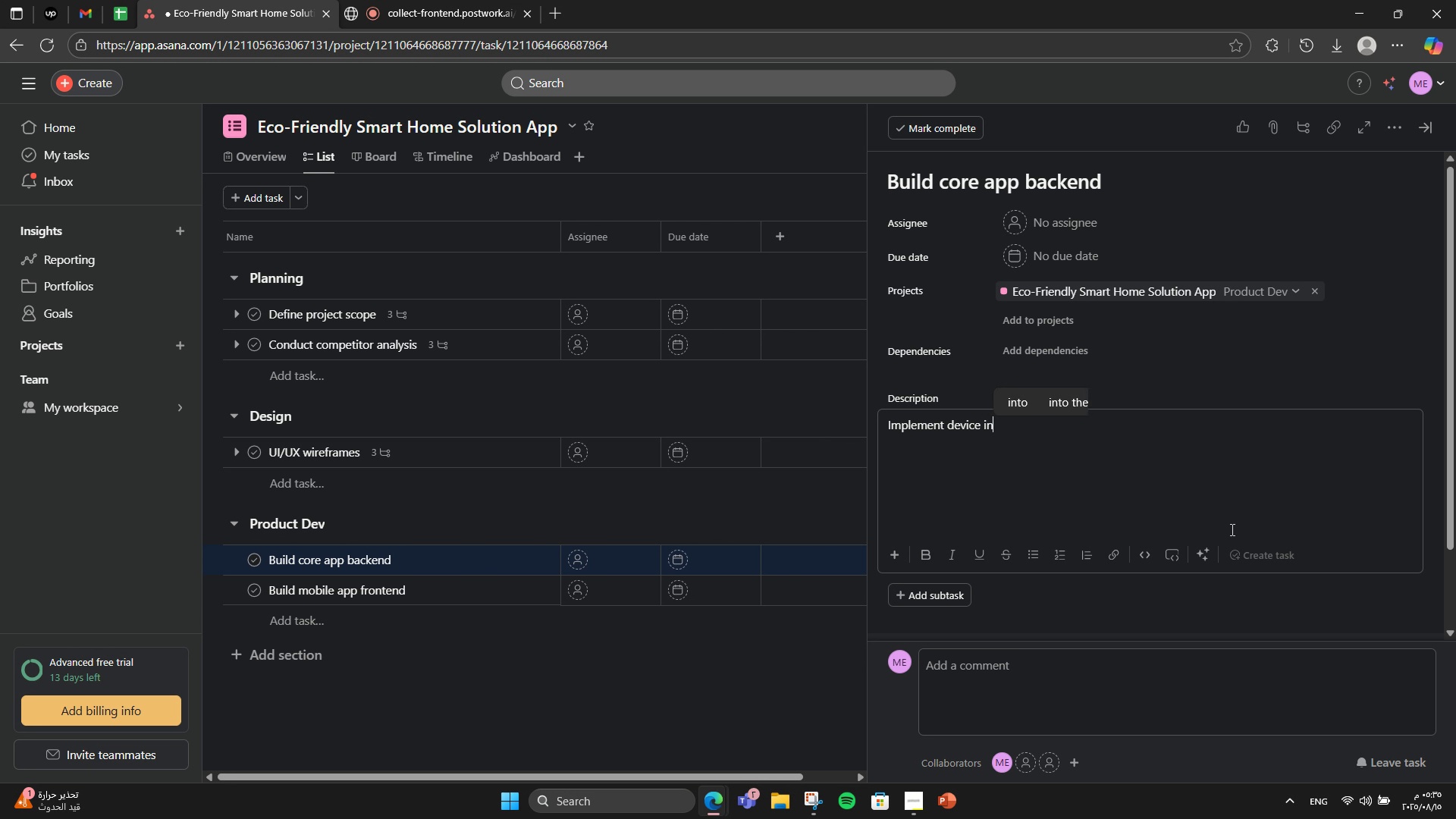 
type(integration )
key(Backspace)
type(s and )
 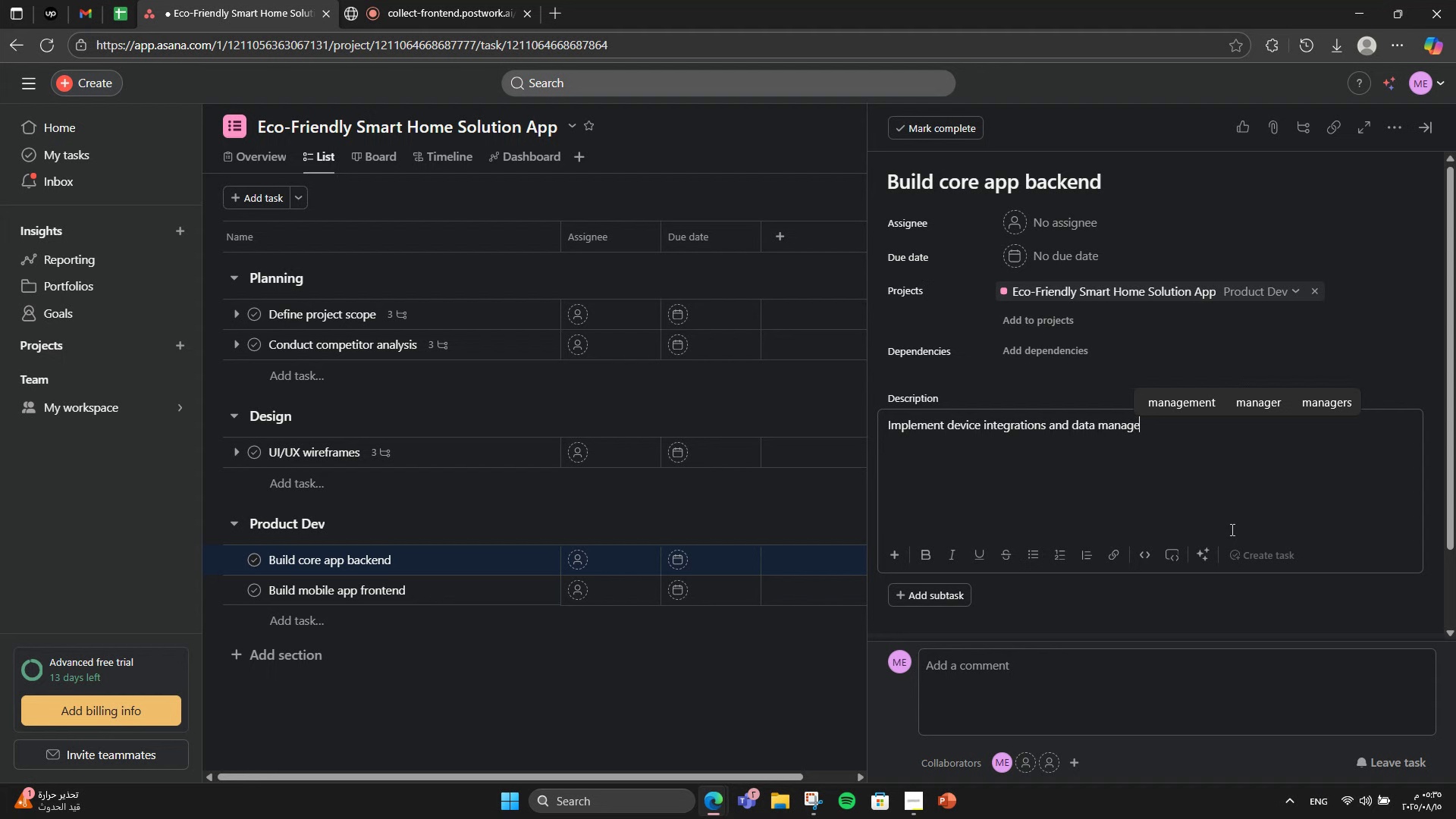 
type(data management.)
 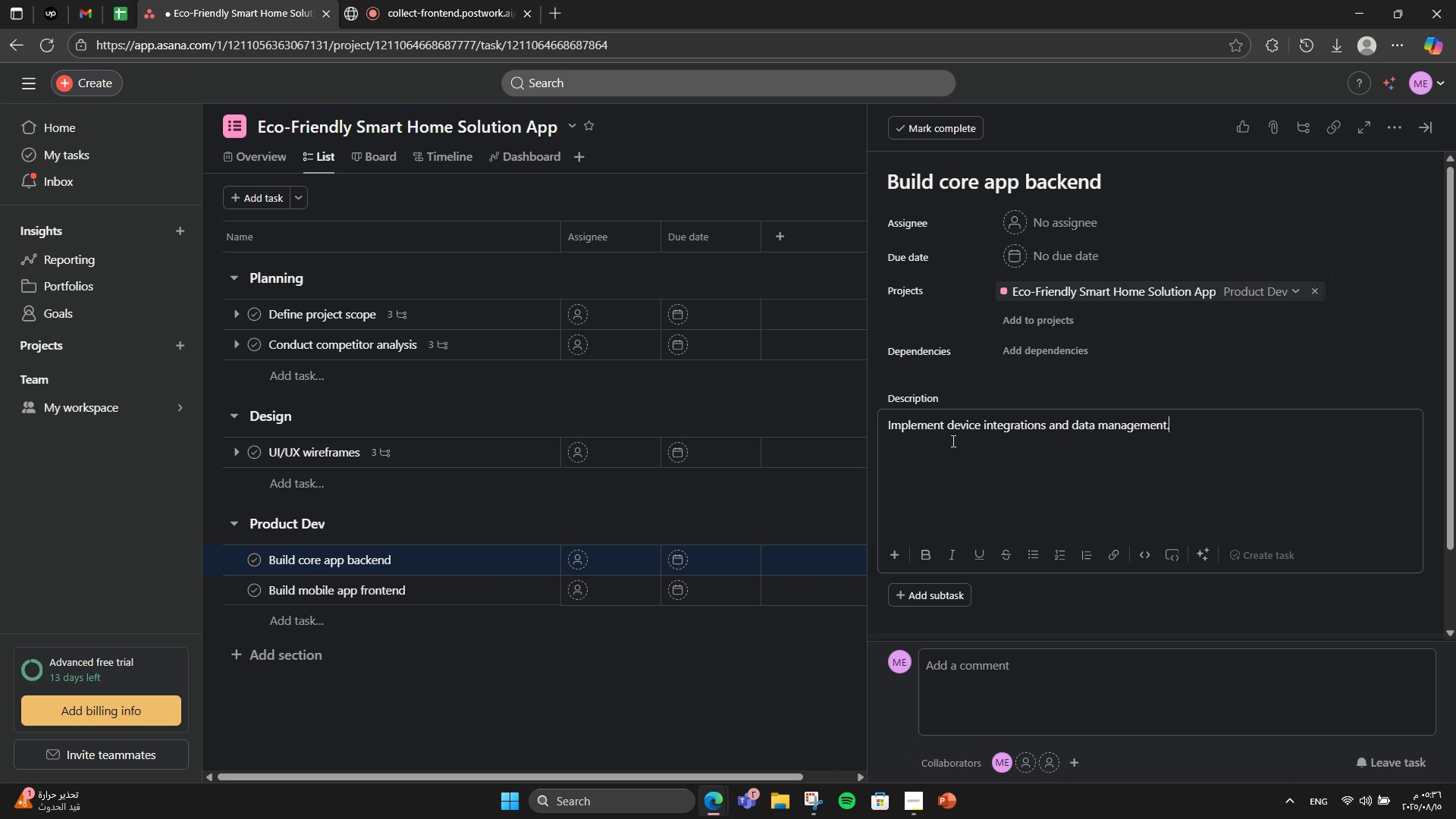 
wait(6.66)
 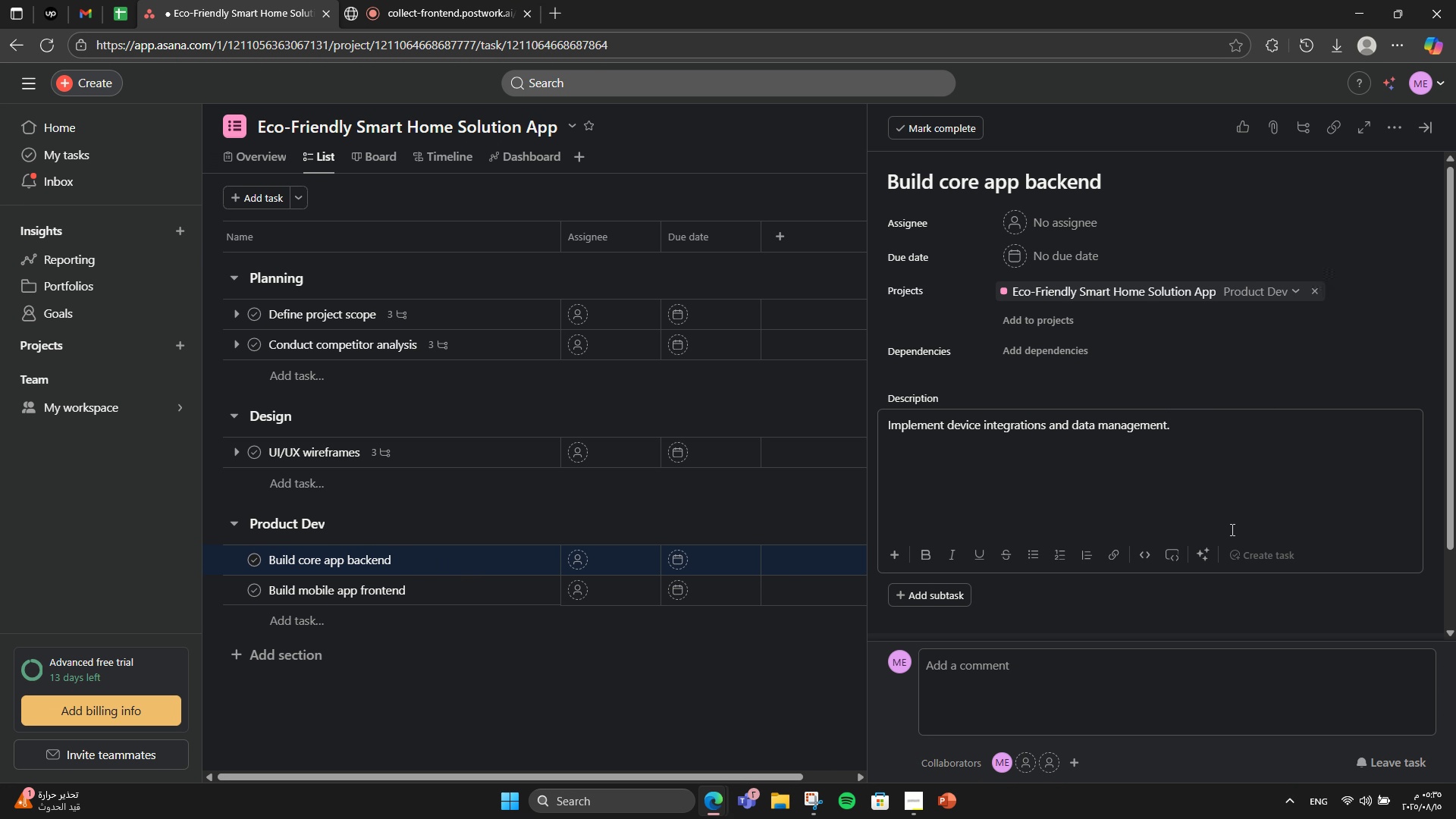 
left_click([944, 588])
 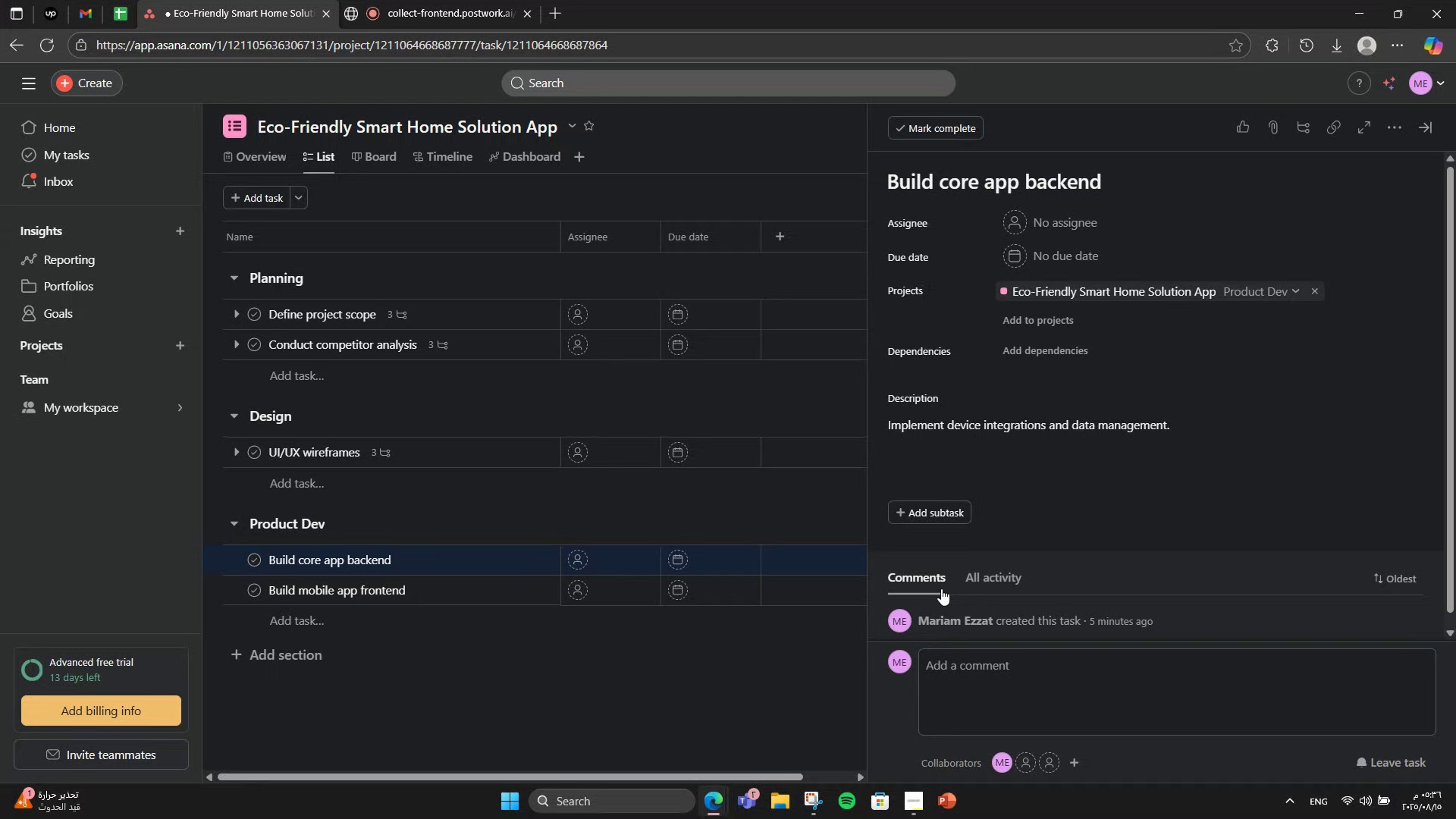 
wait(7.74)
 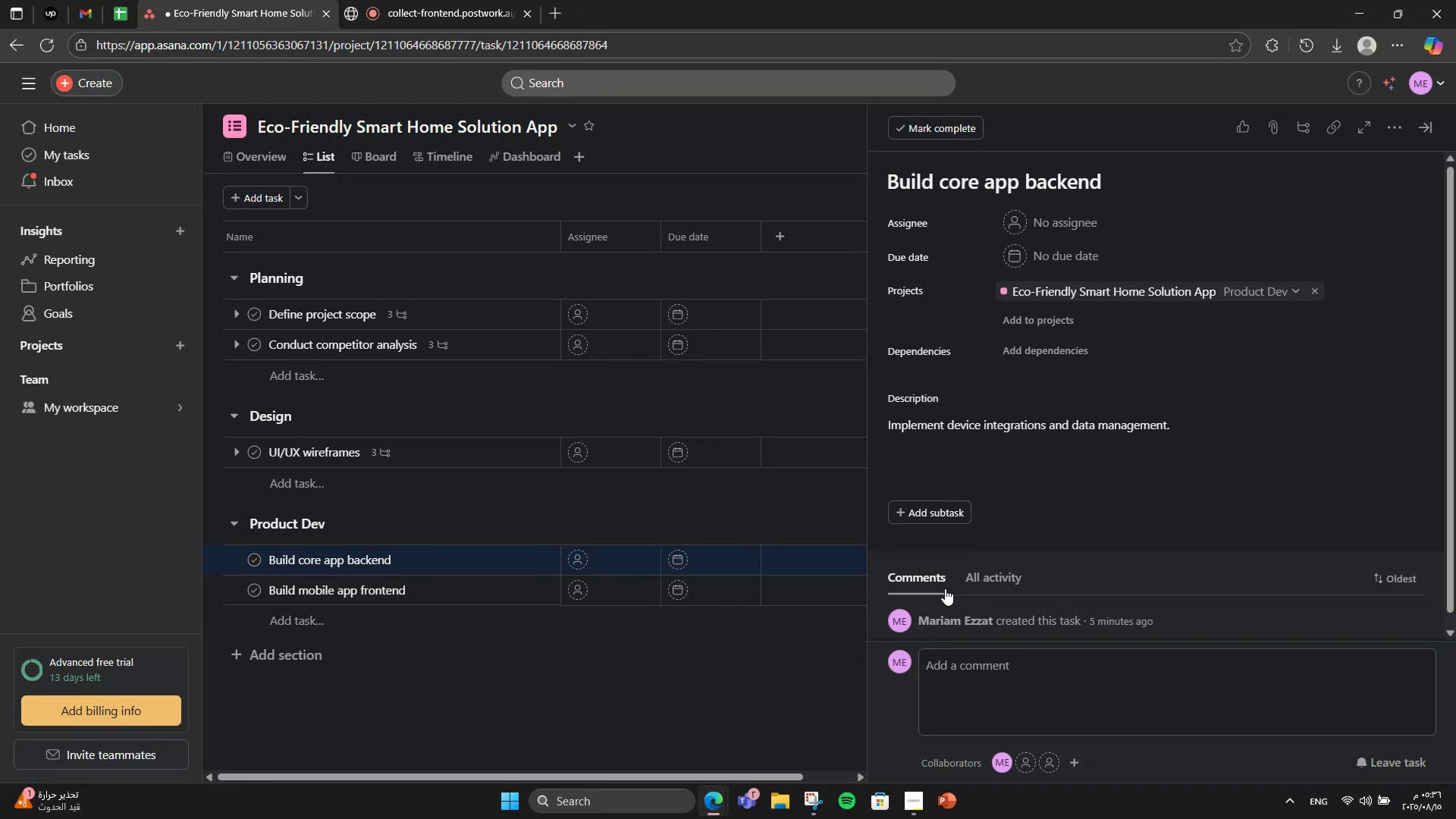 
left_click([899, 512])
 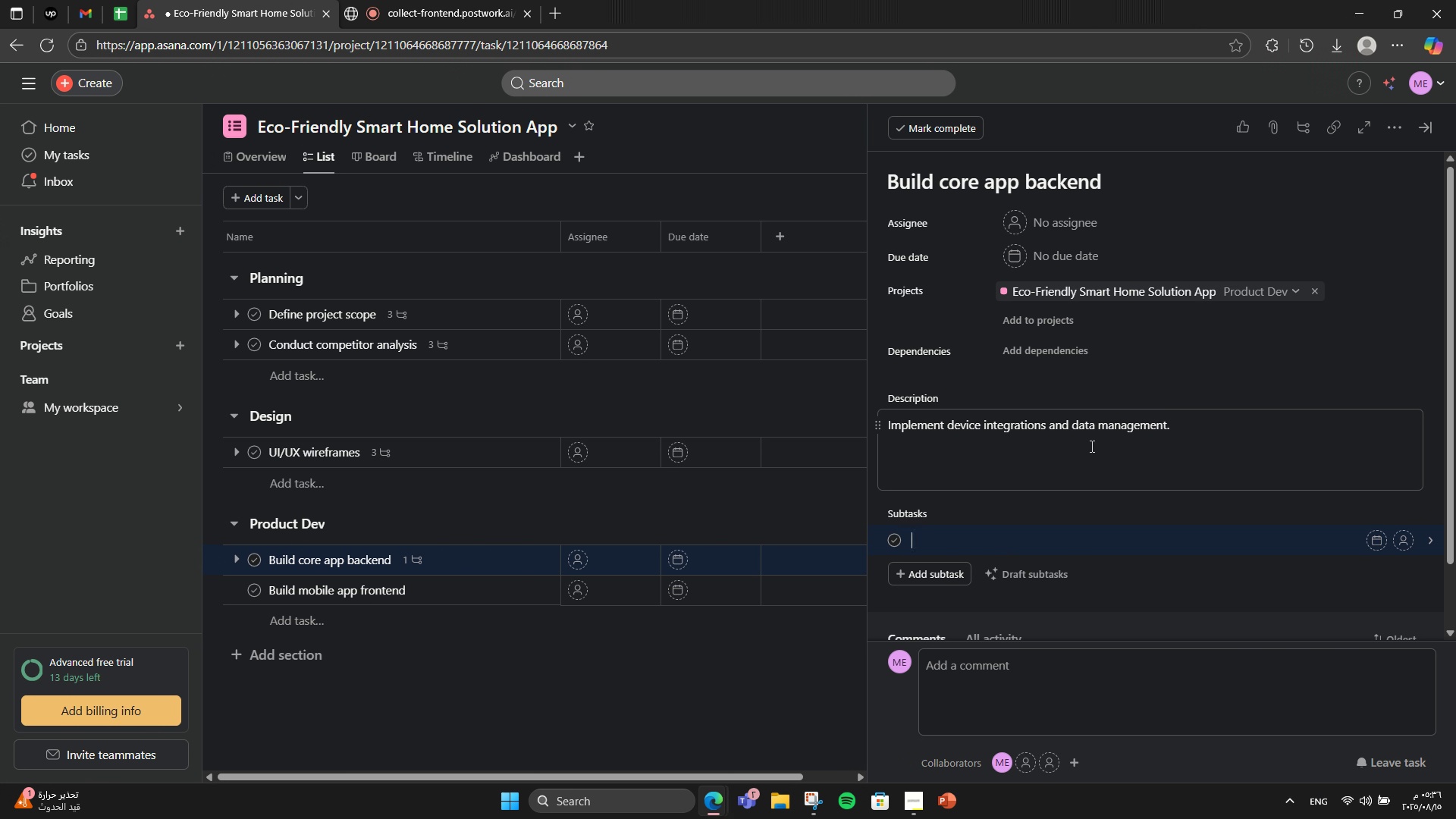 
type(Crea)
 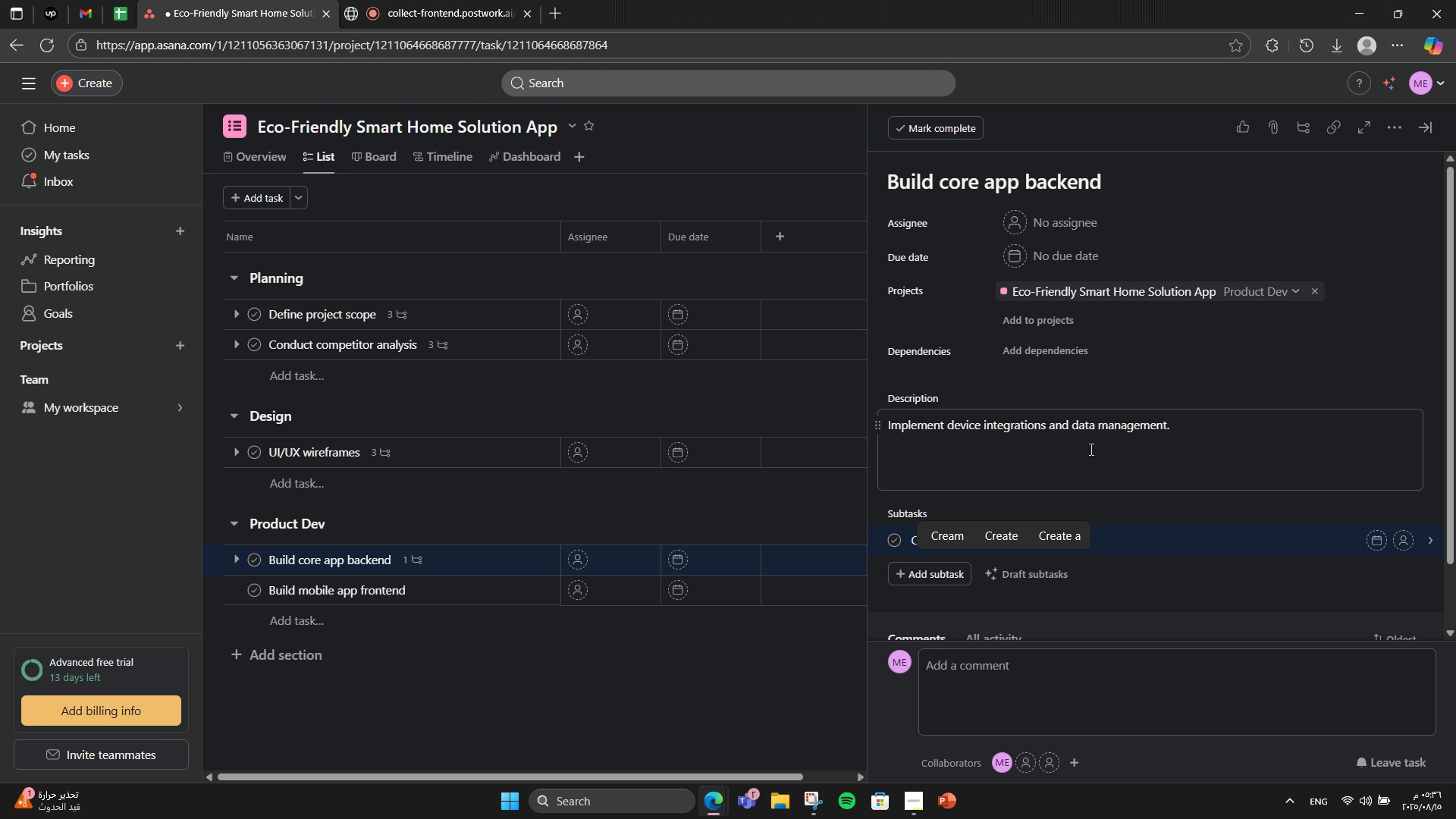 
scroll: coordinate [1059, 507], scroll_direction: down, amount: 2.0
 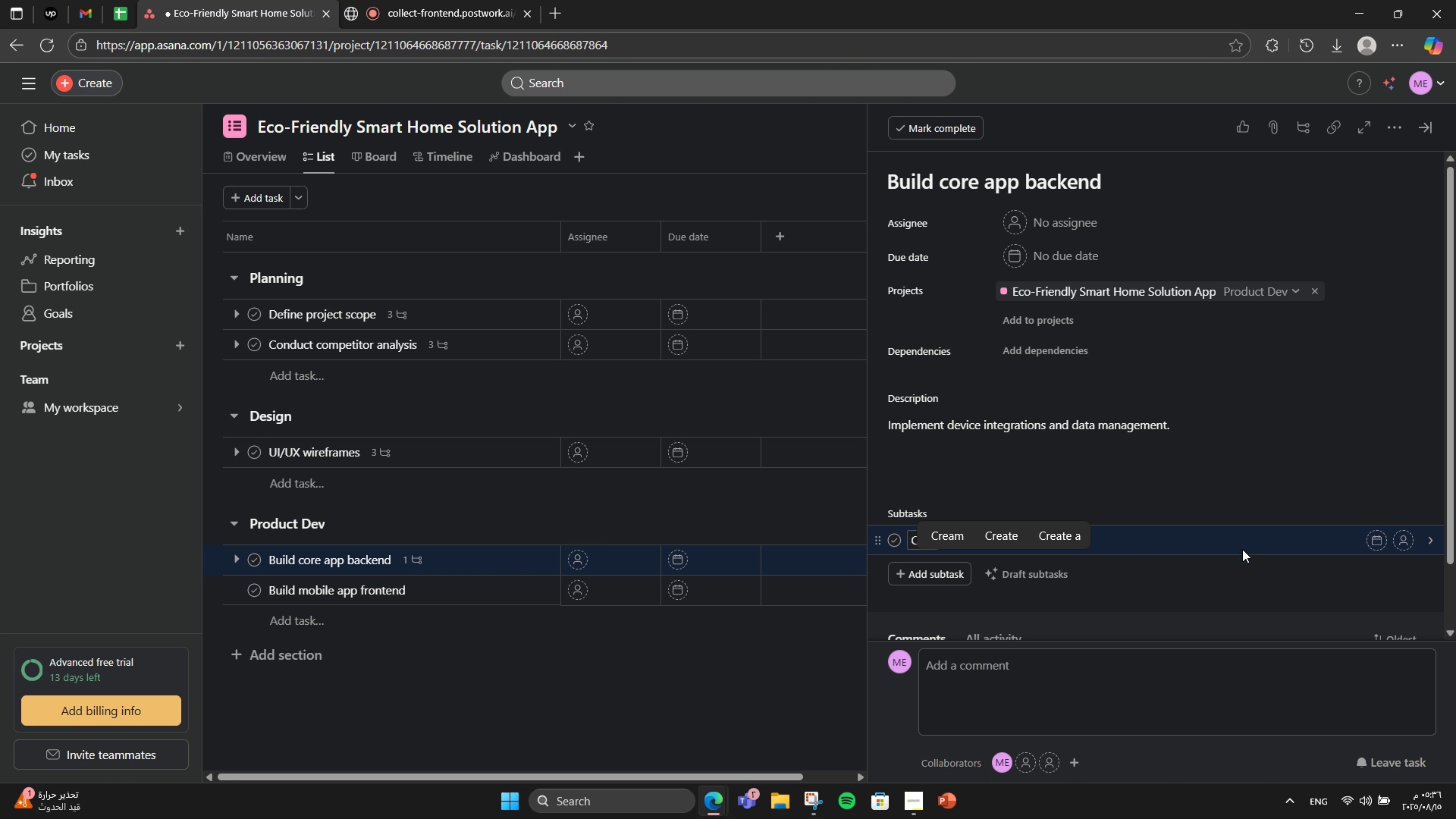 
left_click([1242, 549])
 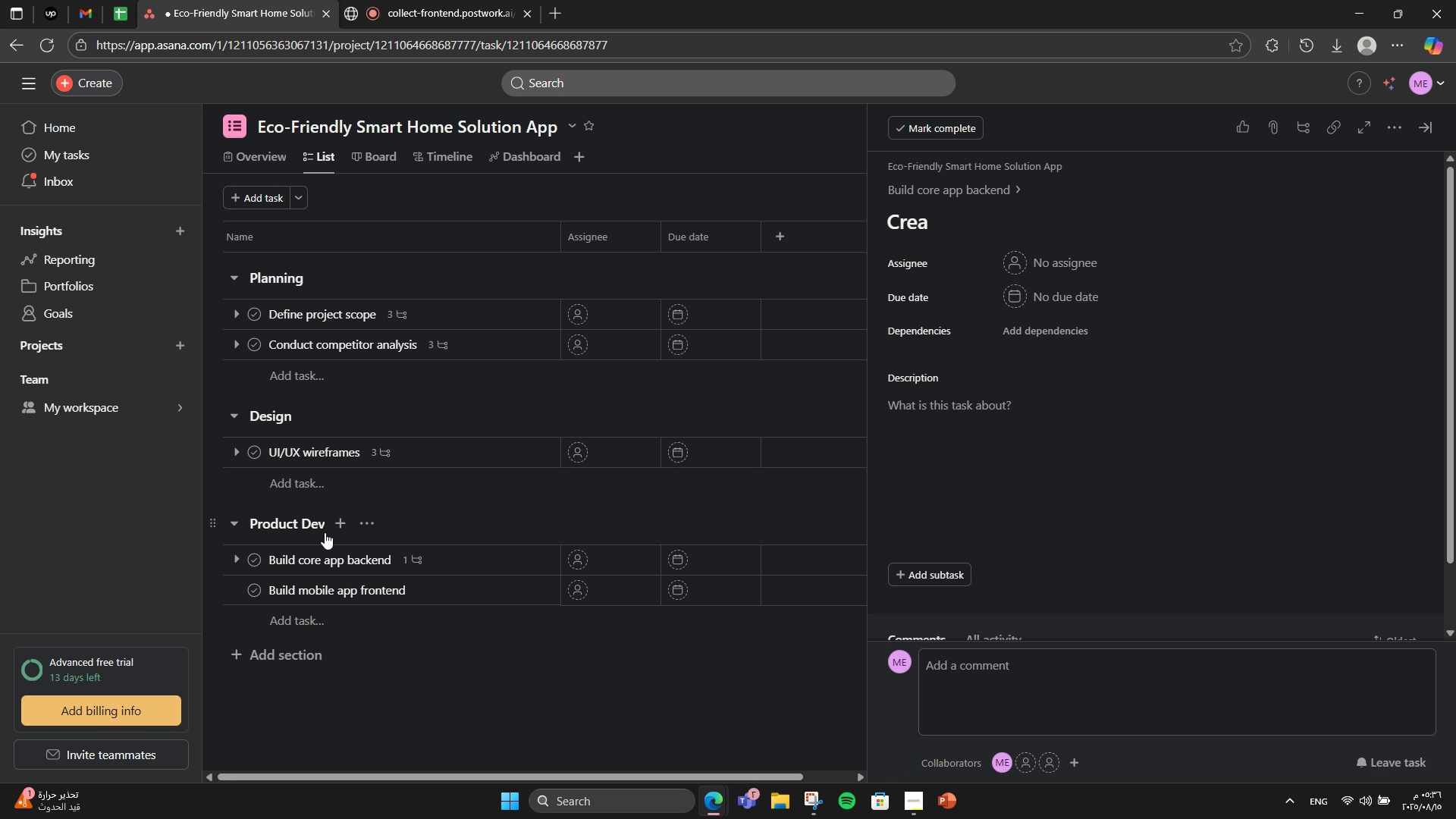 
left_click([497, 557])
 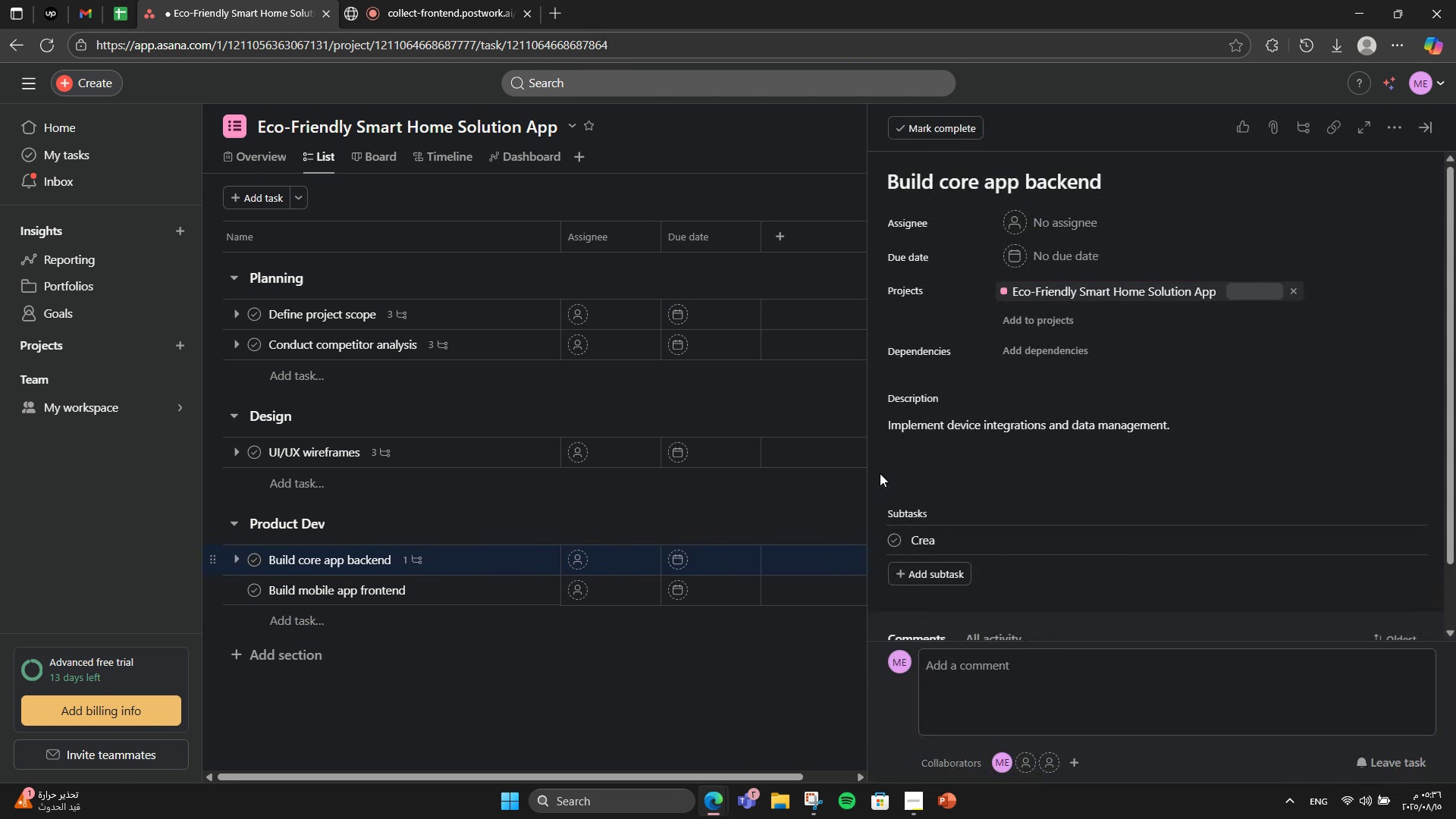 
scroll: coordinate [999, 444], scroll_direction: down, amount: 2.0
 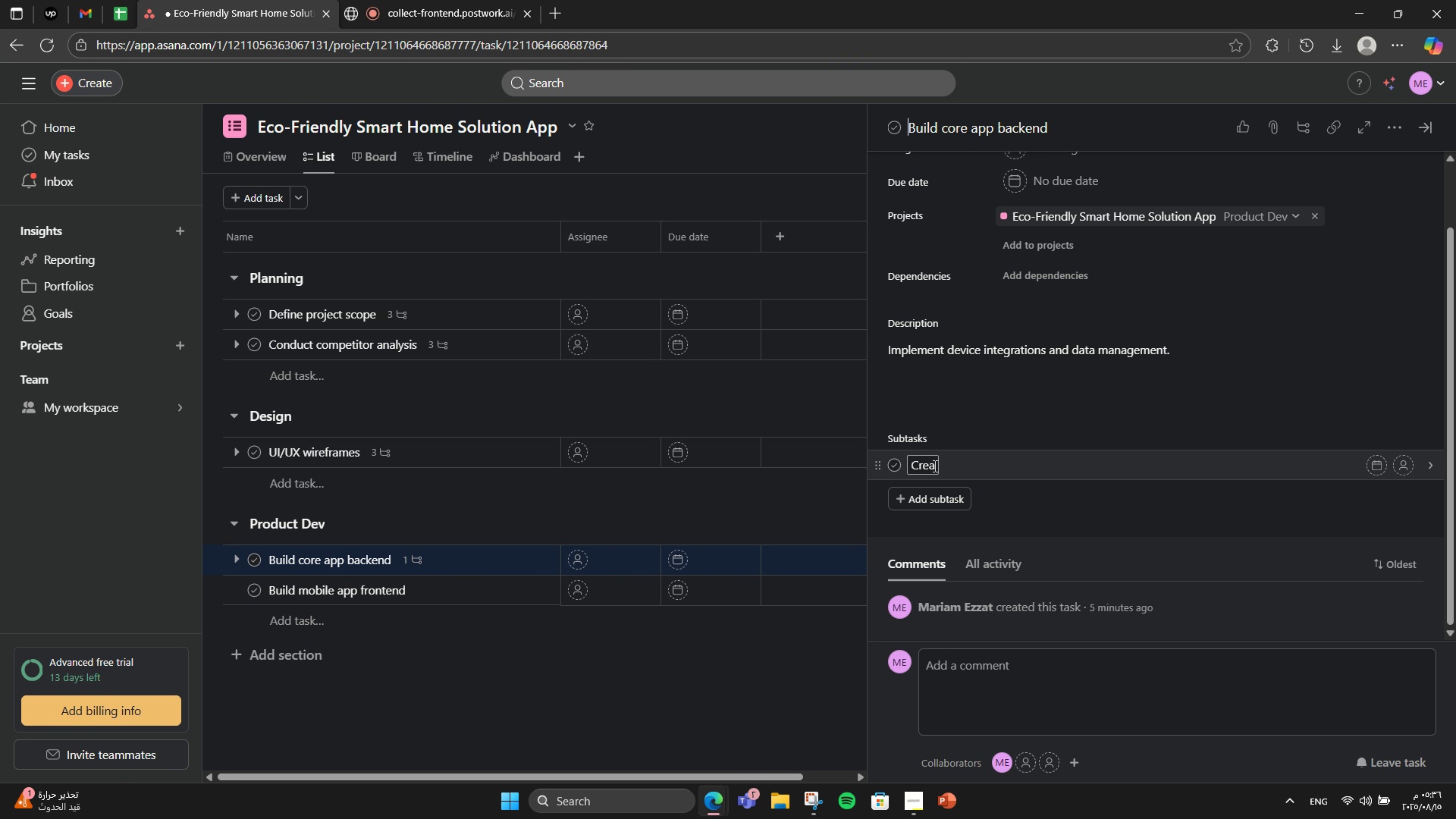 
left_click([934, 466])
 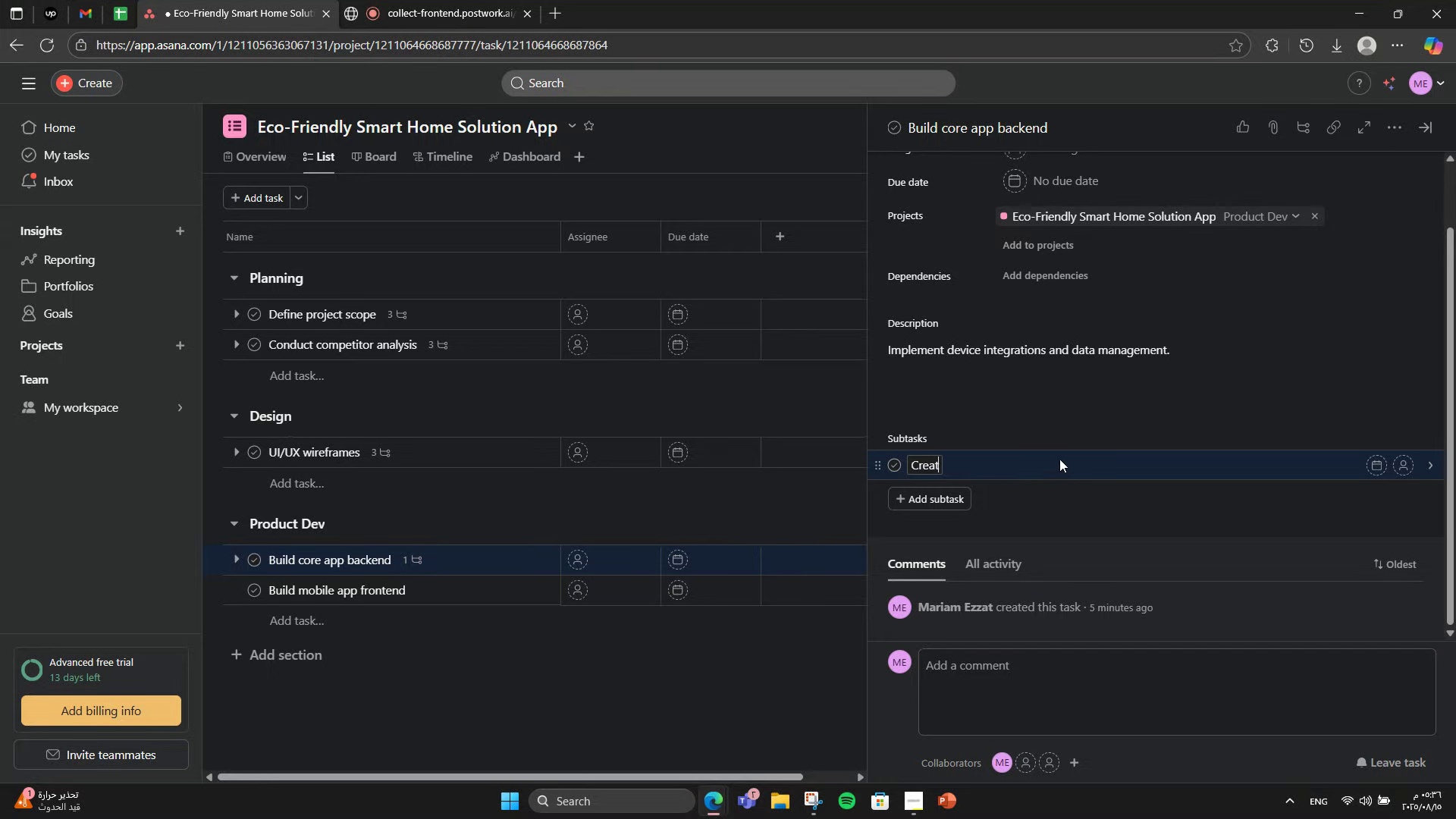 
type(te API )
 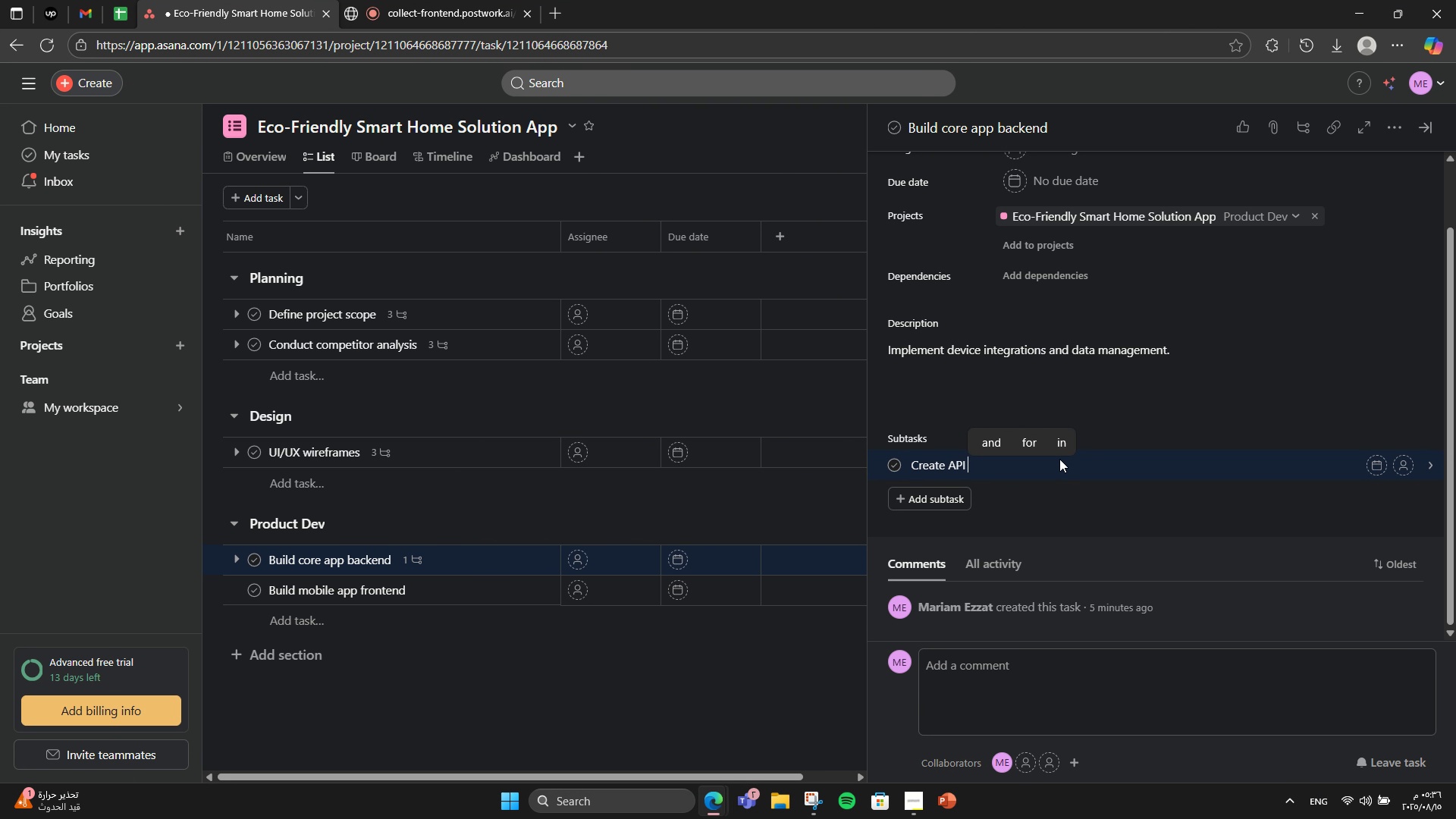 
type(& DB)
 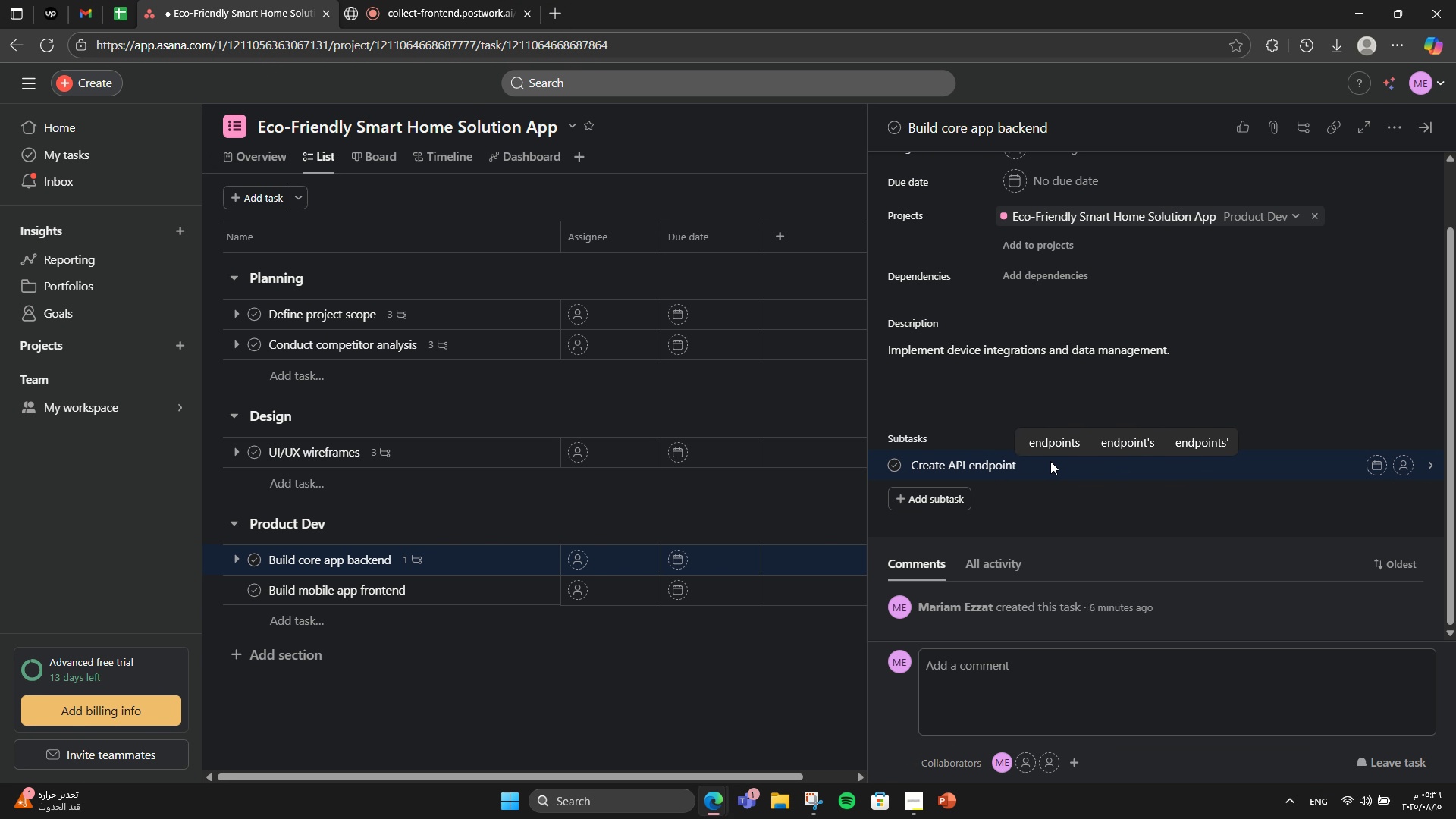 
wait(6.79)
 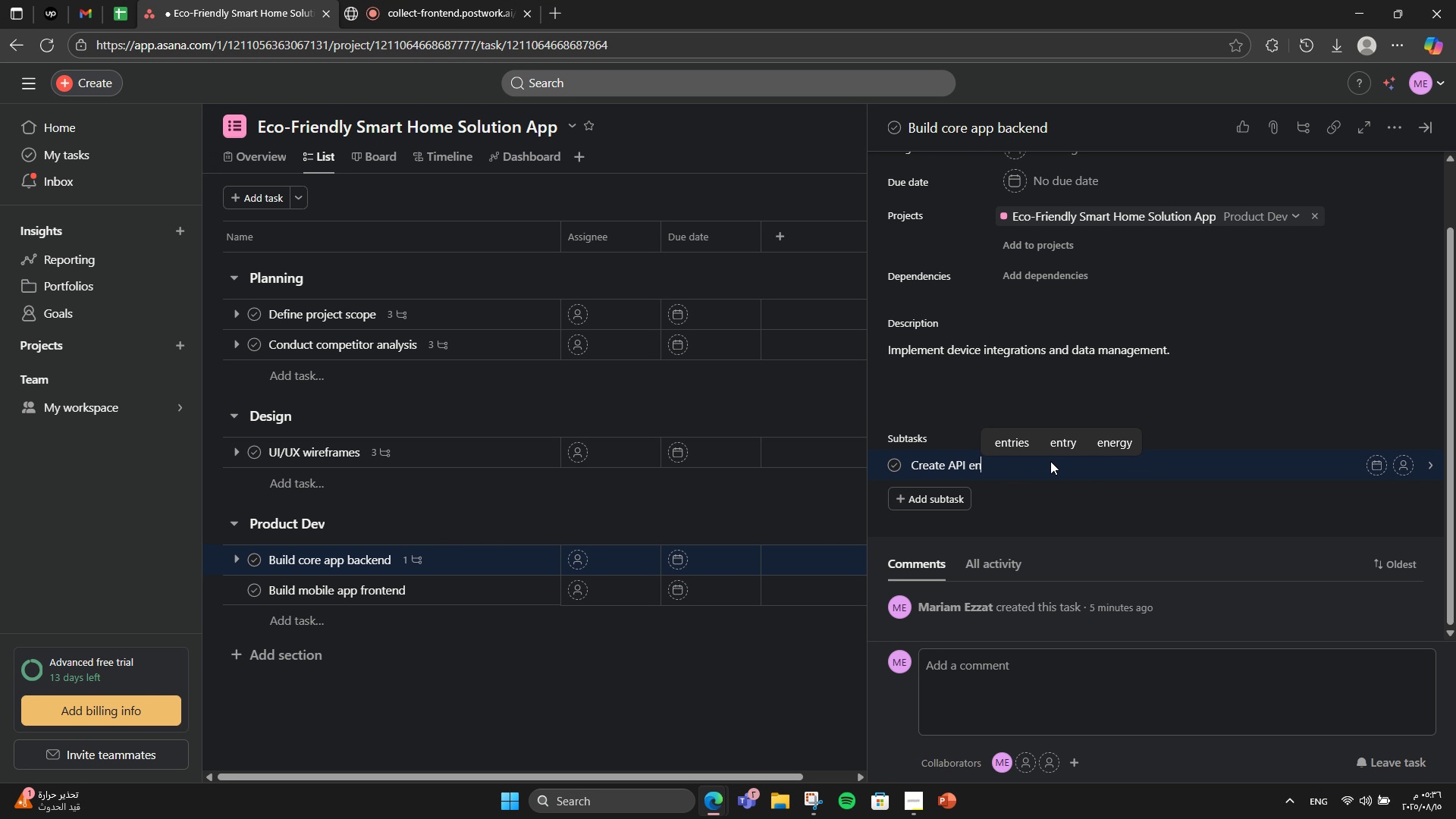 
key(Backspace)
 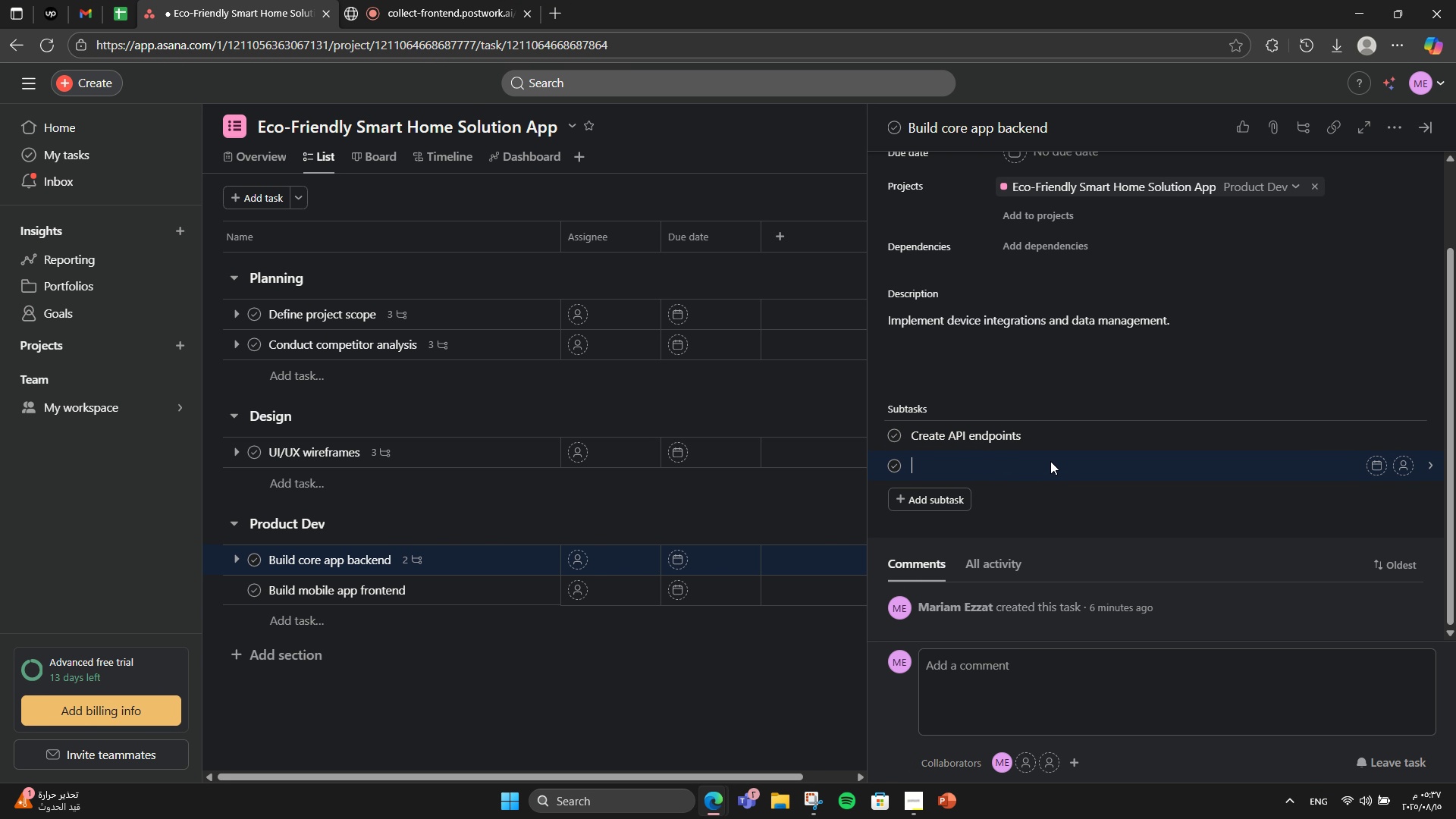 
key(Backspace)
 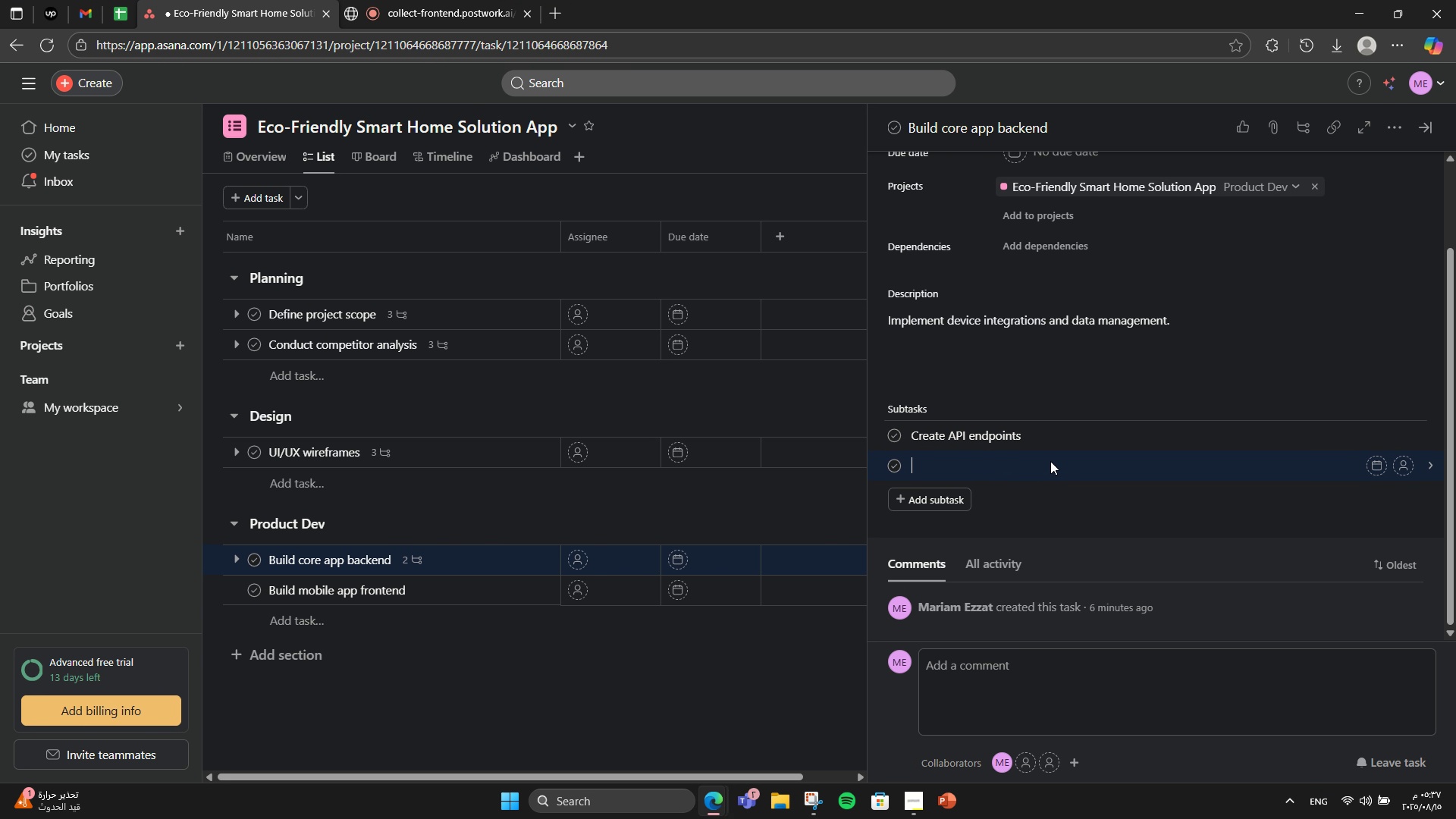 
key(Backspace)
 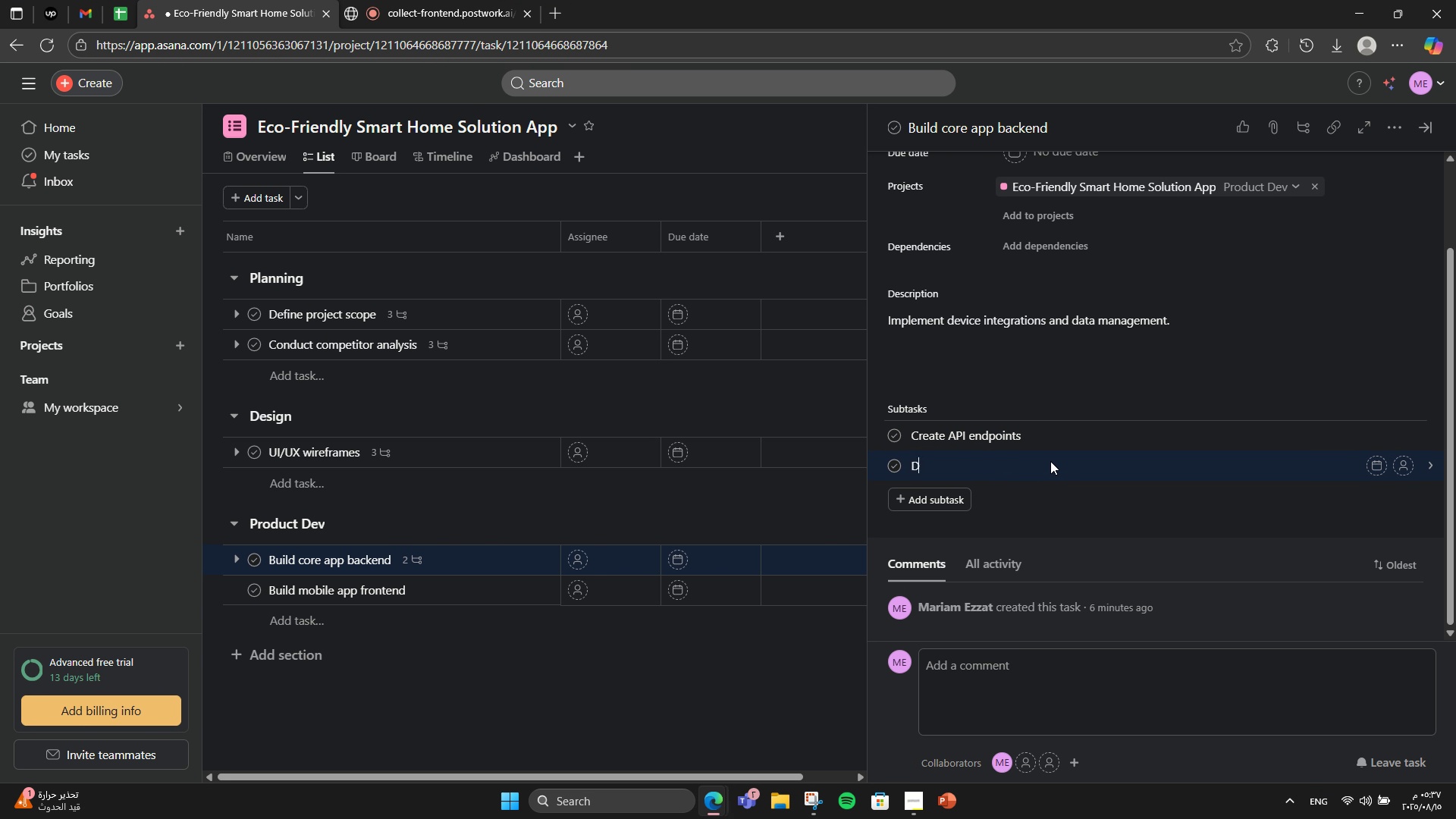 
key(Backspace)
 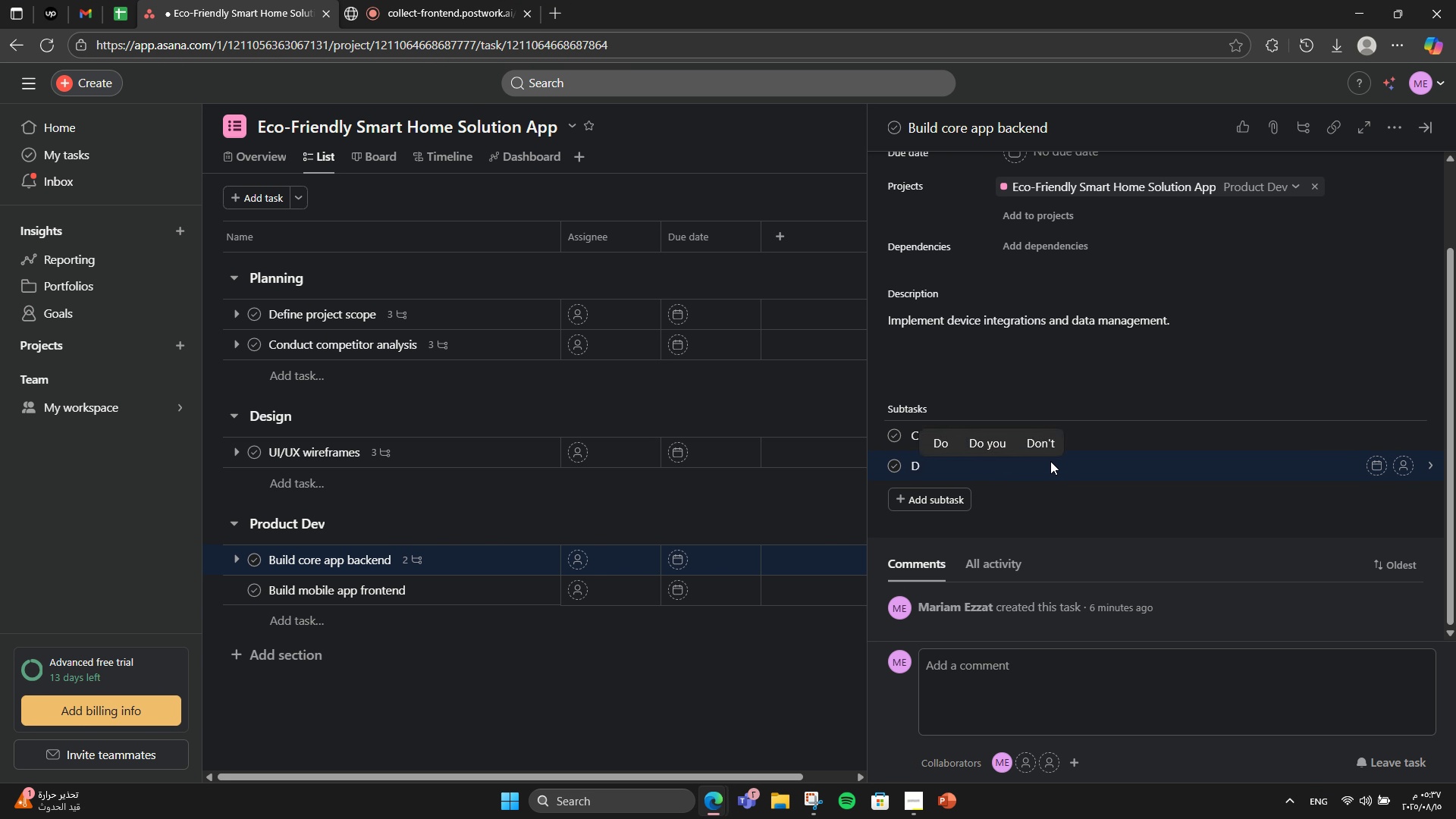 
key(Backspace)
 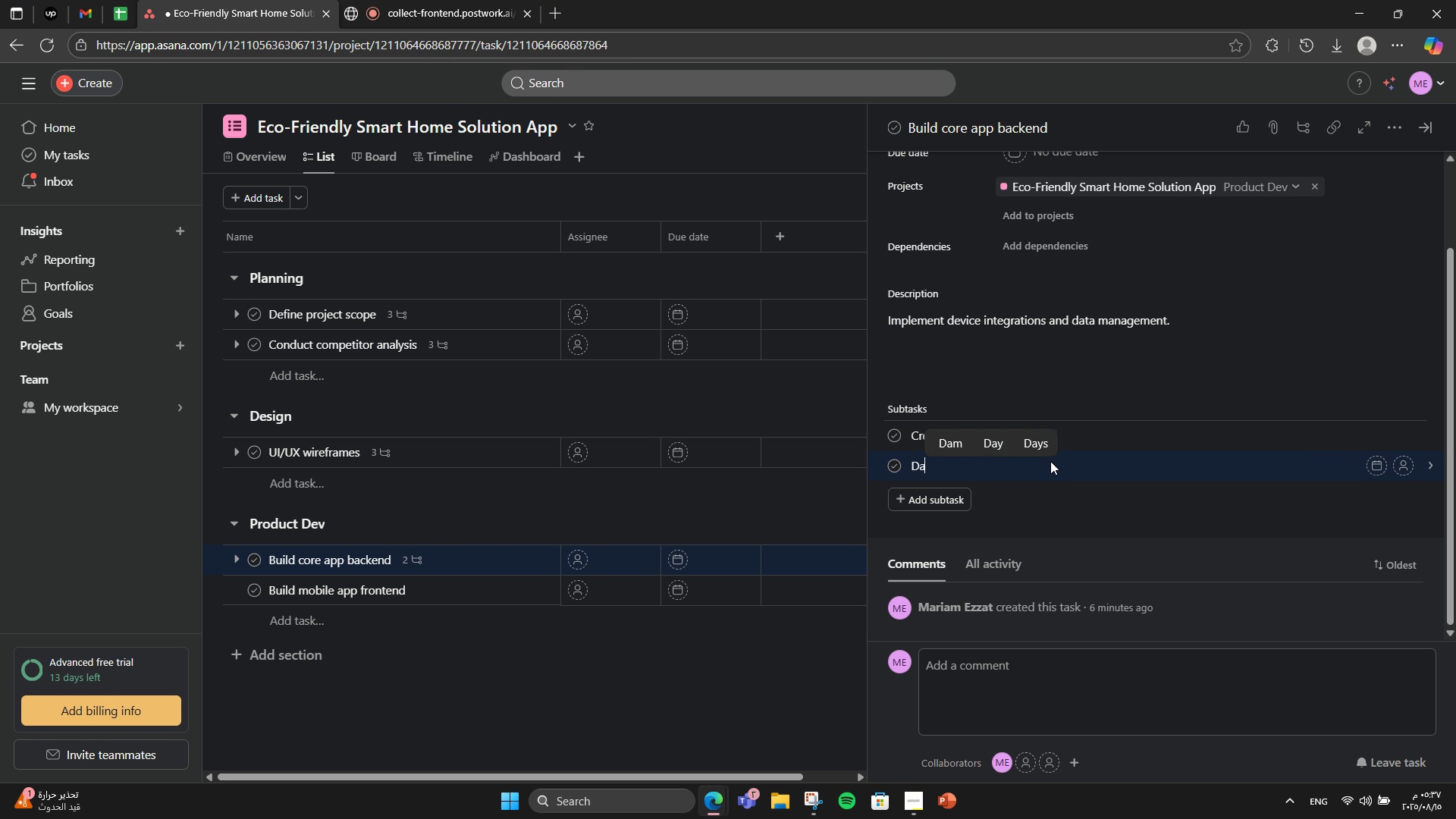 
hold_key(key=Backspace, duration=0.41)
 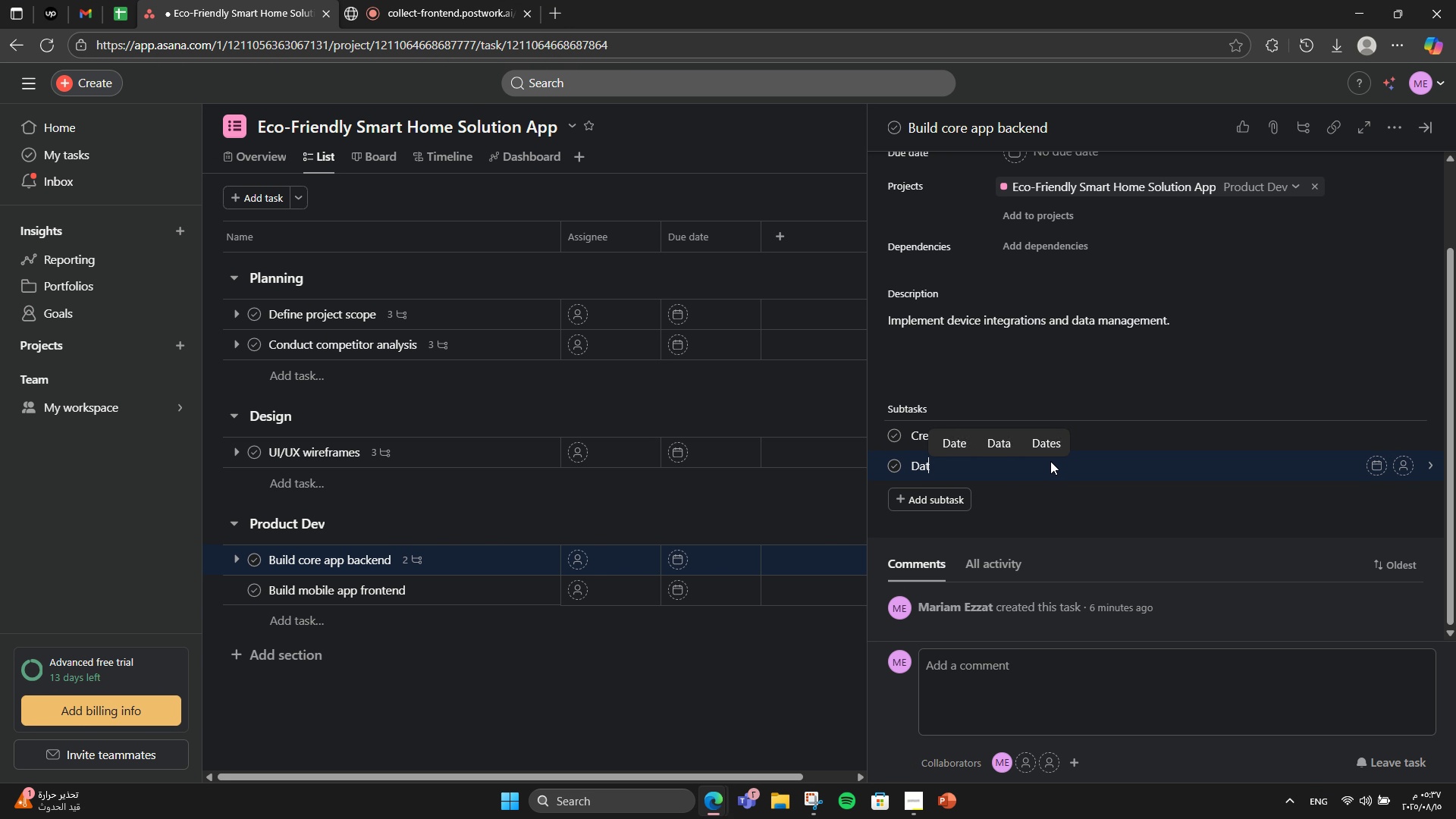 
key(Backspace)
 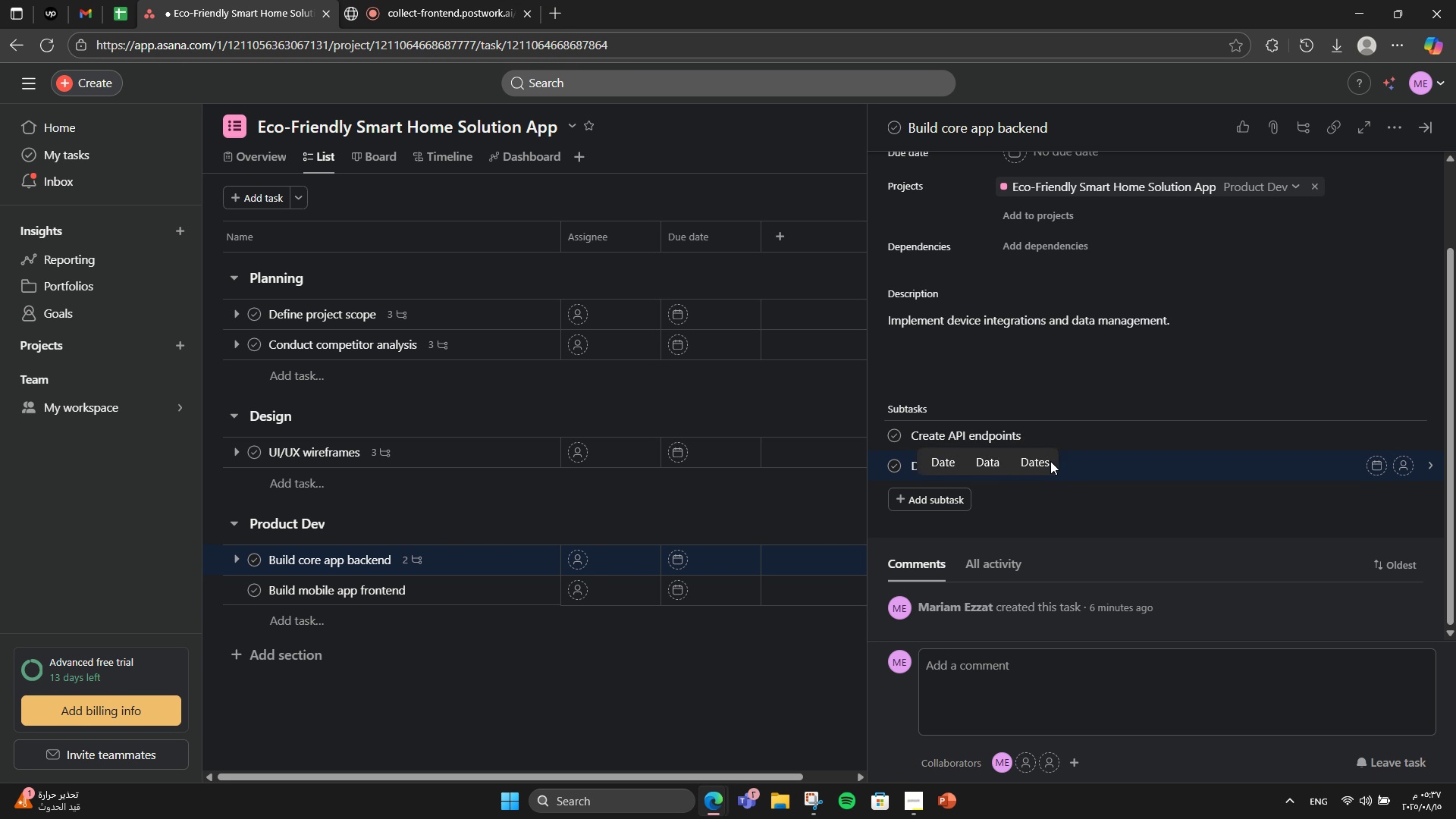 
key(Backspace)
 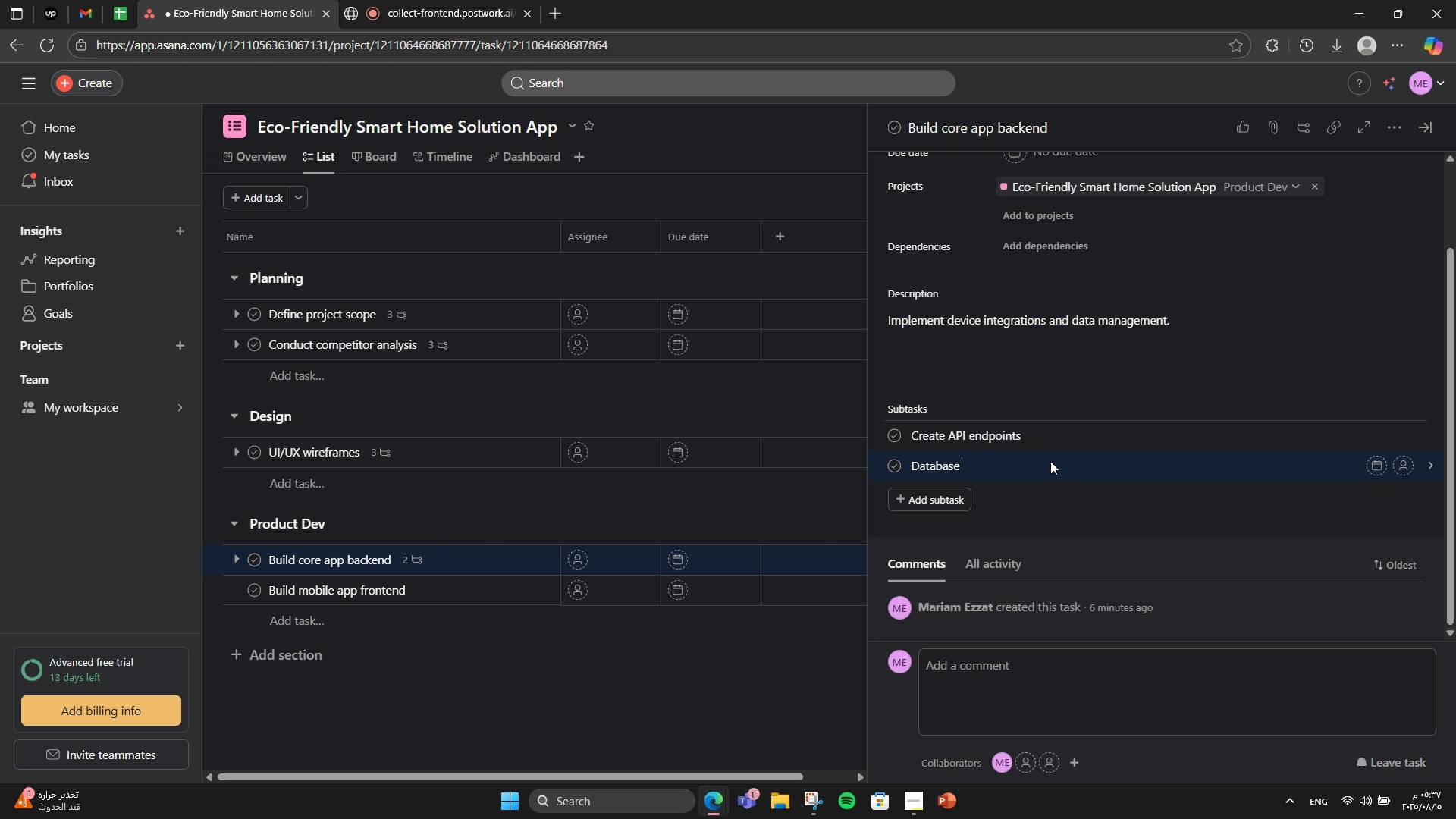 
type(API endpoints)
 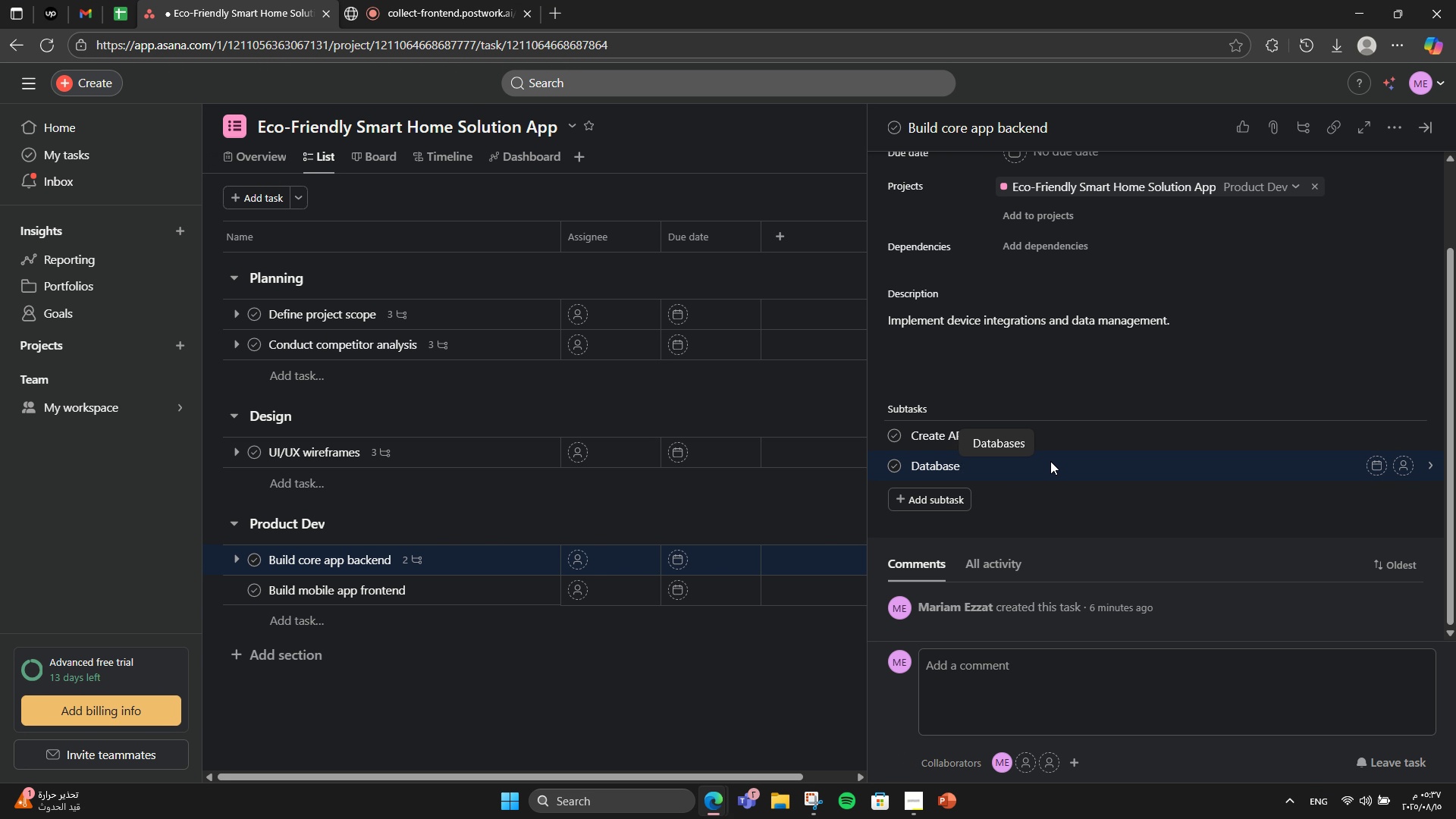 
key(Enter)
 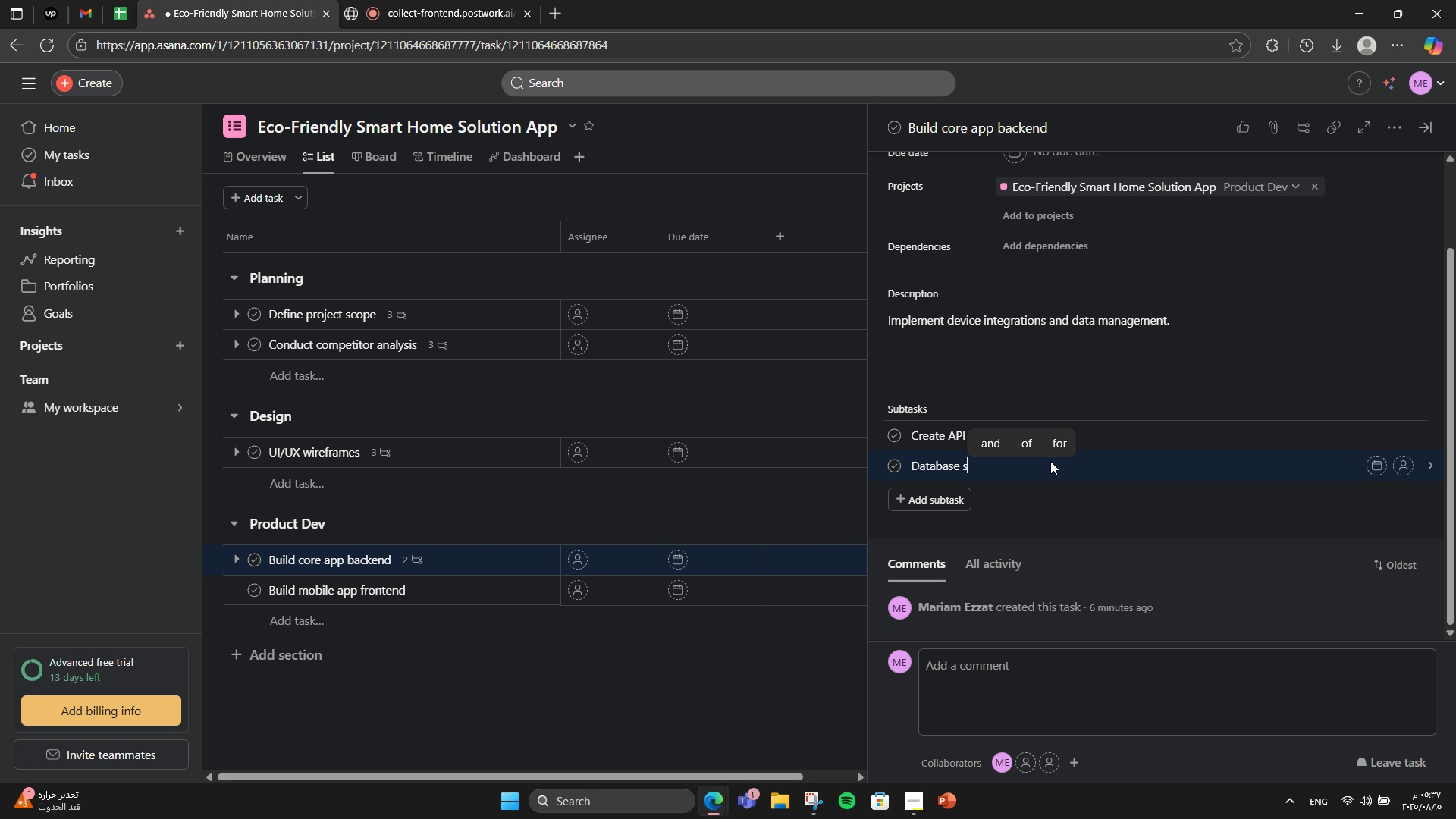 
type(Database schema)
 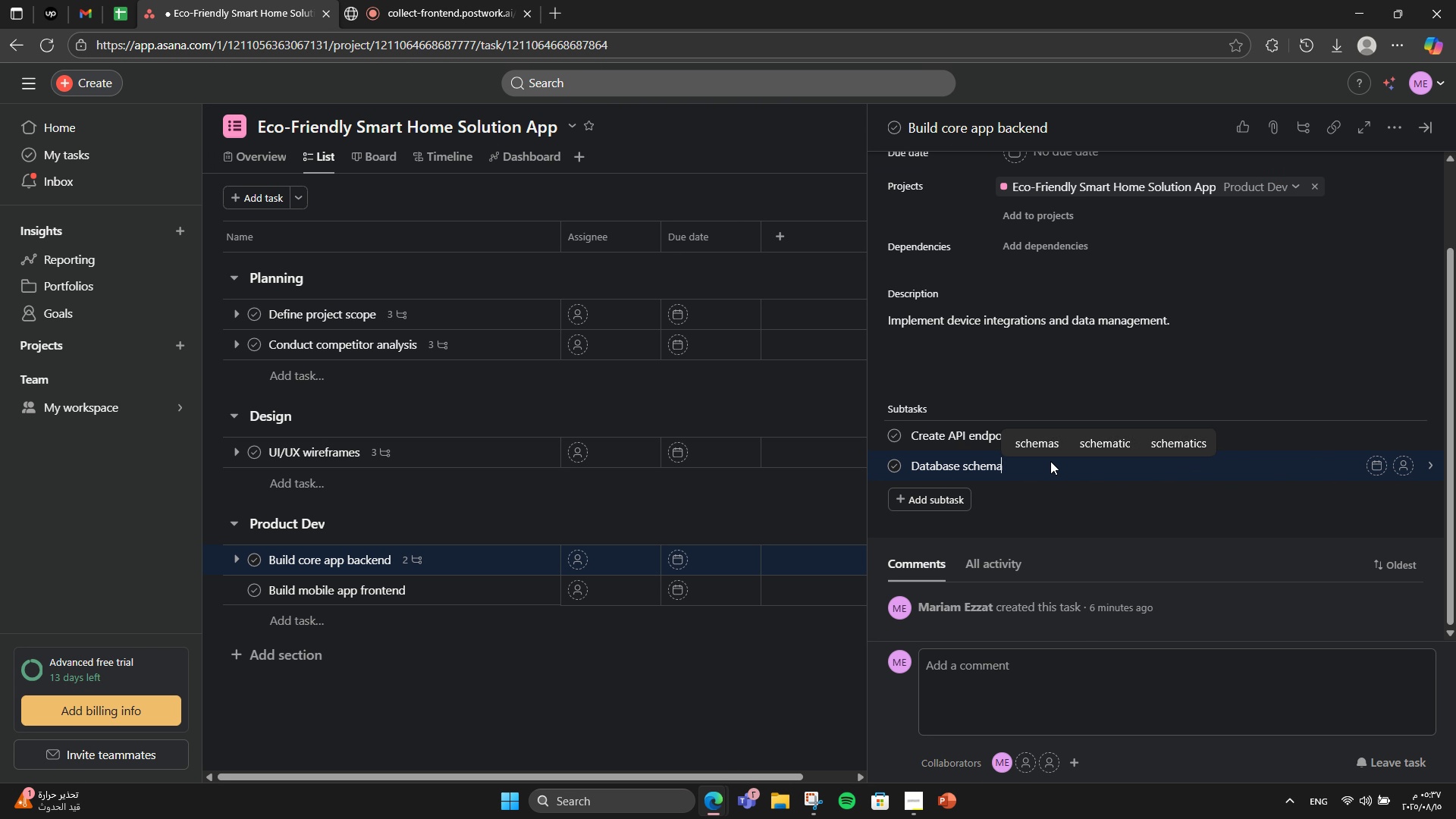 
key(Enter)
 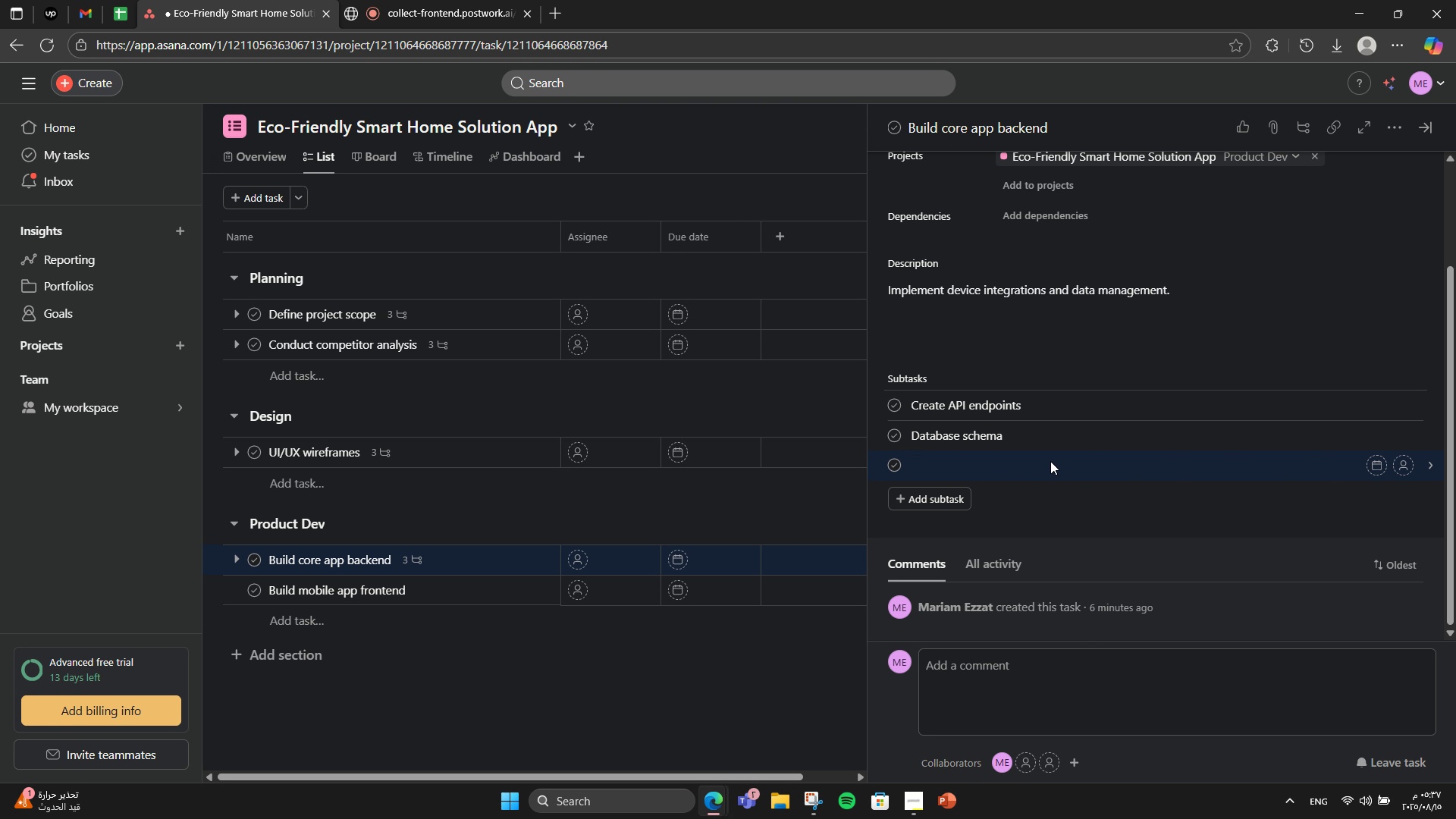 
type(Integration testing )
 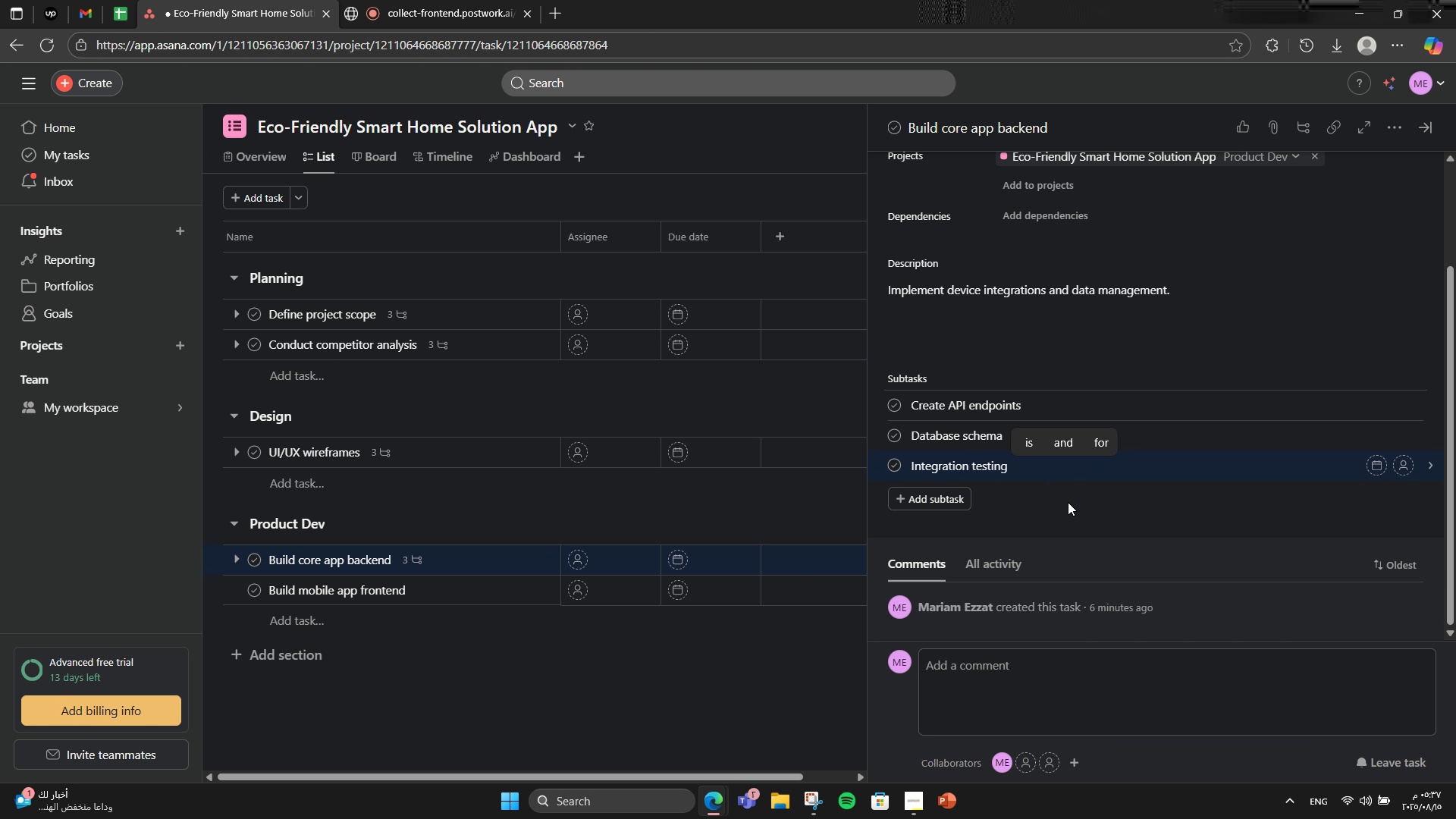 
wait(8.29)
 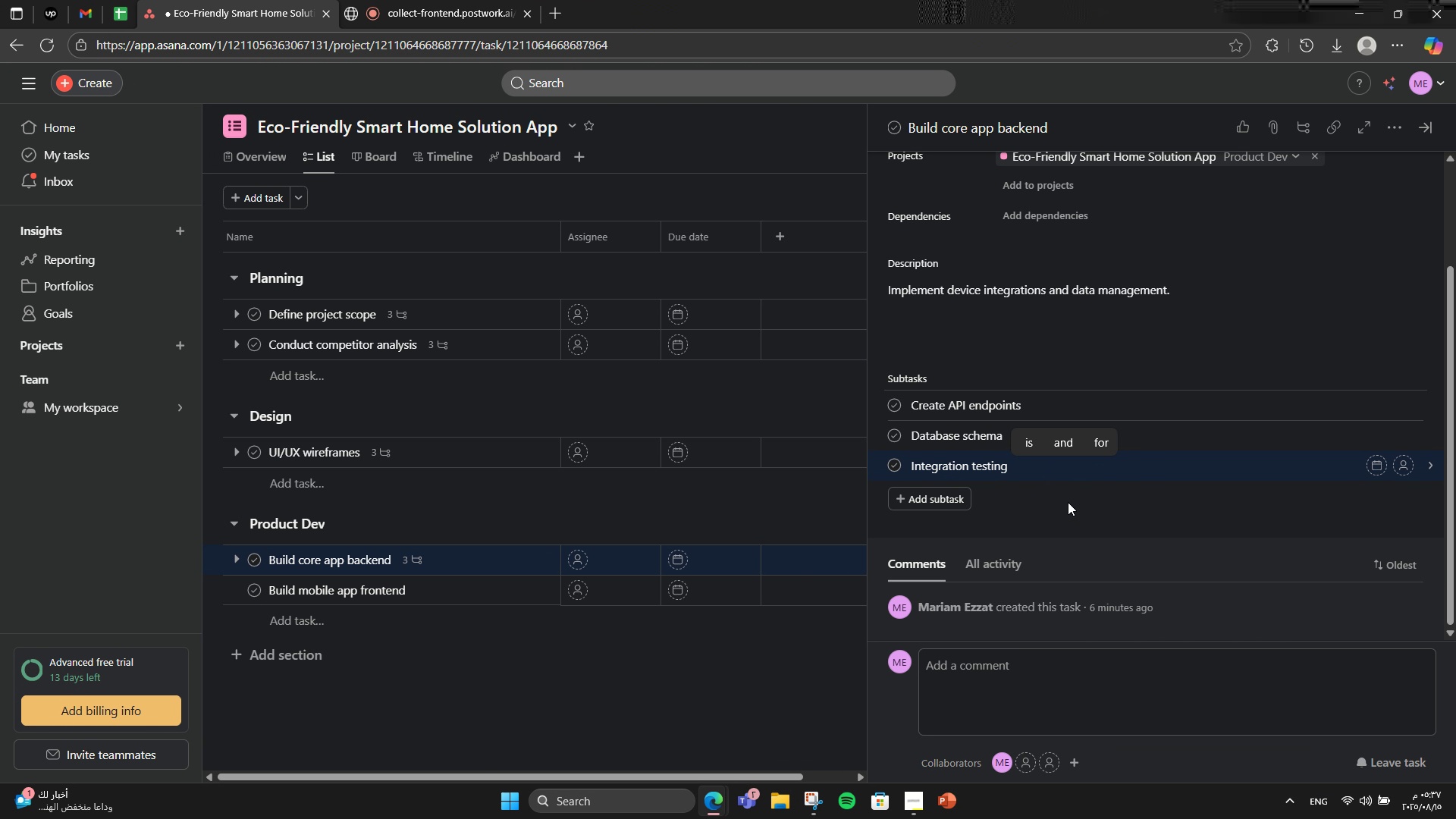 
left_click([1379, 306])
 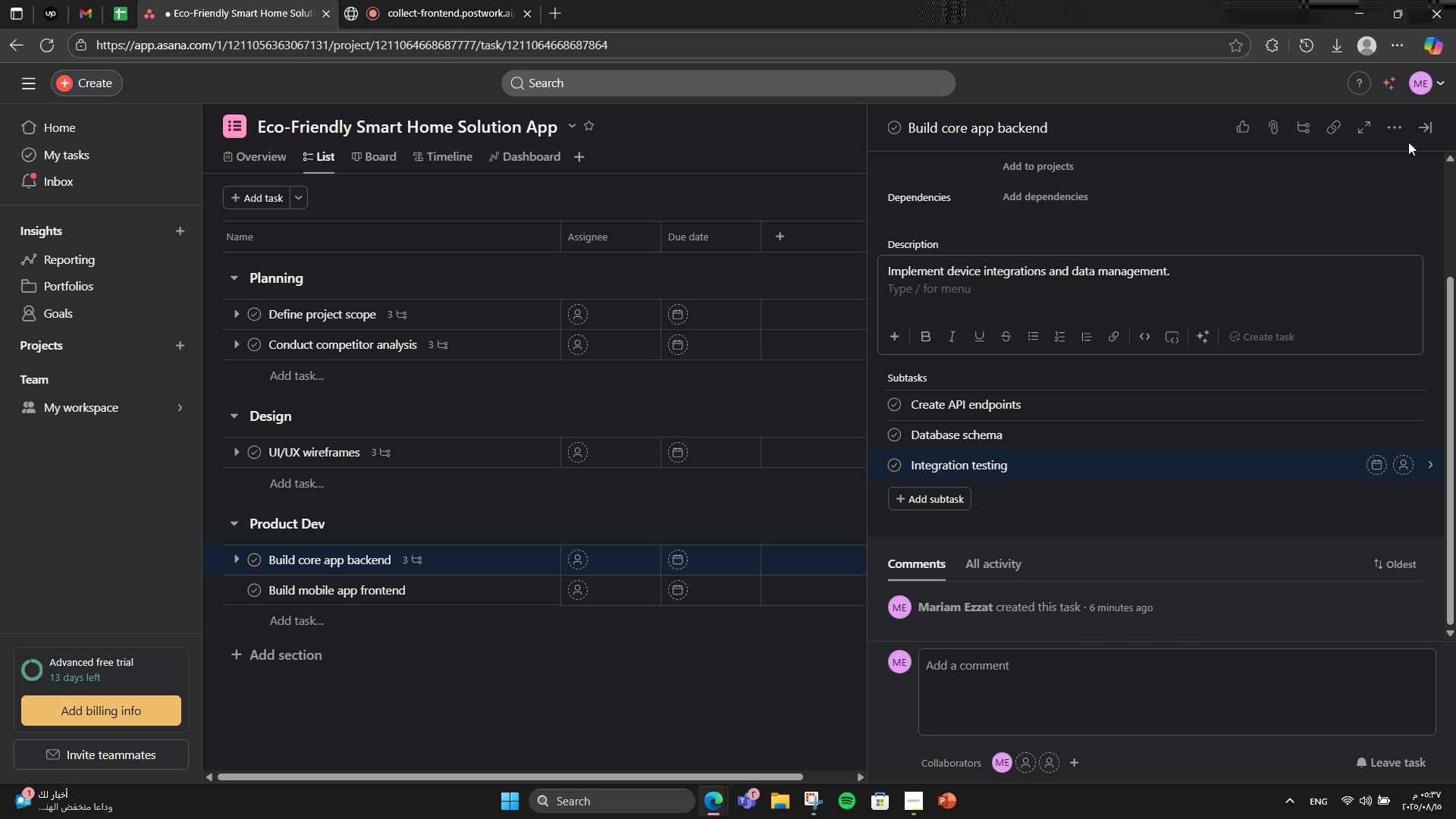 
left_click([1429, 133])
 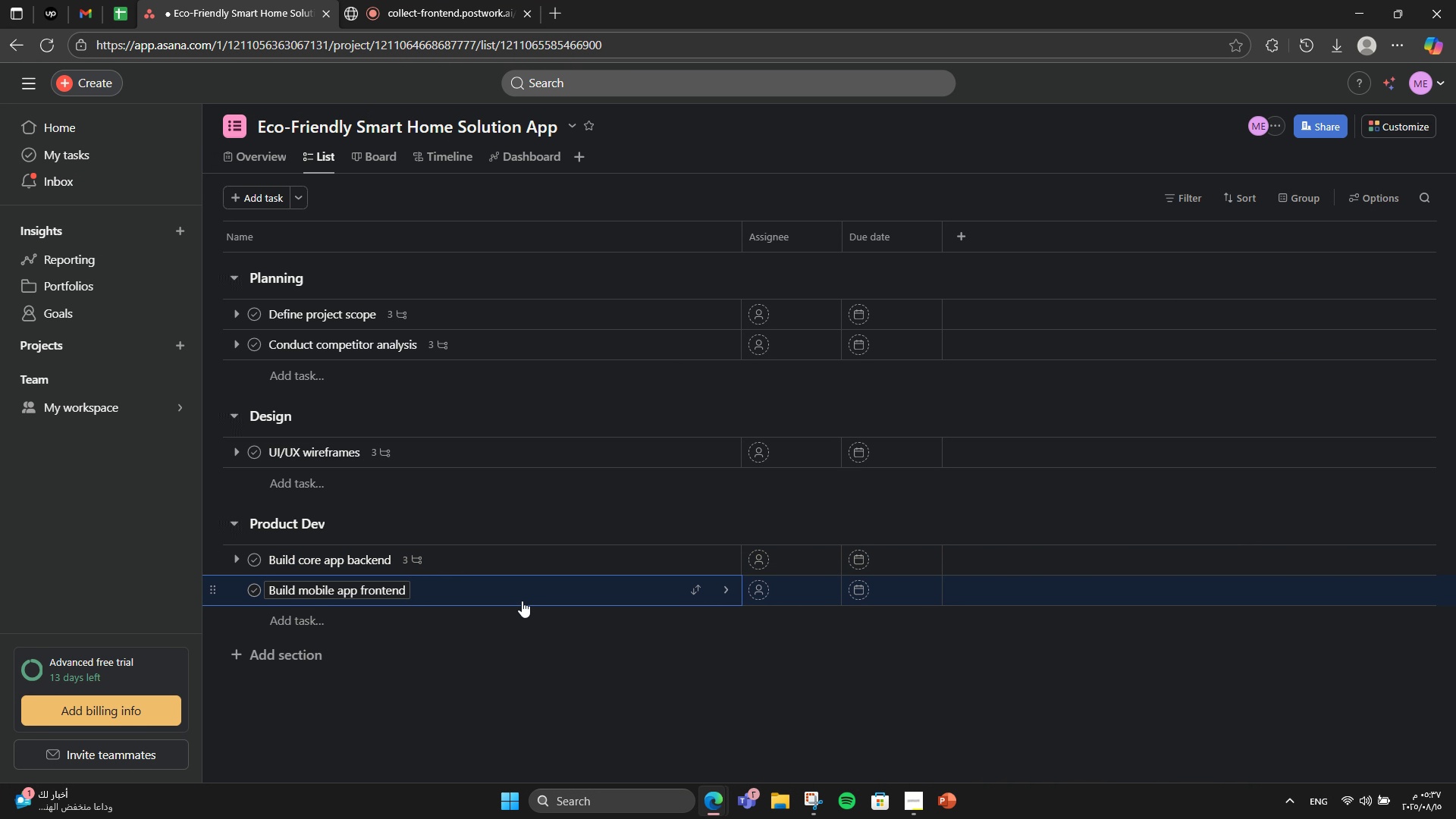 
left_click([522, 601])
 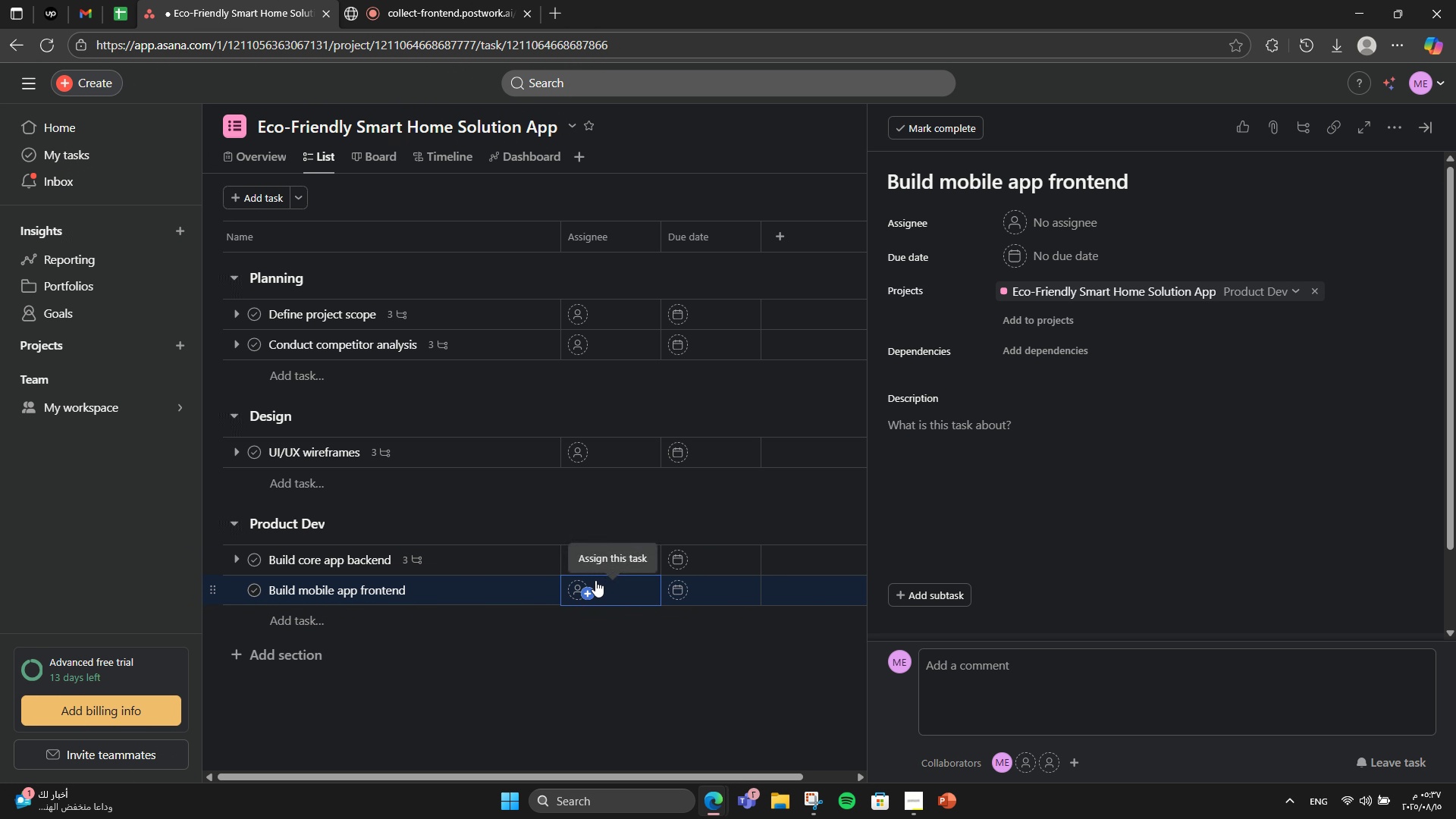 
wait(6.86)
 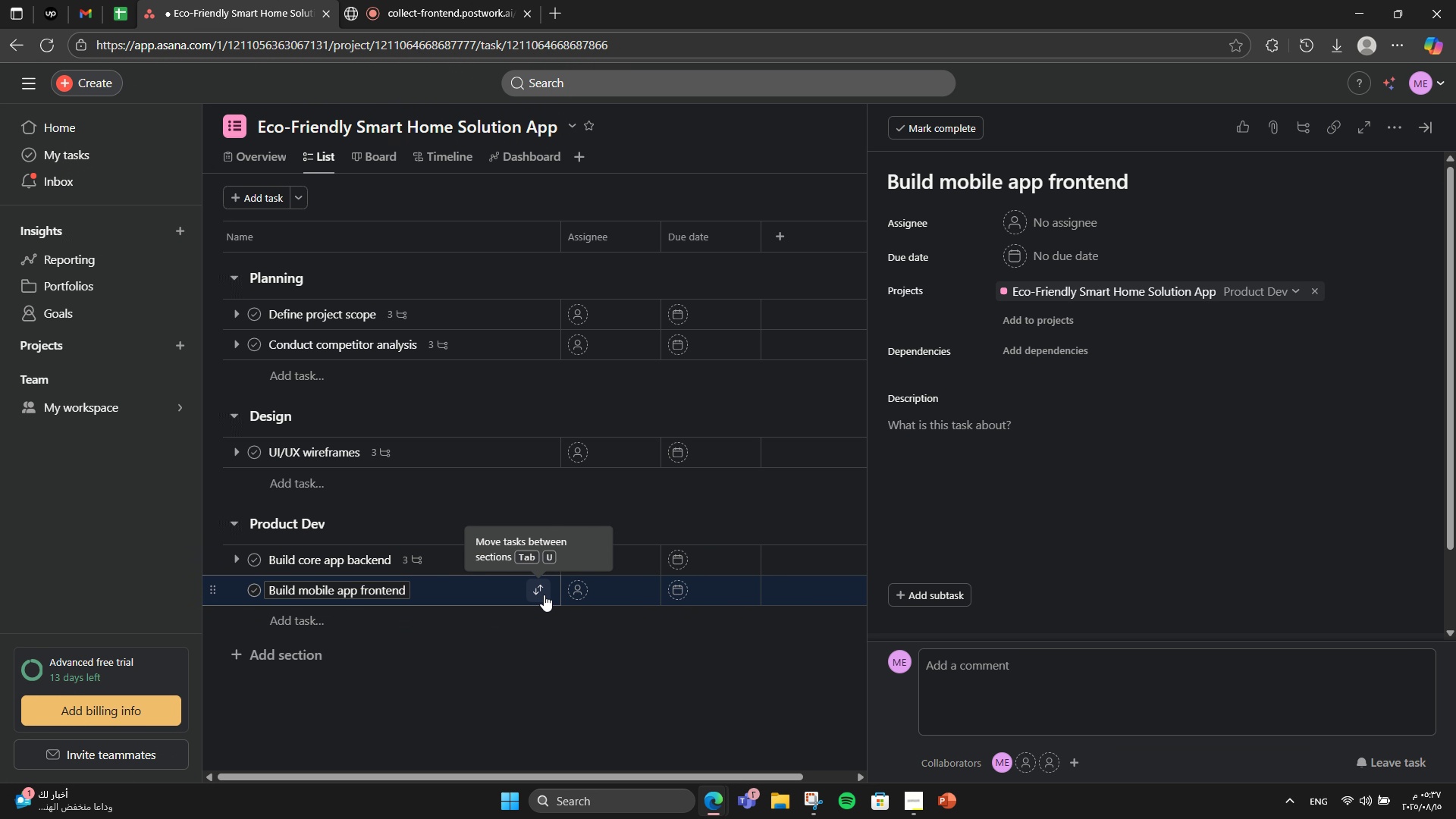 
left_click([1015, 502])
 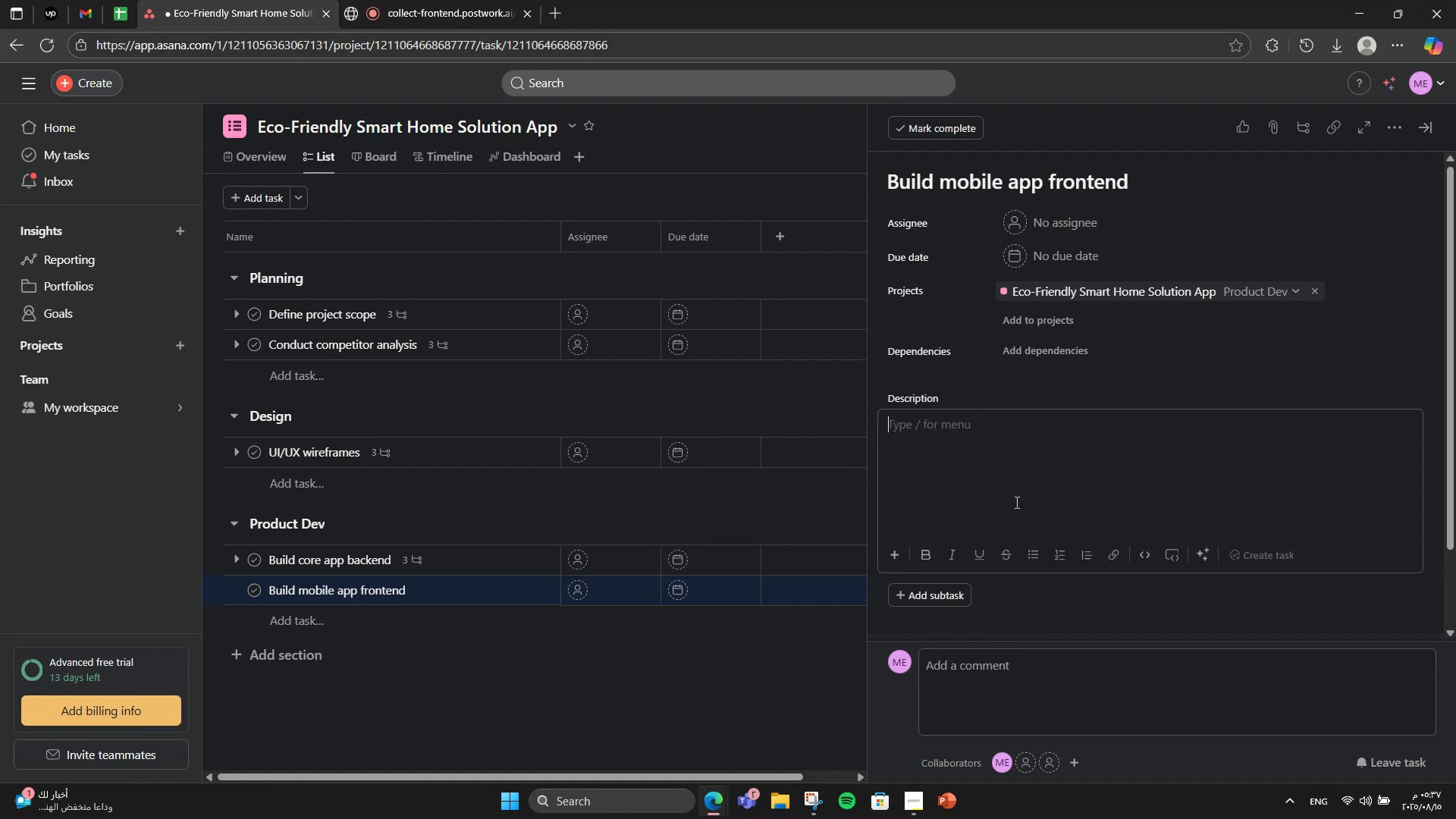 
type(Develop iOS and Andri)
key(Backspace)
type(oid app interfaces.)
 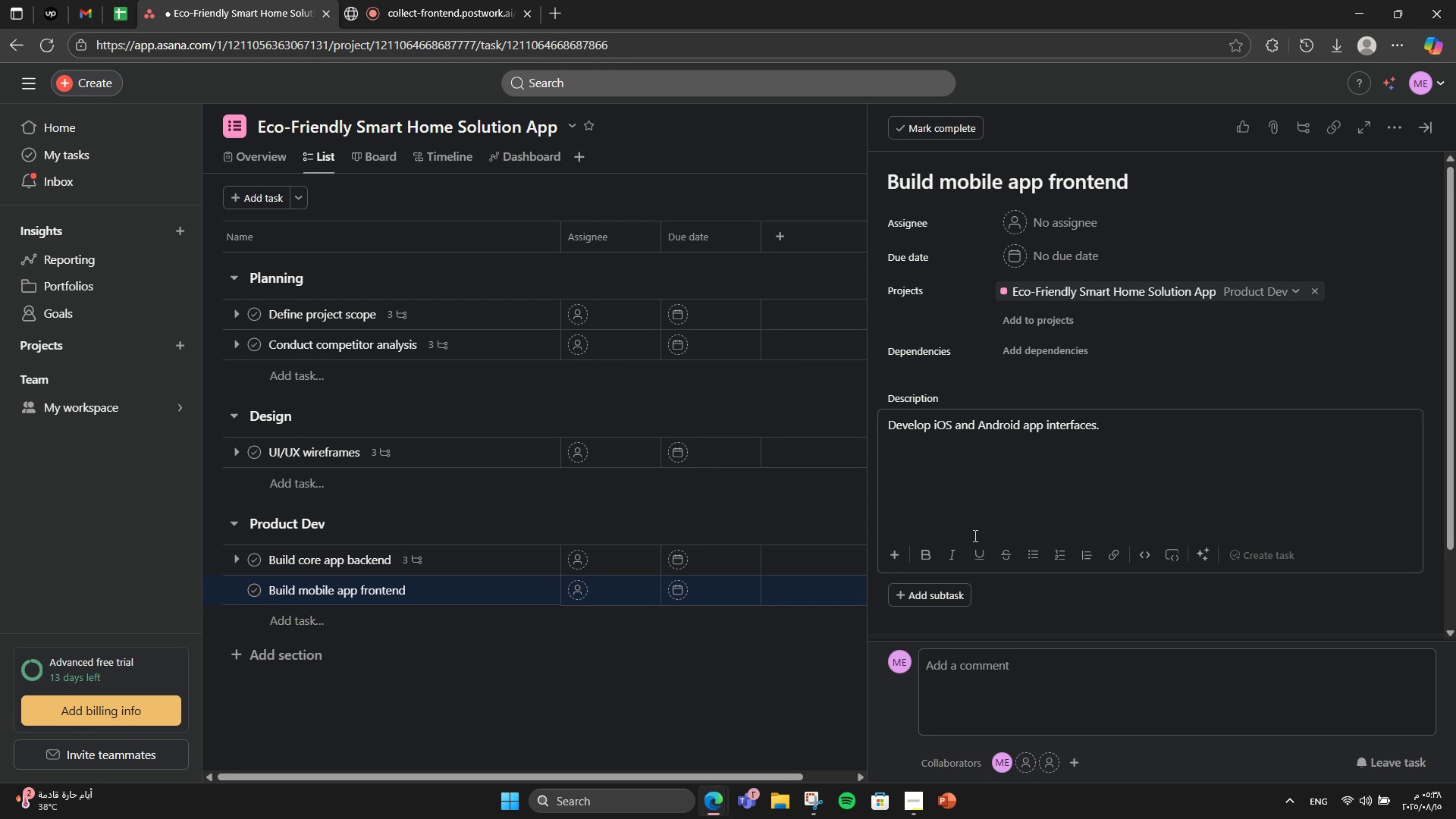 
mouse_move([974, 535])
 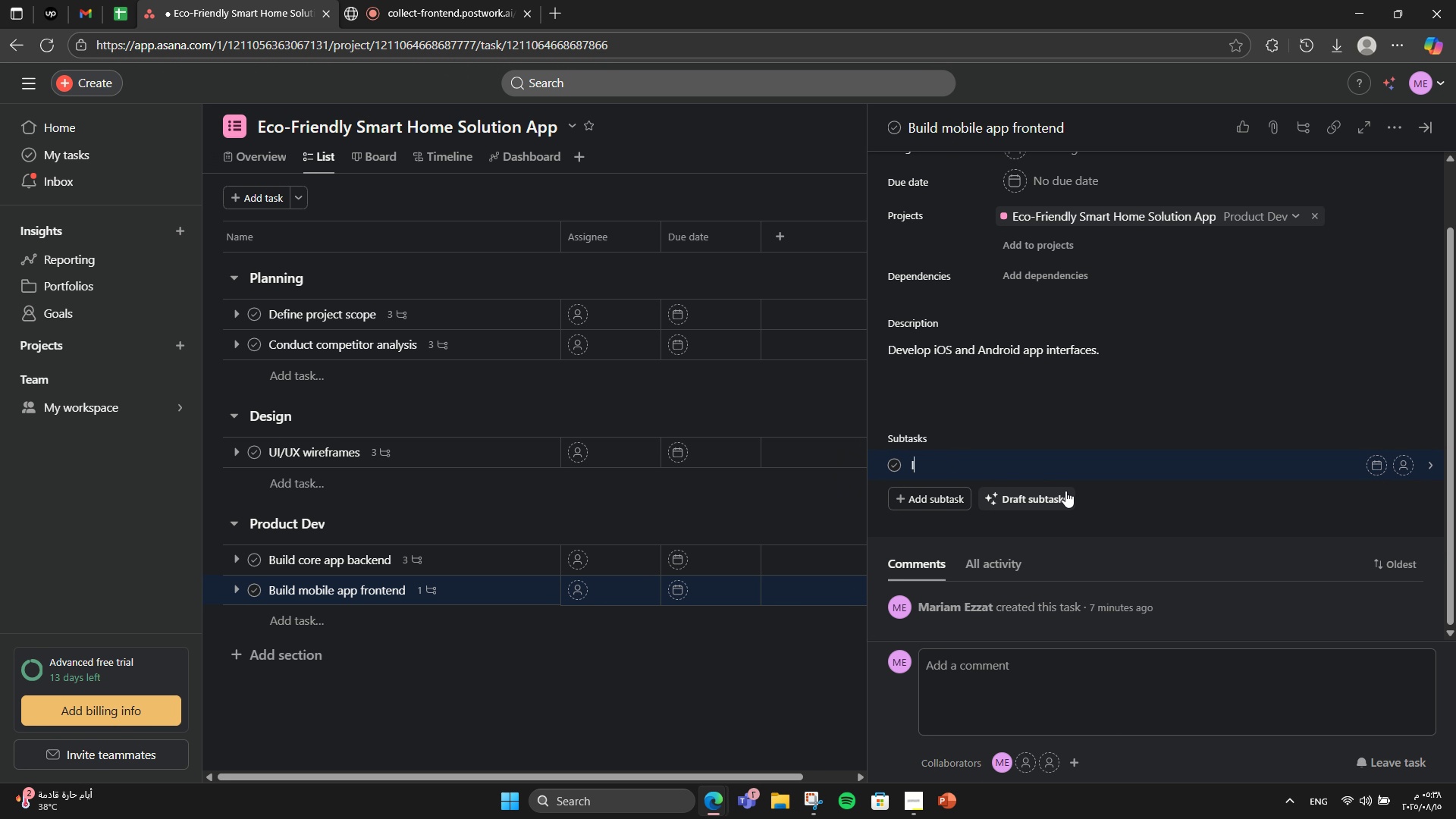 
mouse_move([968, 552])
 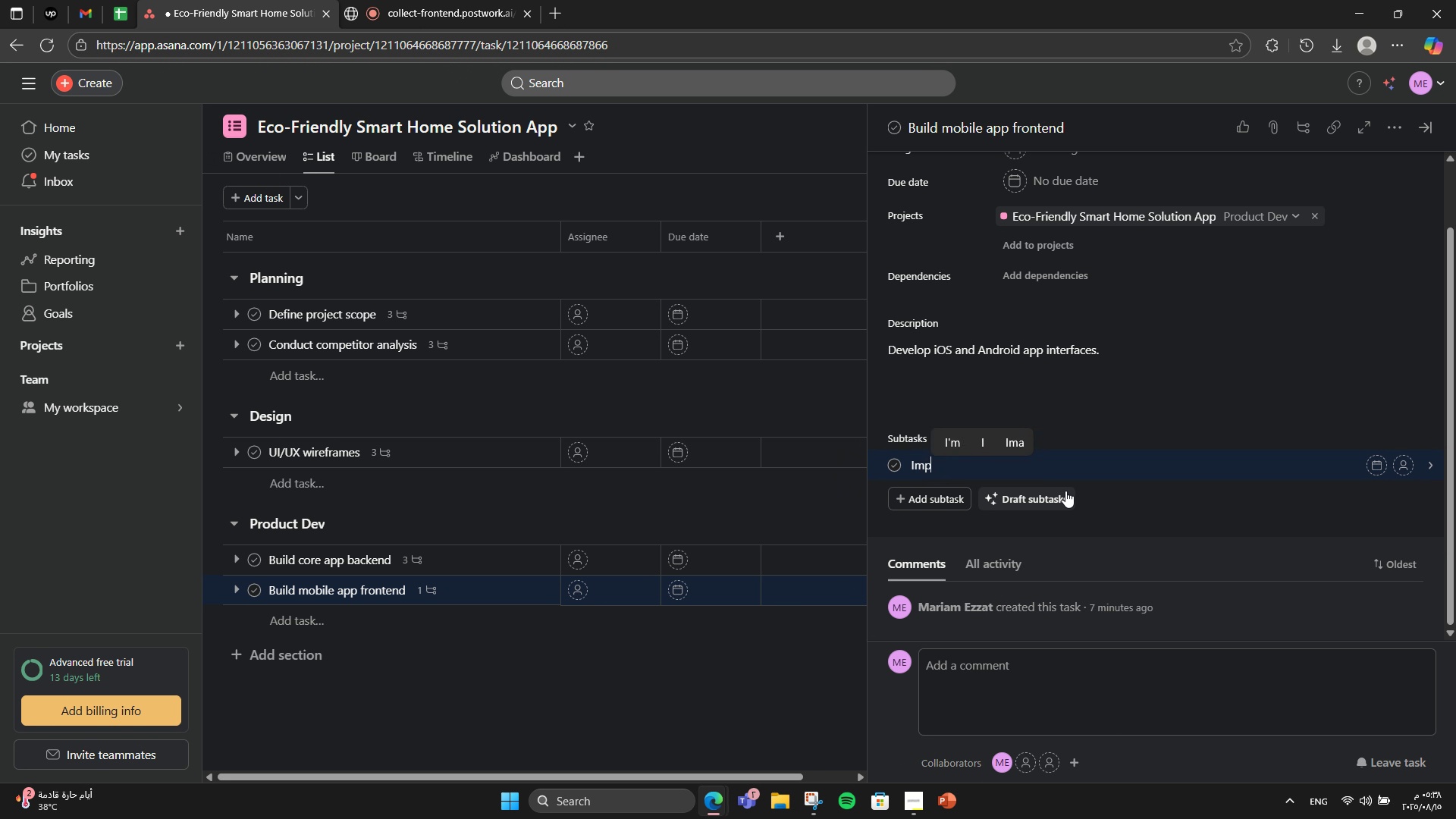 
left_click([951, 599])
 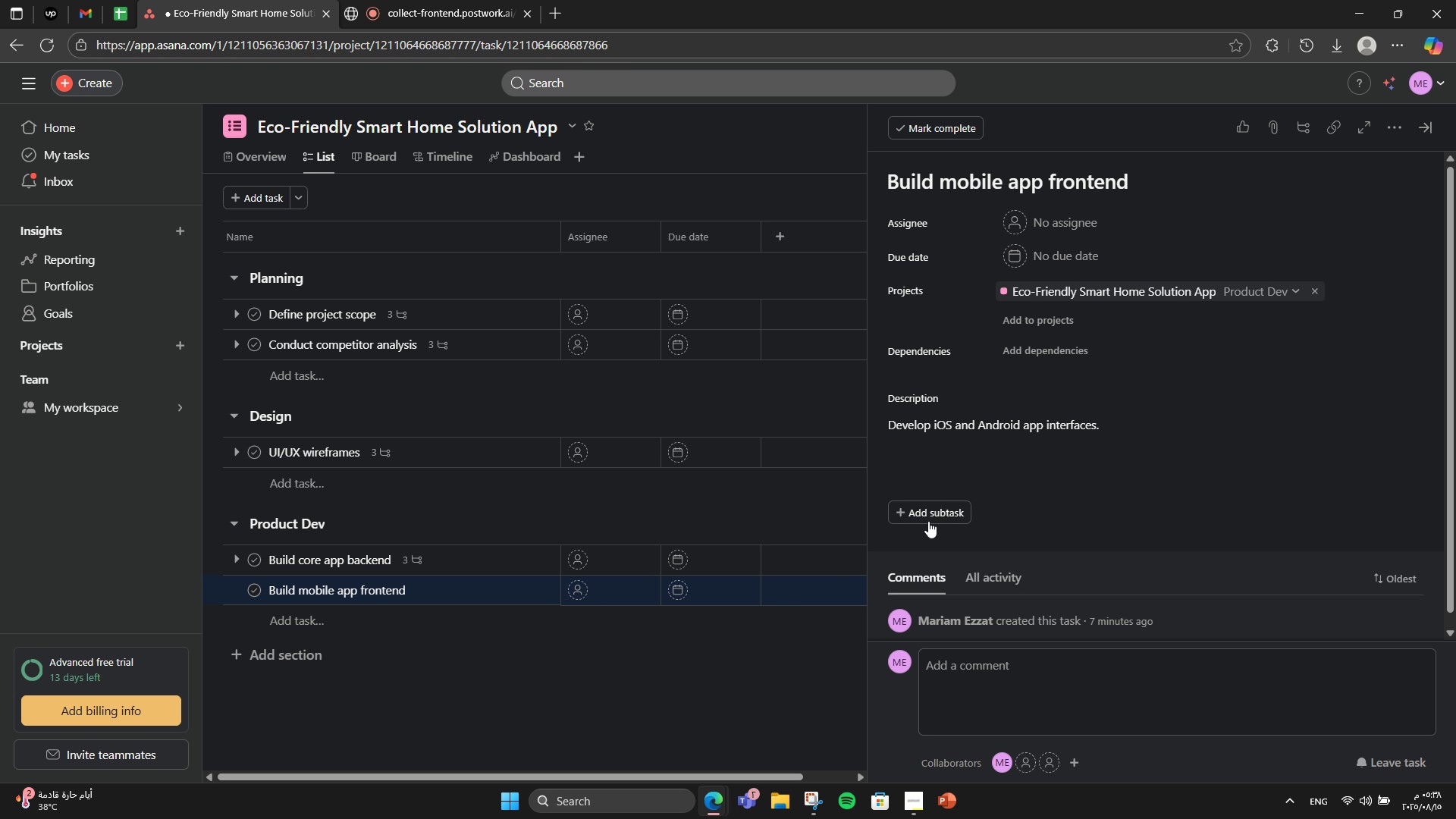 
left_click([917, 516])
 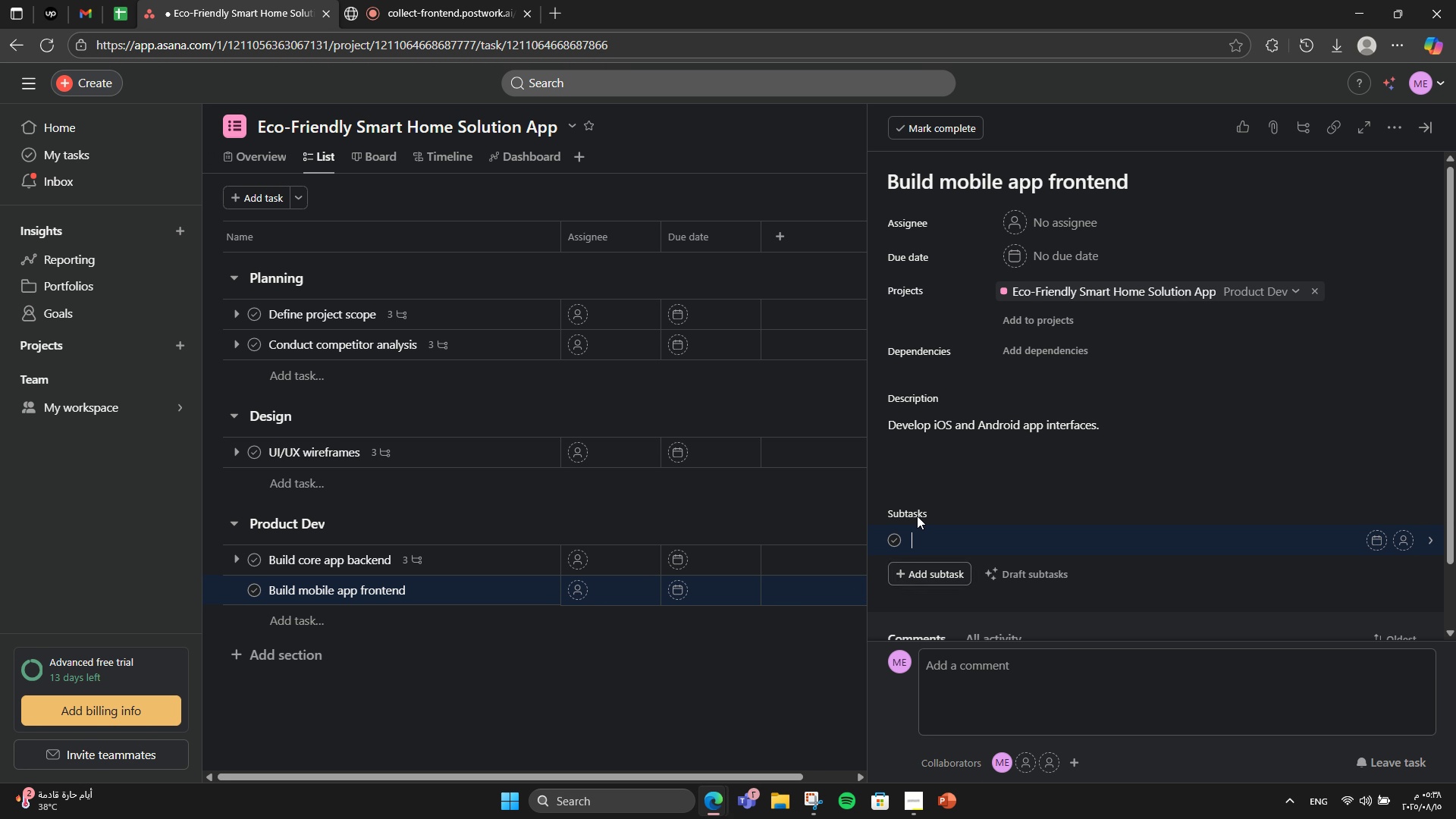 
scroll: coordinate [1065, 492], scroll_direction: down, amount: 3.0
 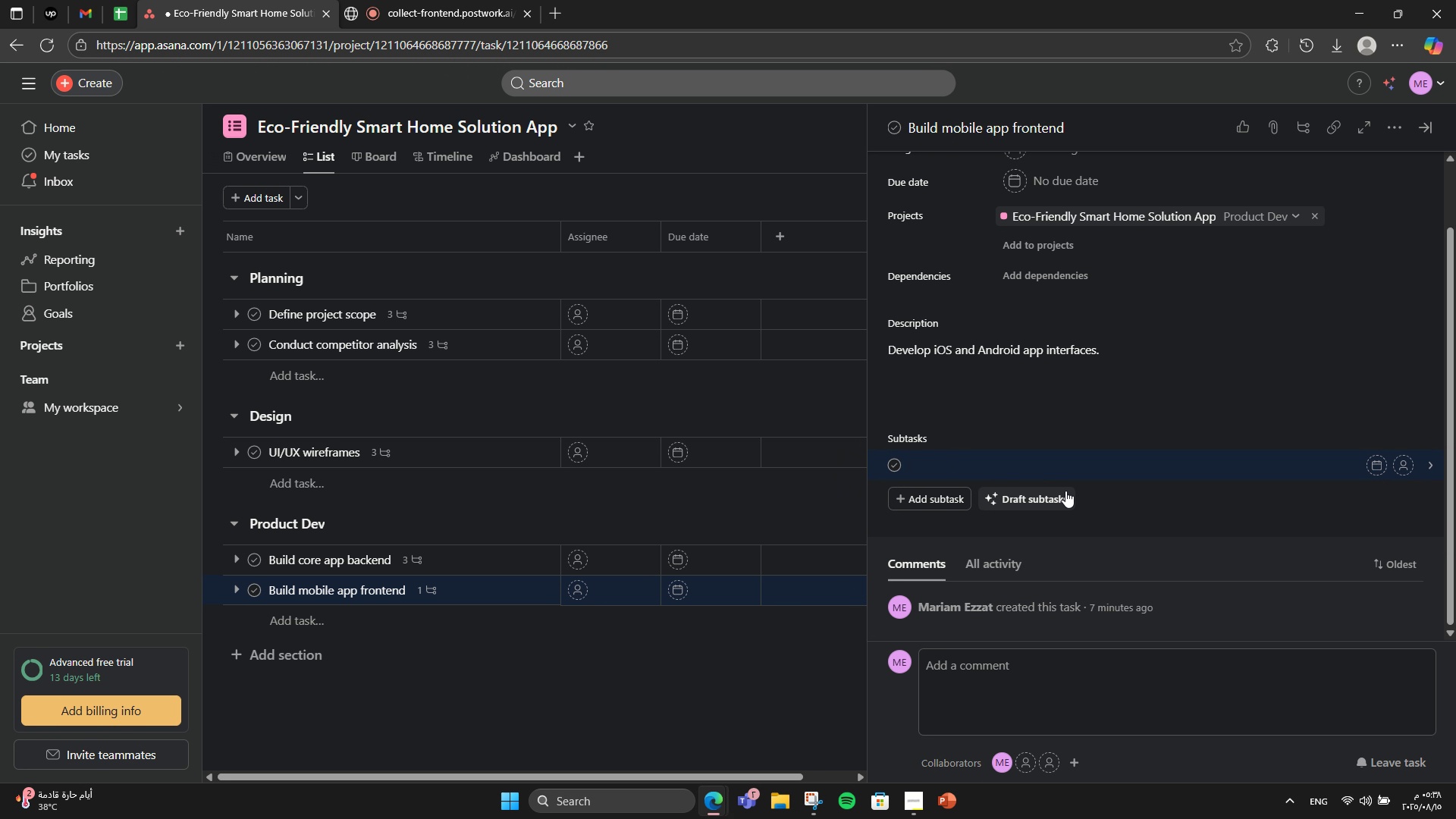 
type(Implement UI)
 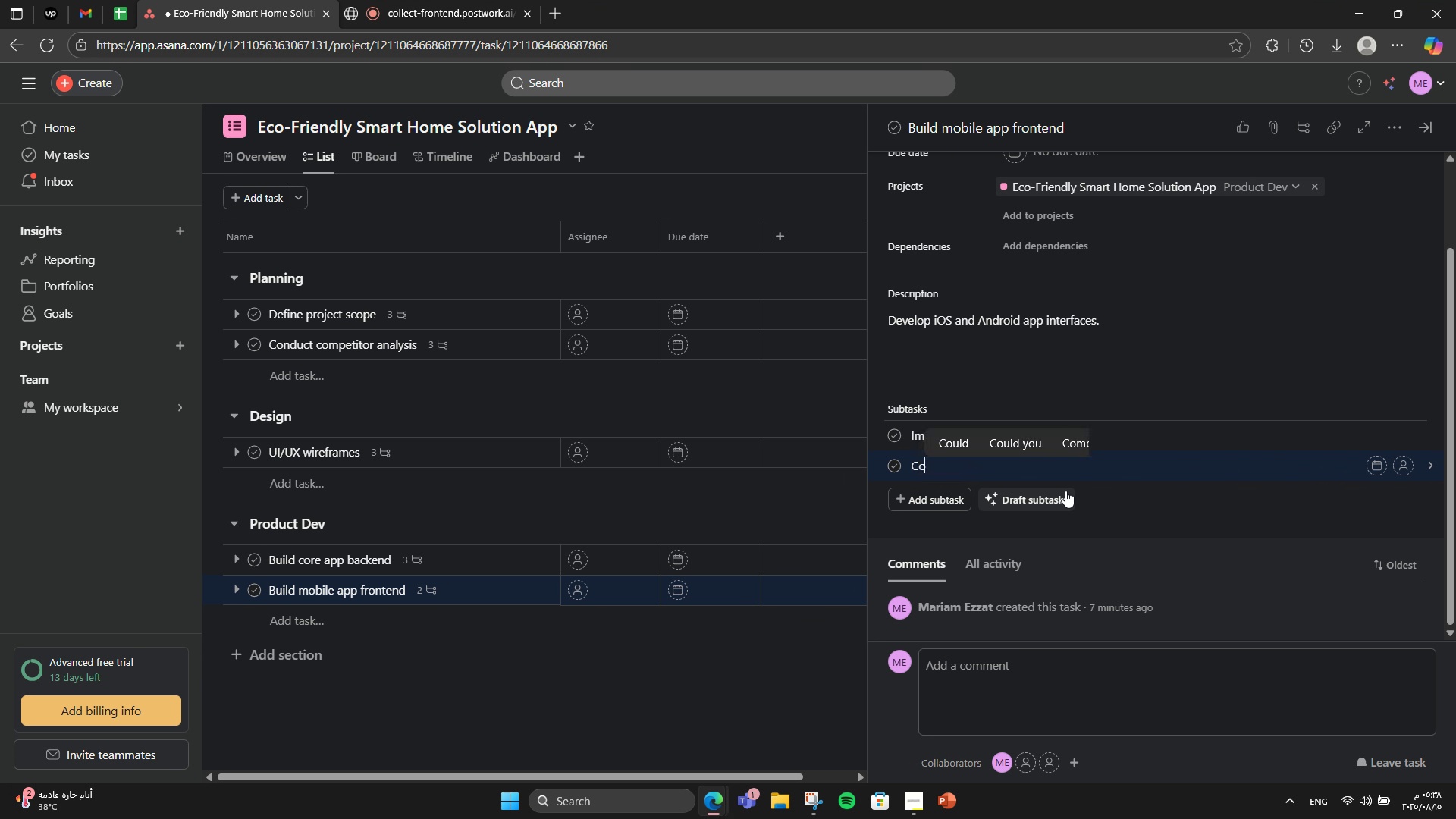 
key(Enter)
 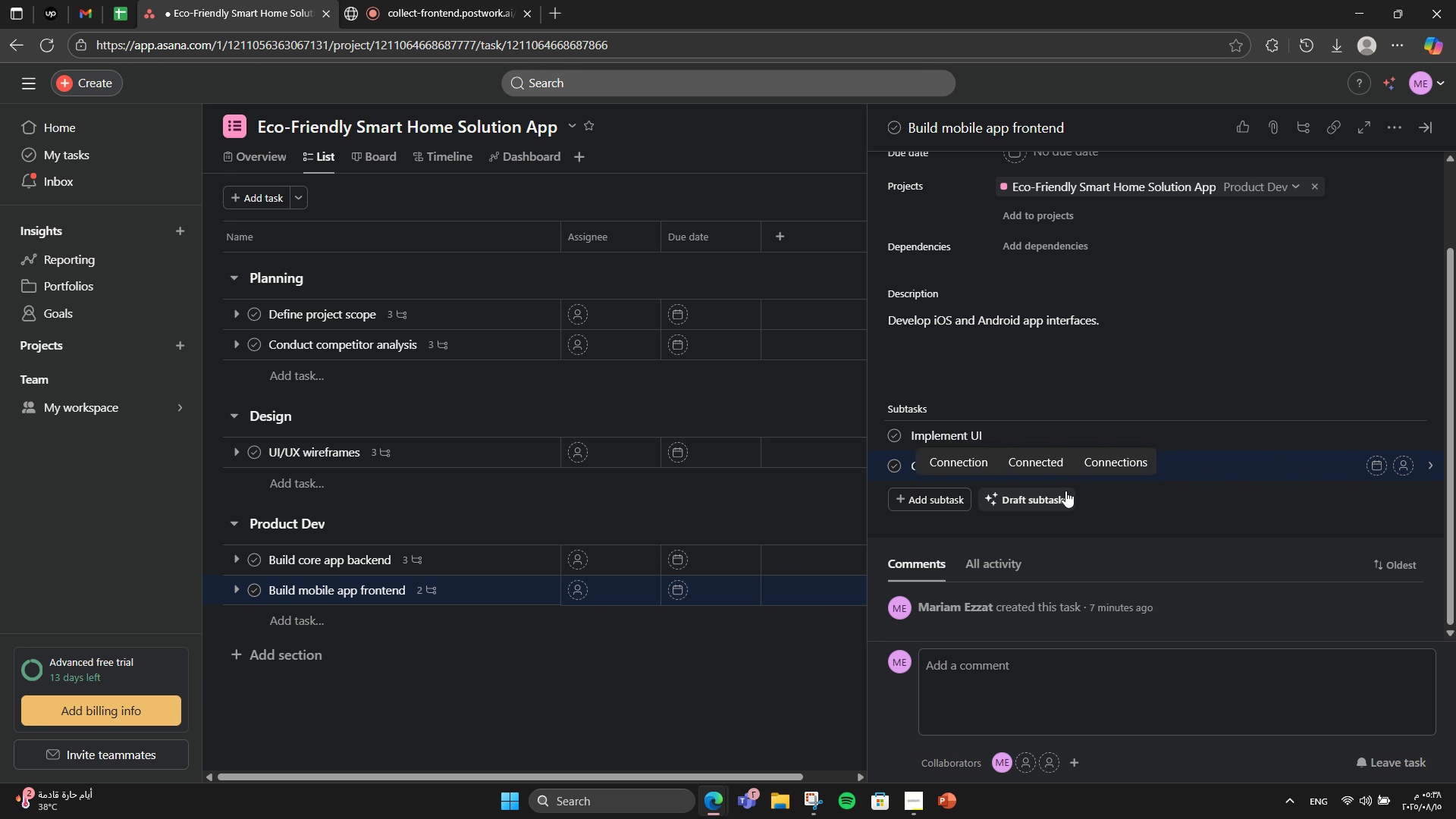 
type(Connect APIs)
 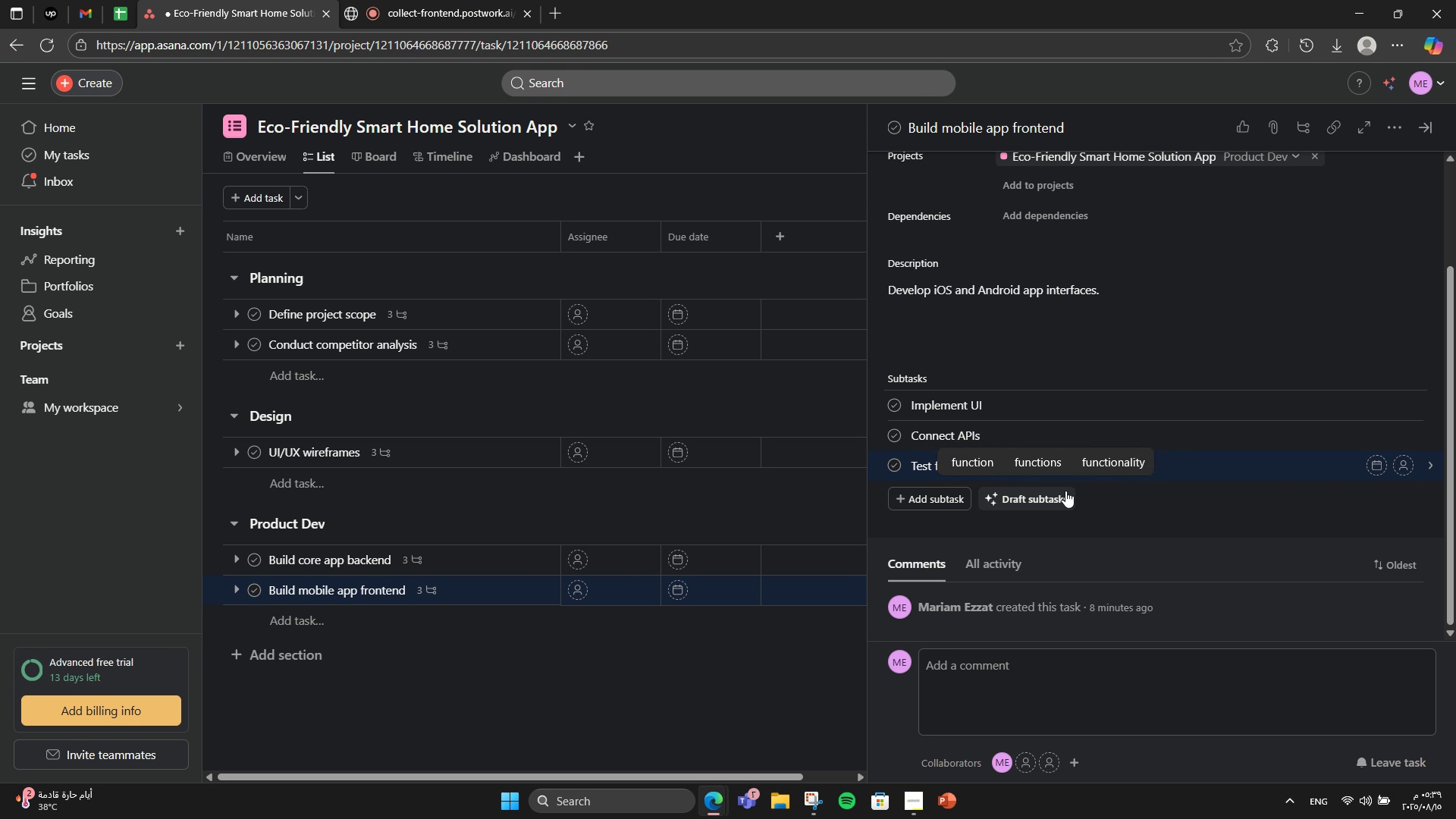 
key(Enter)
 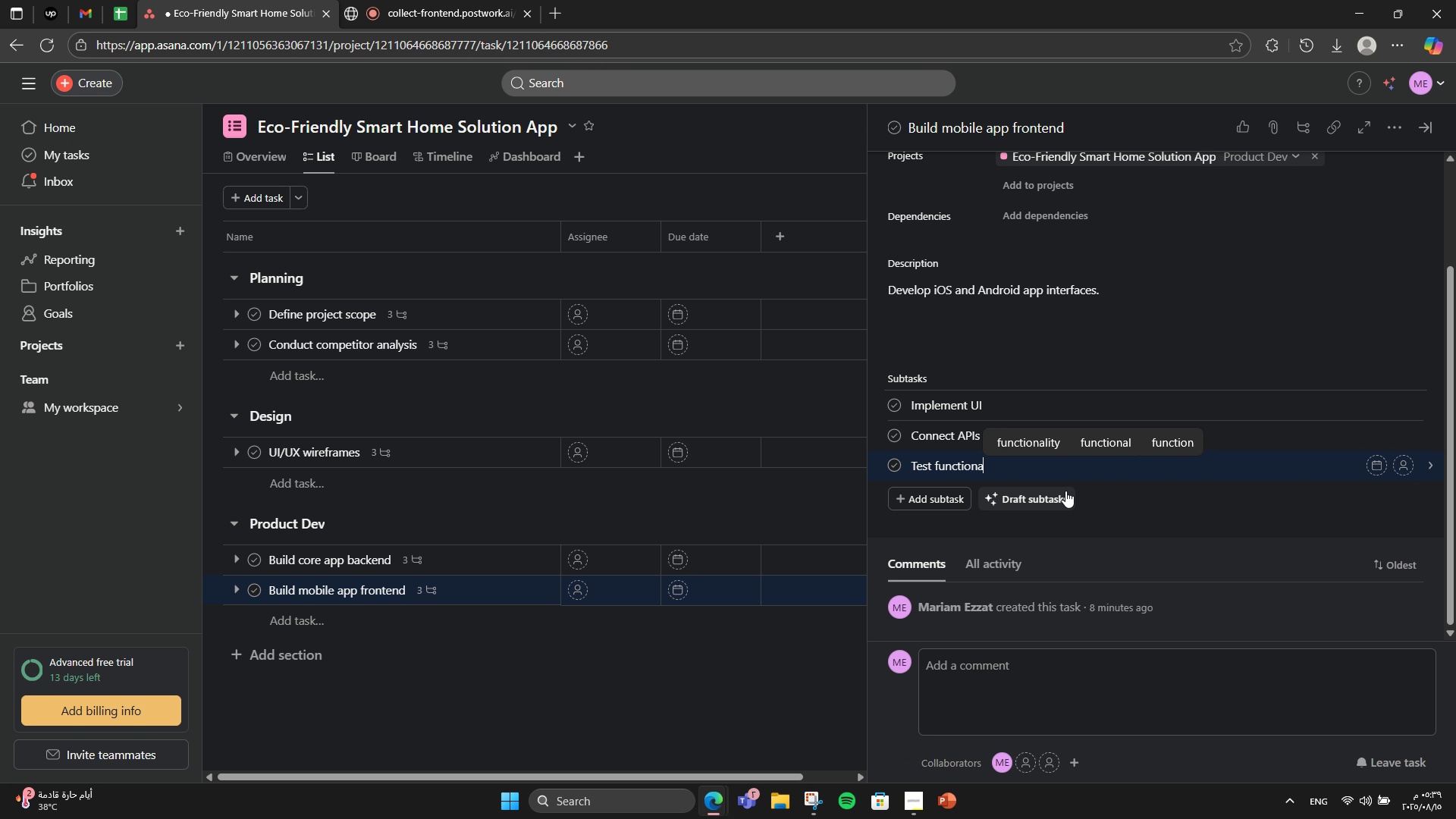 
type(Test )
 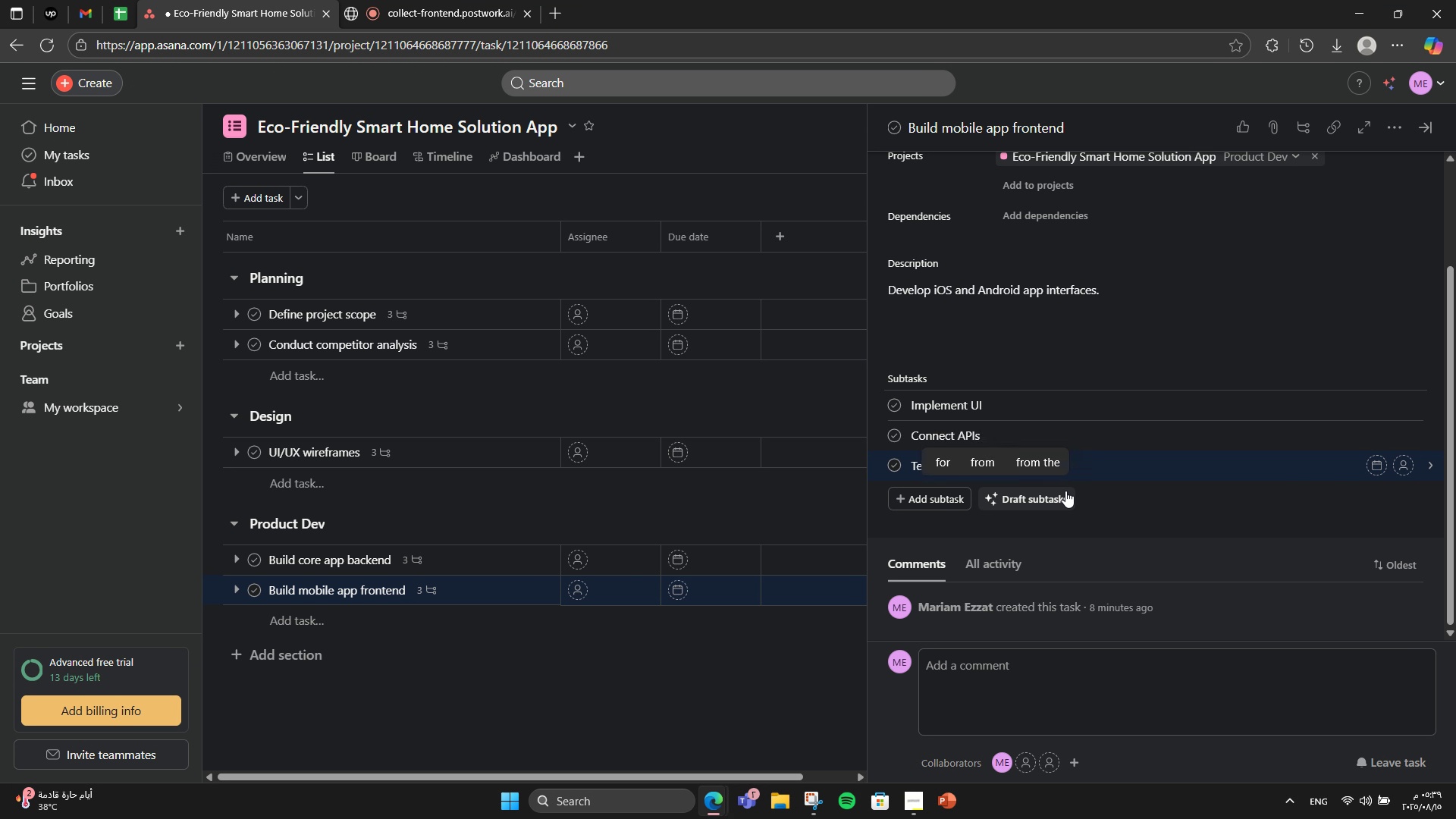 
key(F)
 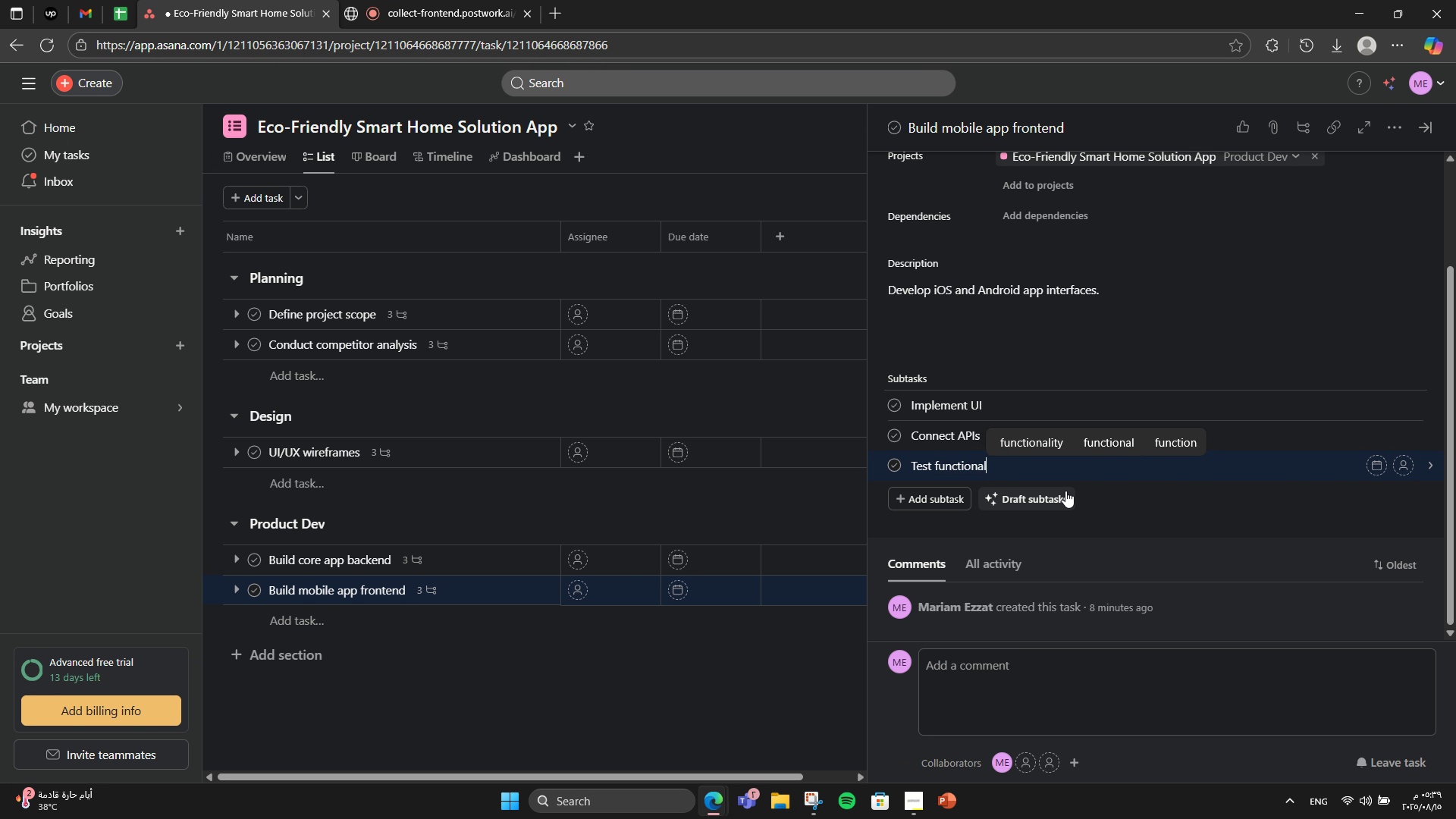 
type(unctionality)
 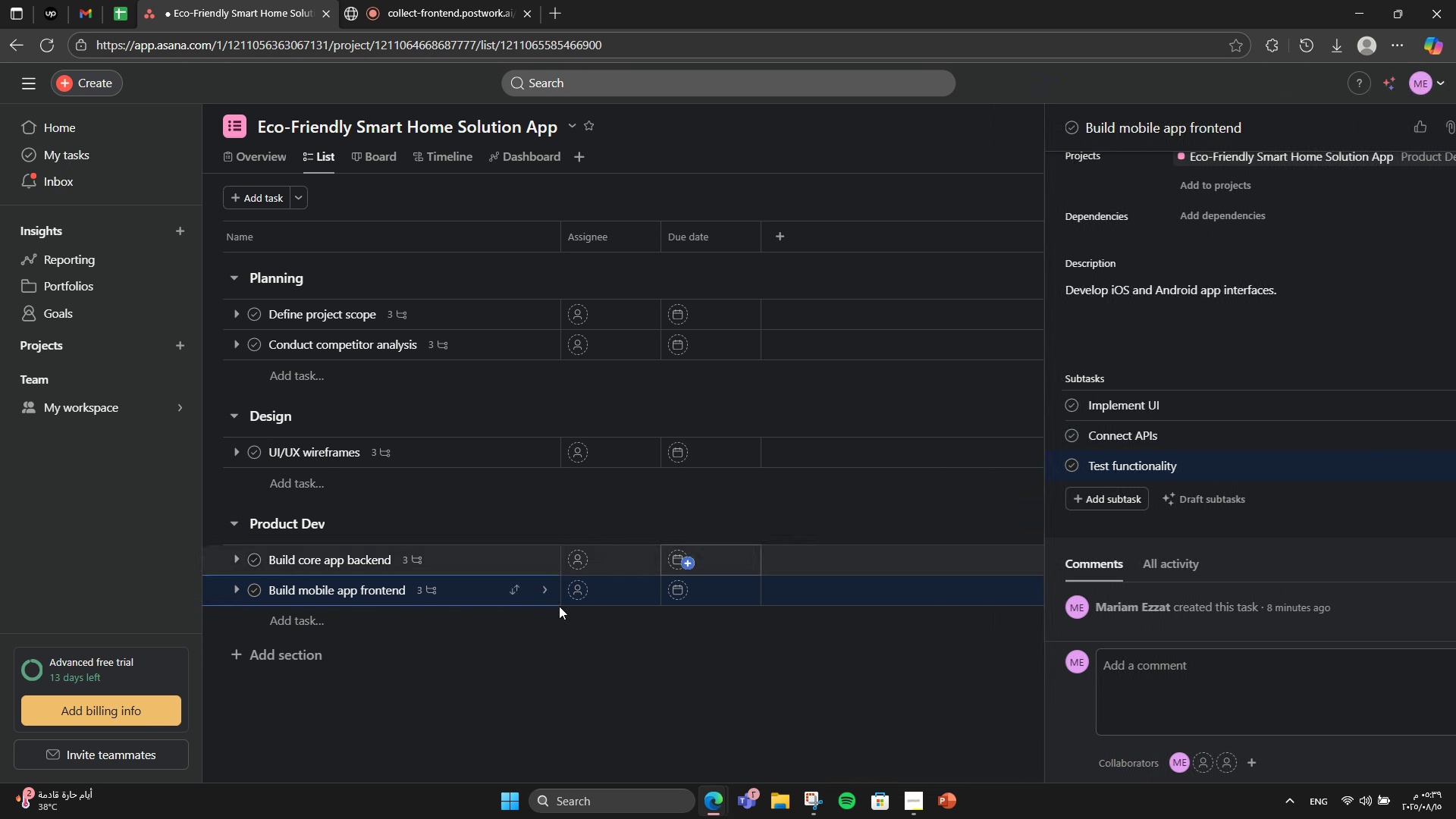 
wait(9.59)
 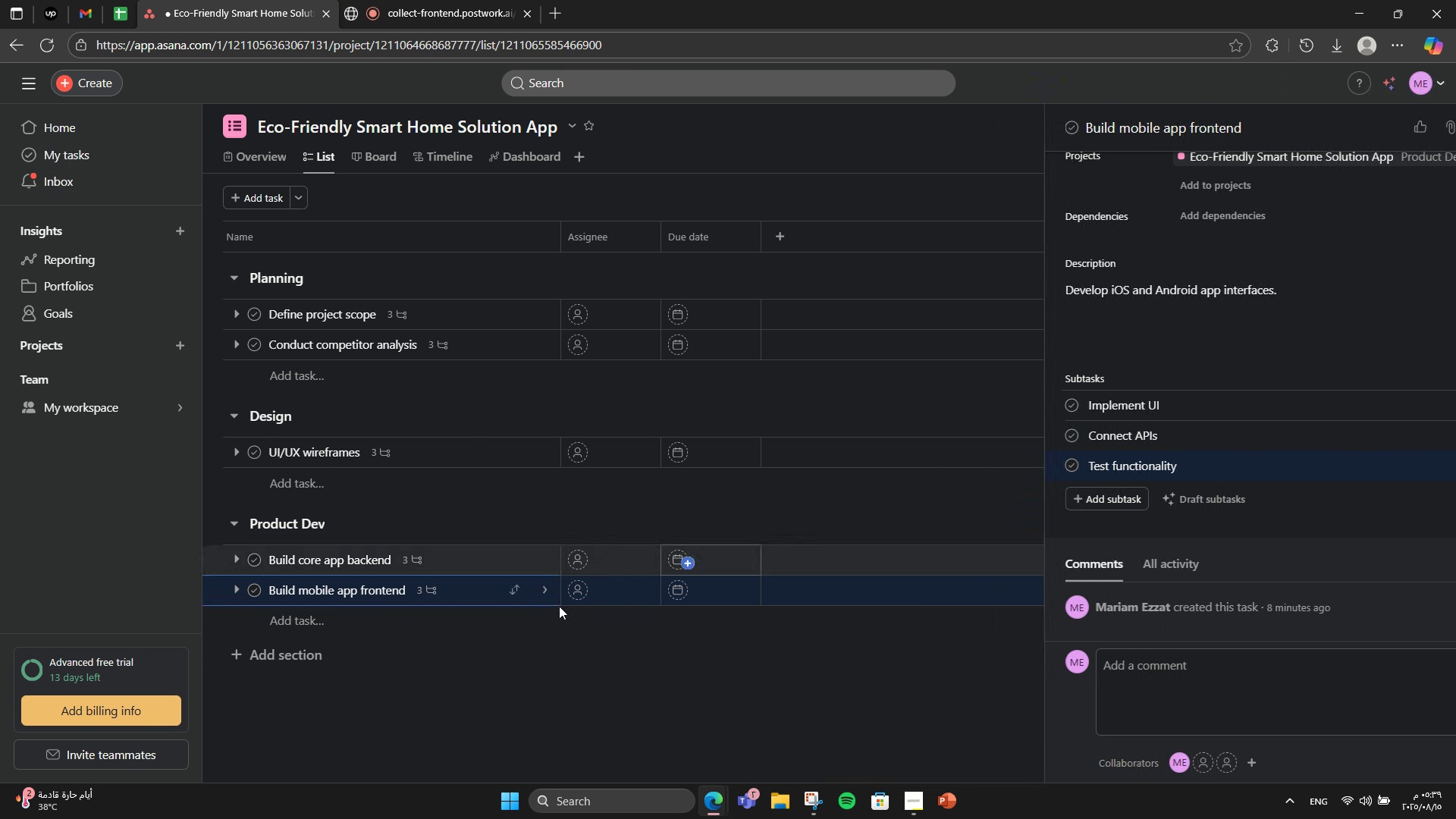 
left_click([1367, 362])
 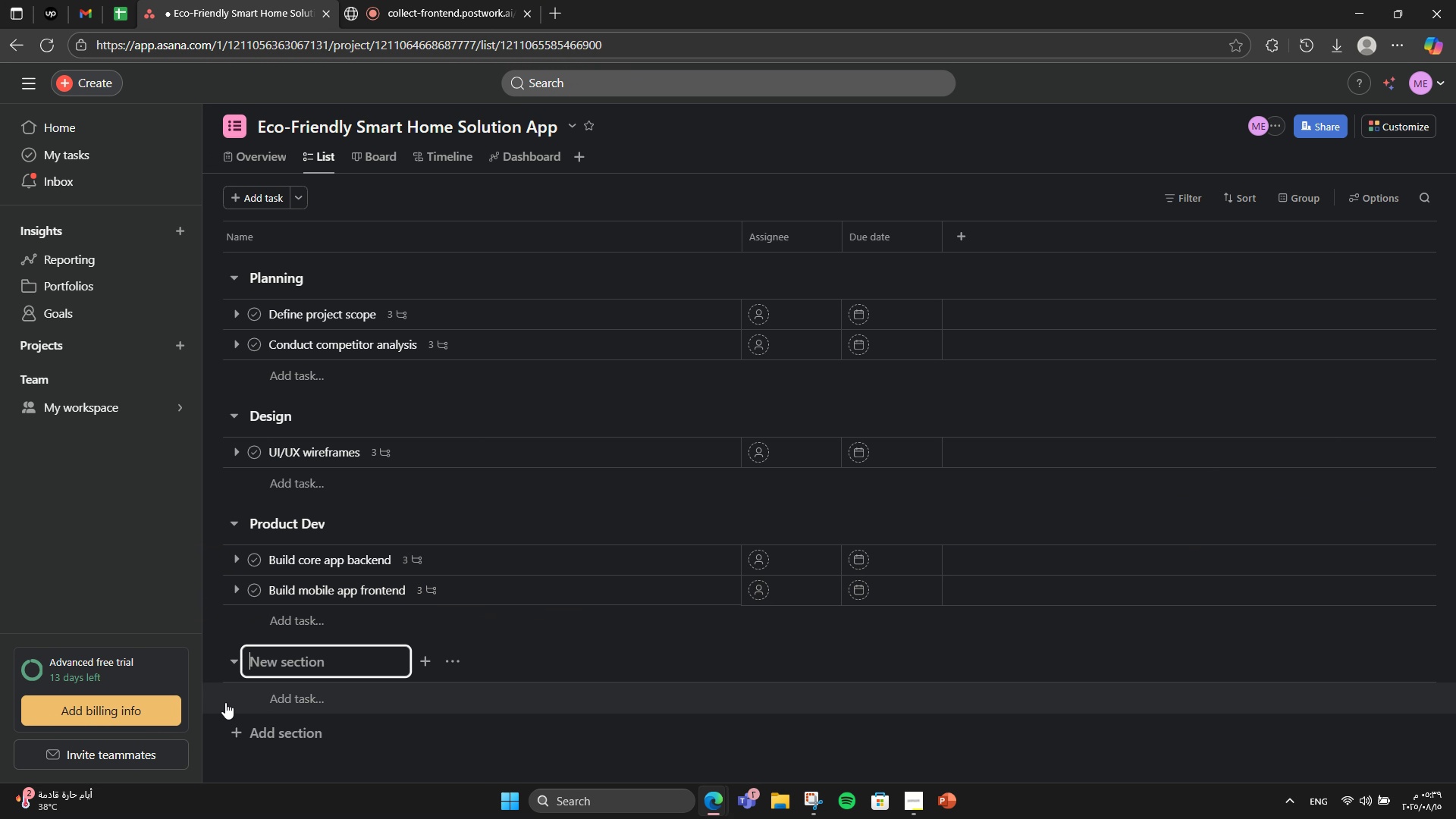 
left_click([1420, 128])
 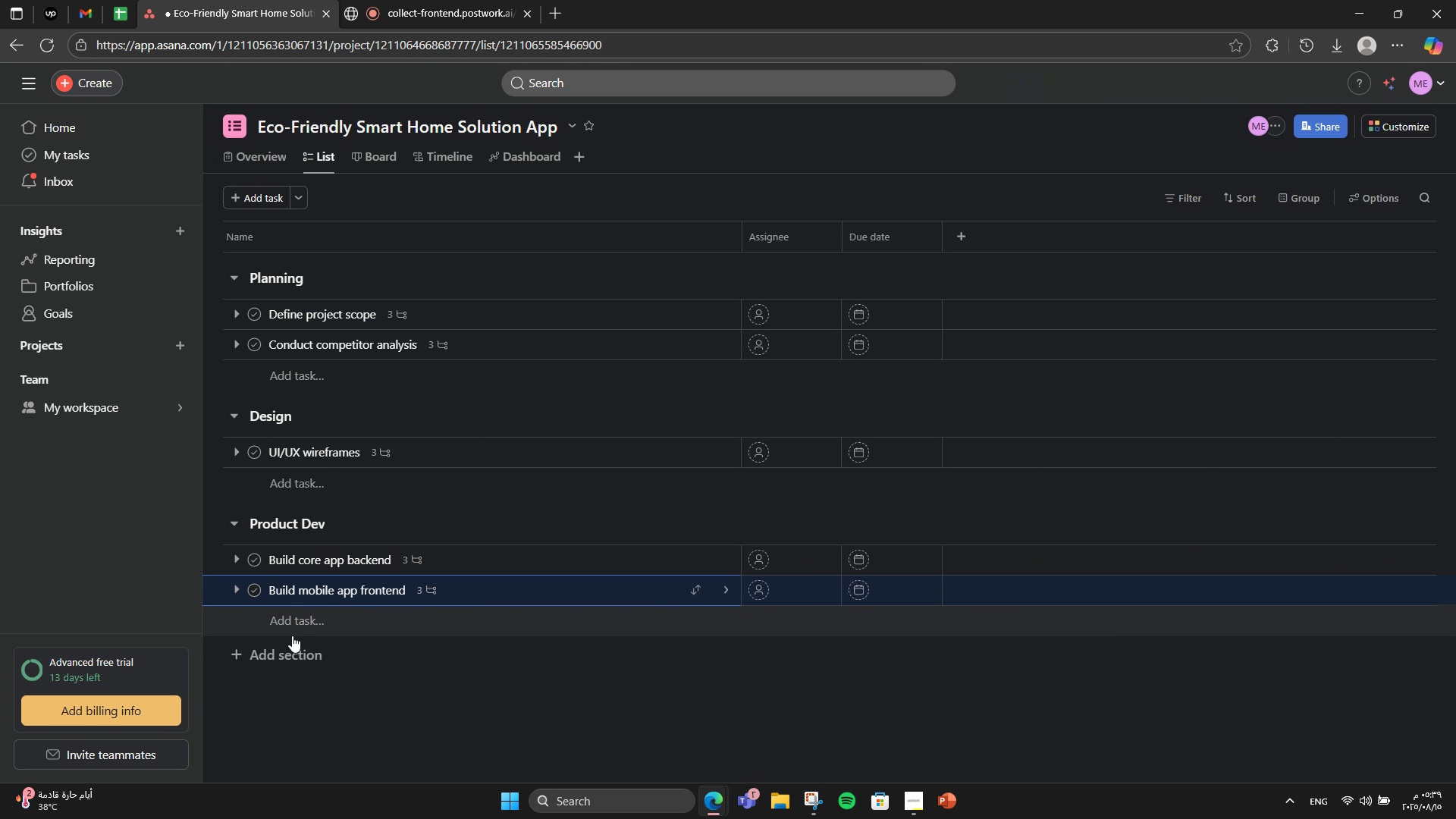 
left_click([316, 651])
 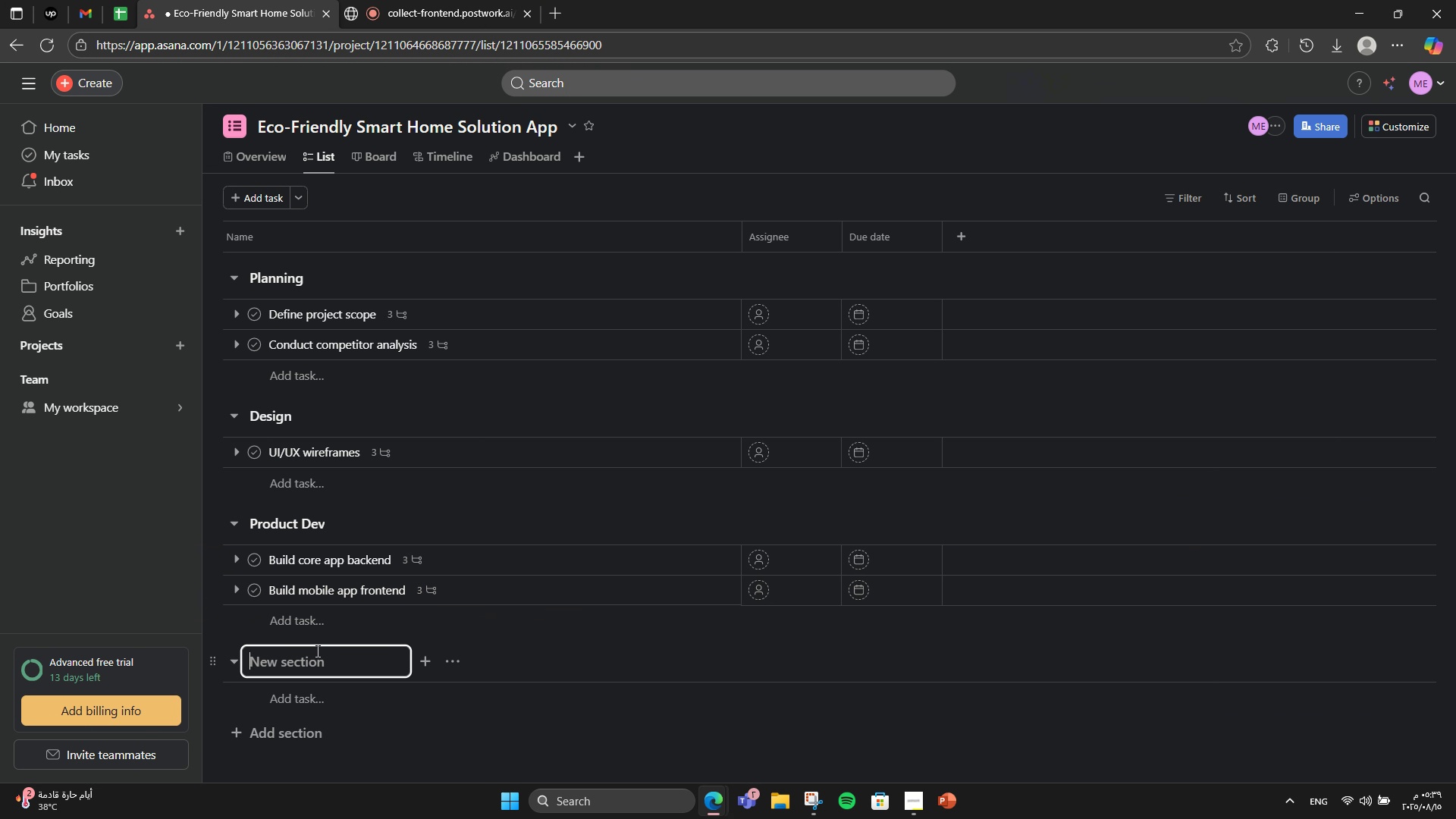 
wait(7.15)
 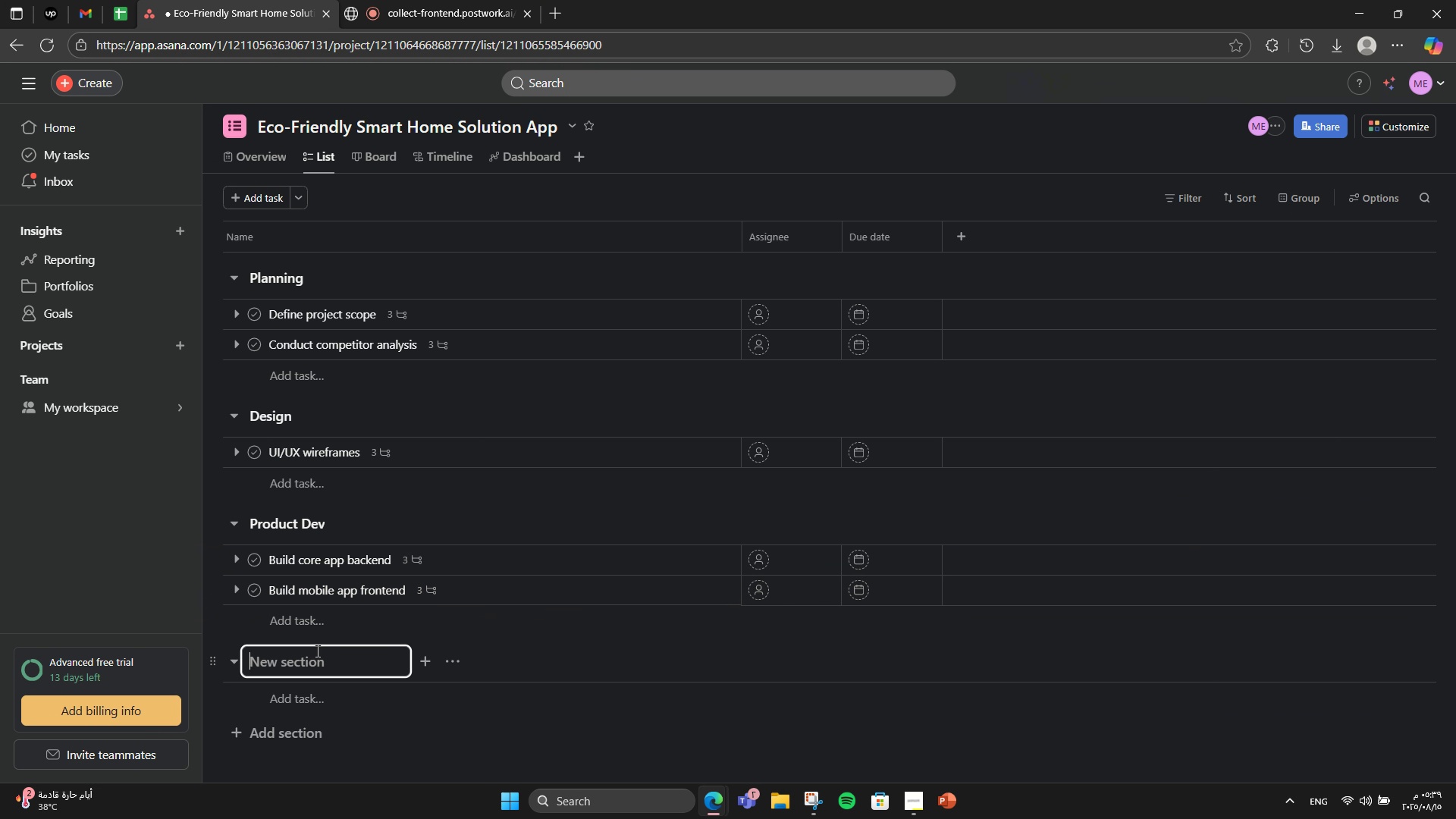 
type(Marketing & Launch)
 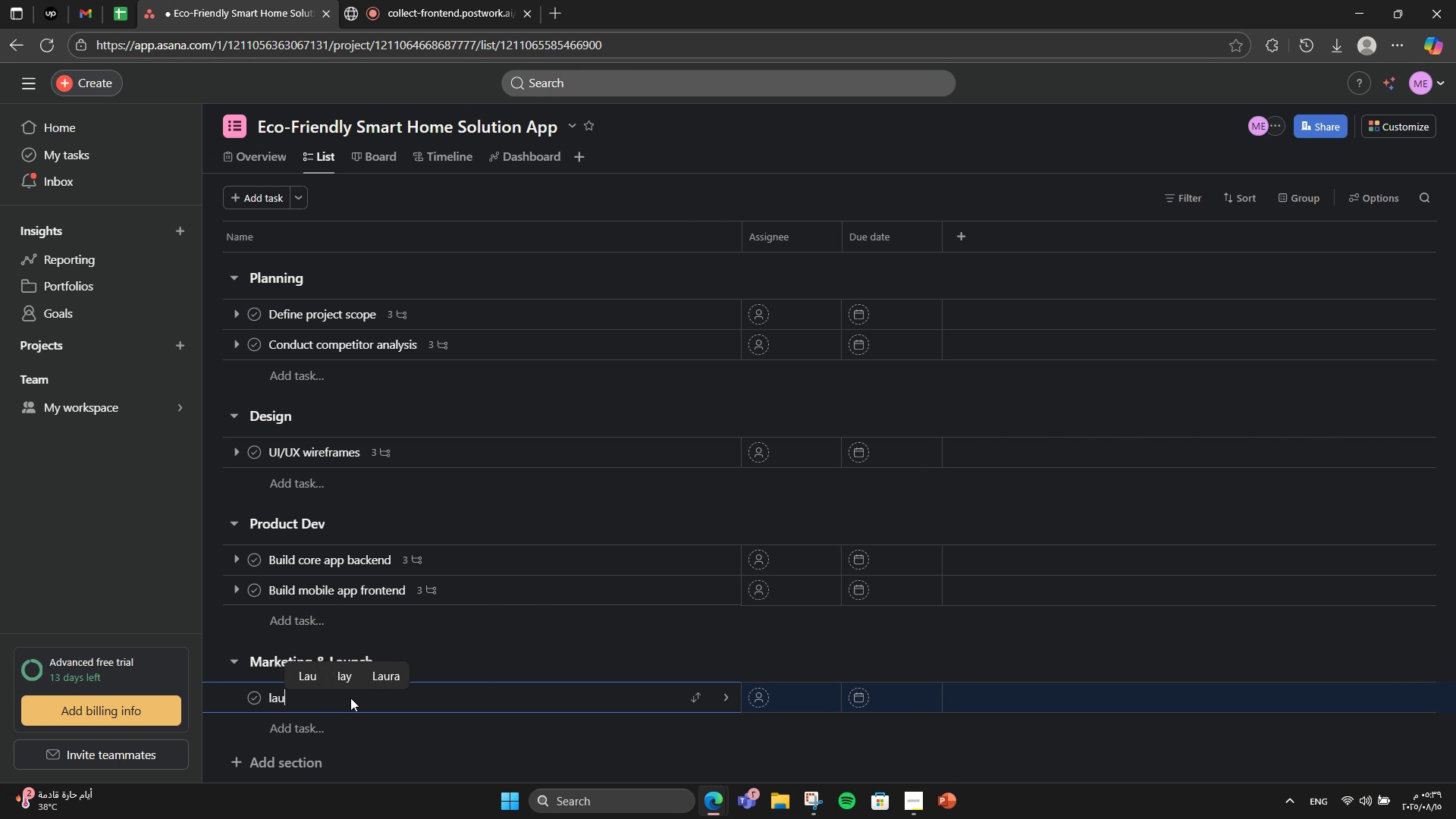 
key(Enter)
 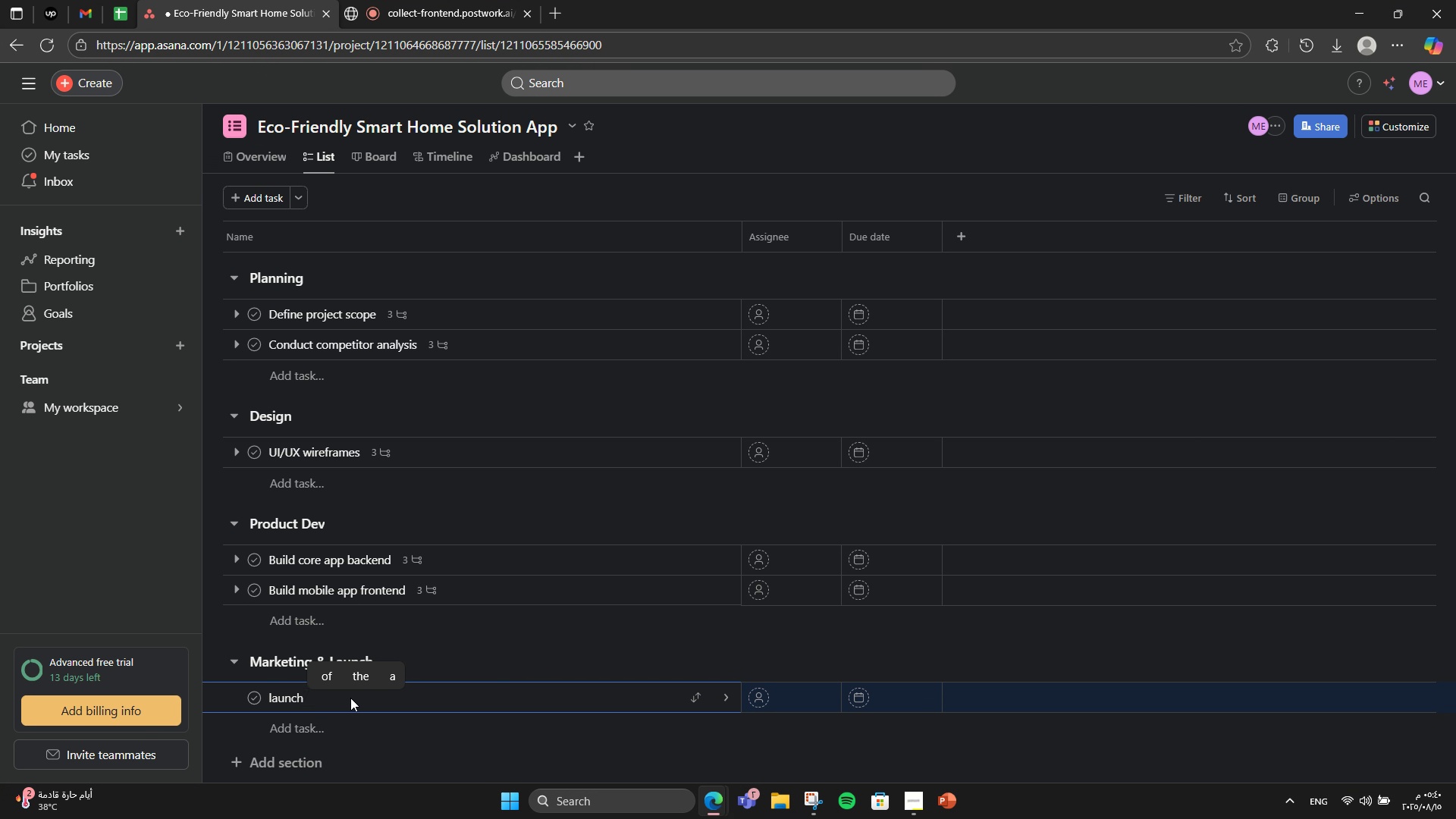 
wait(8.85)
 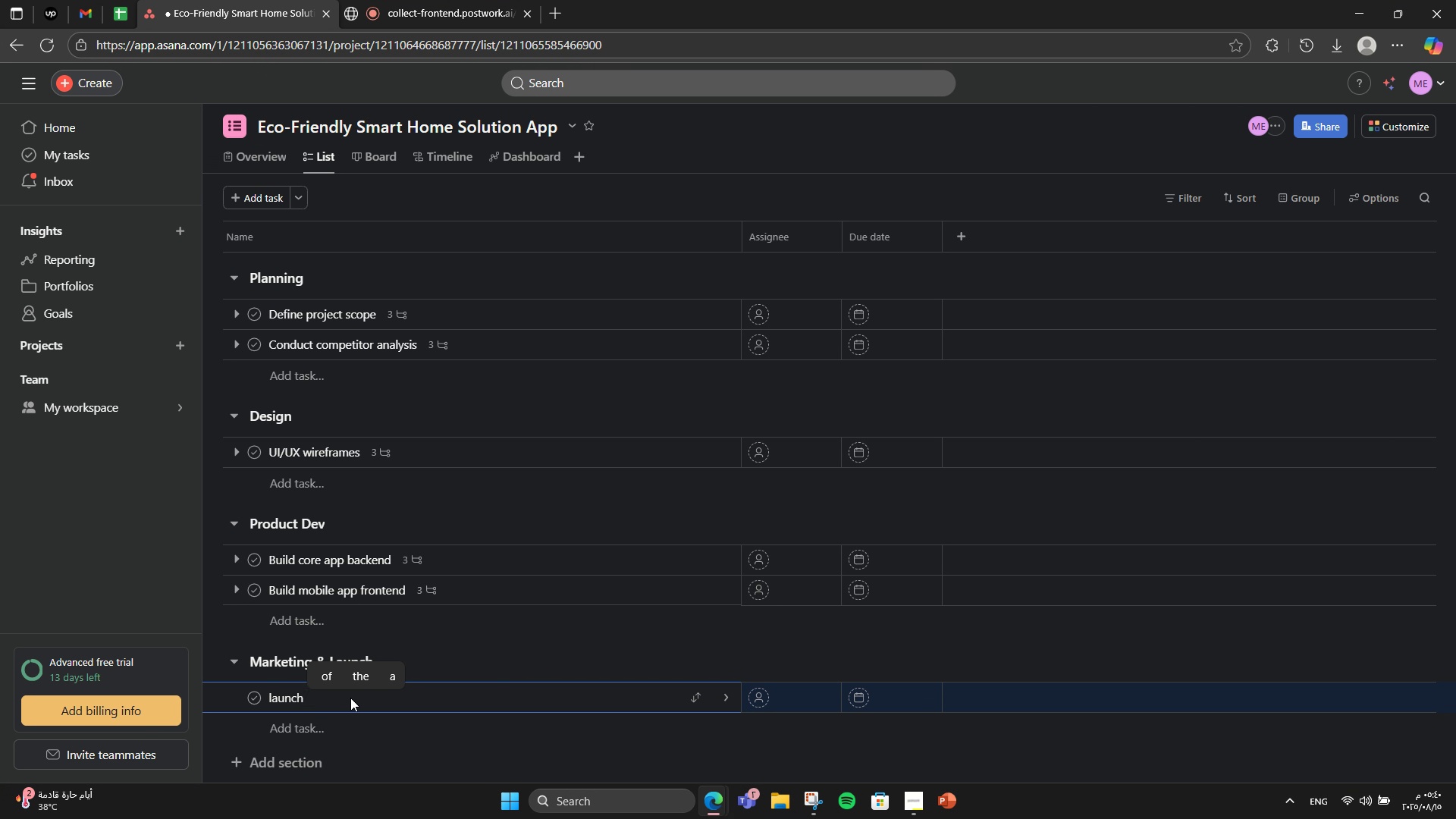 
type(launch )
 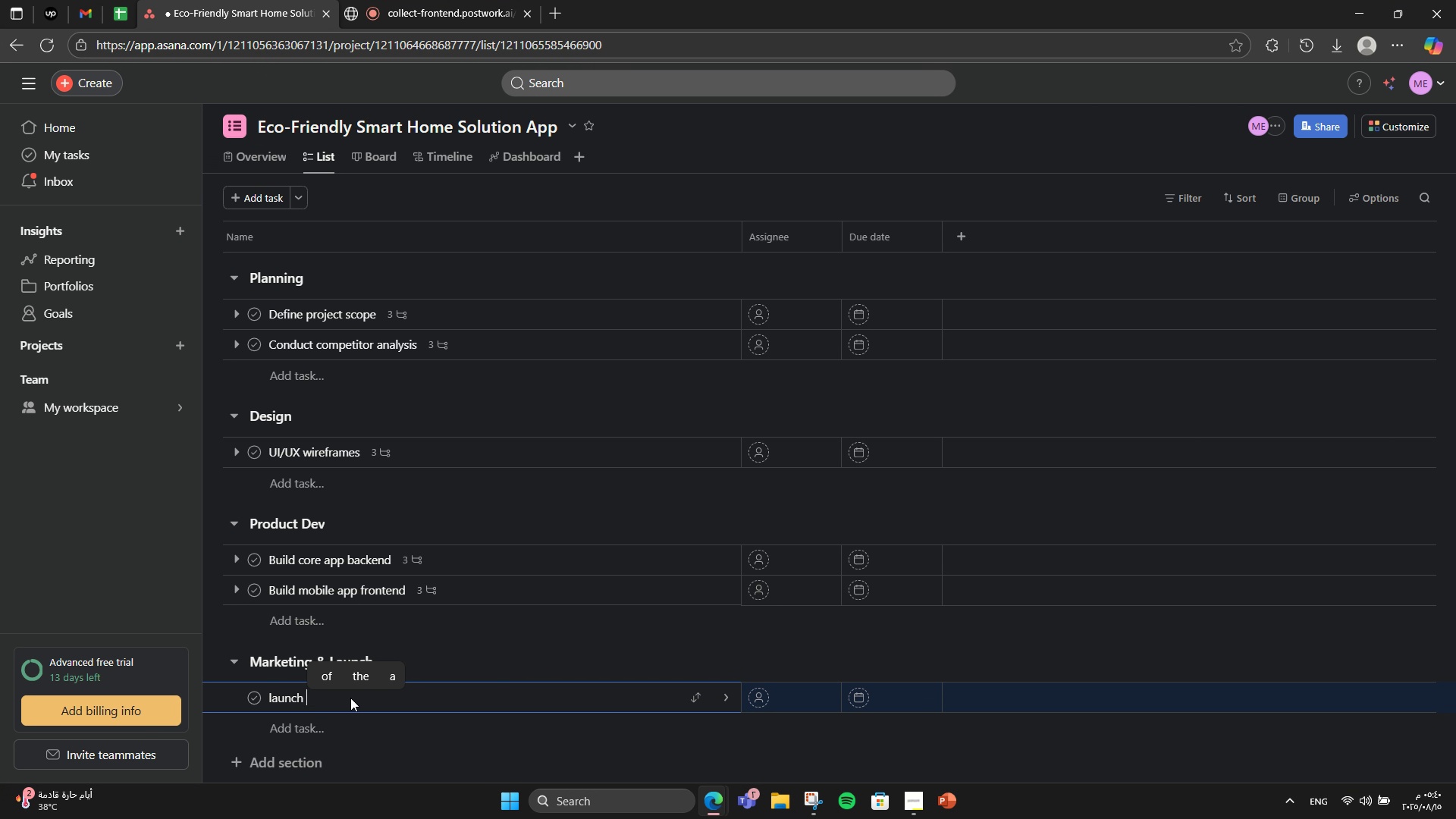 
wait(11.87)
 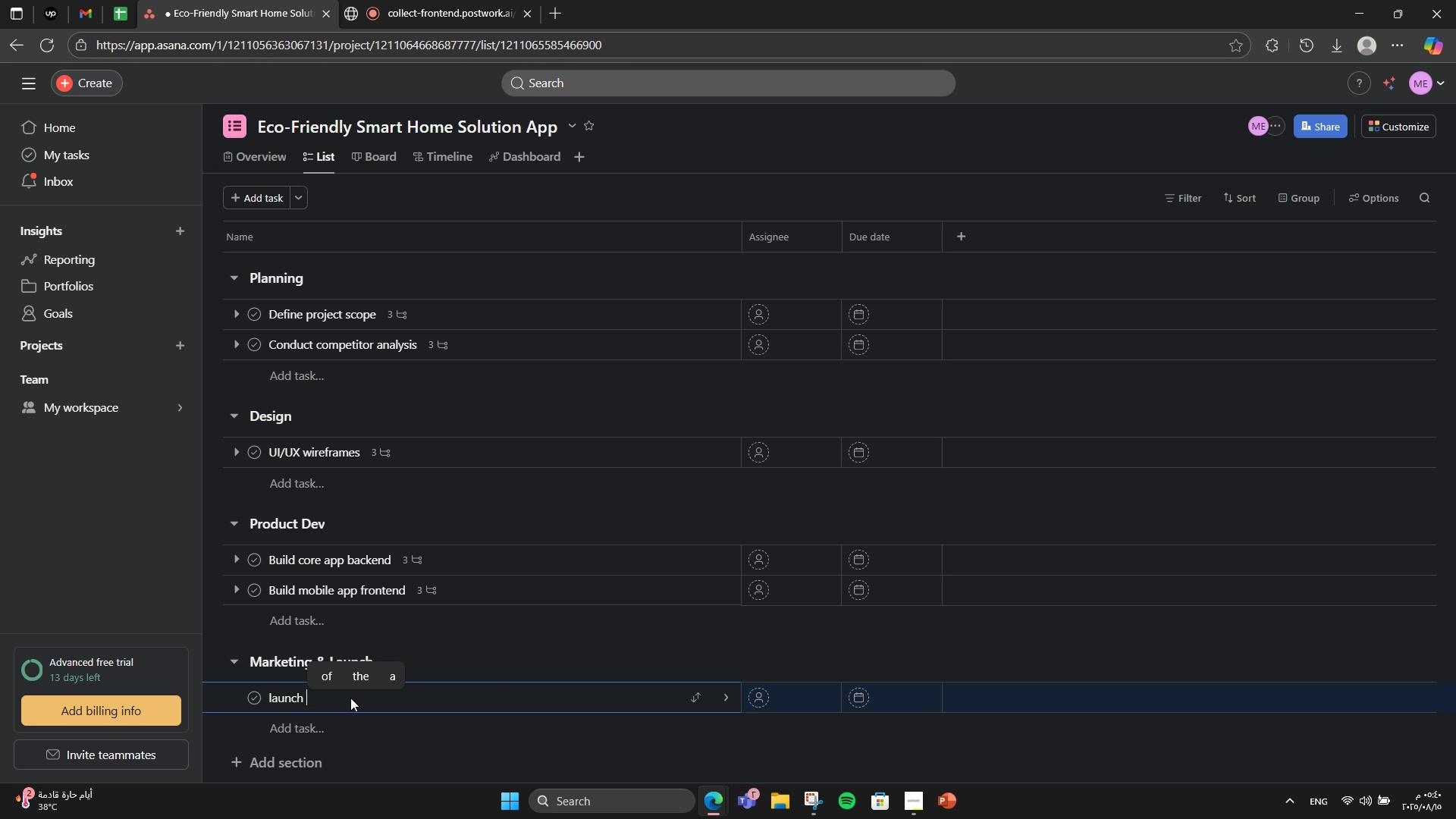 
type(landing )
 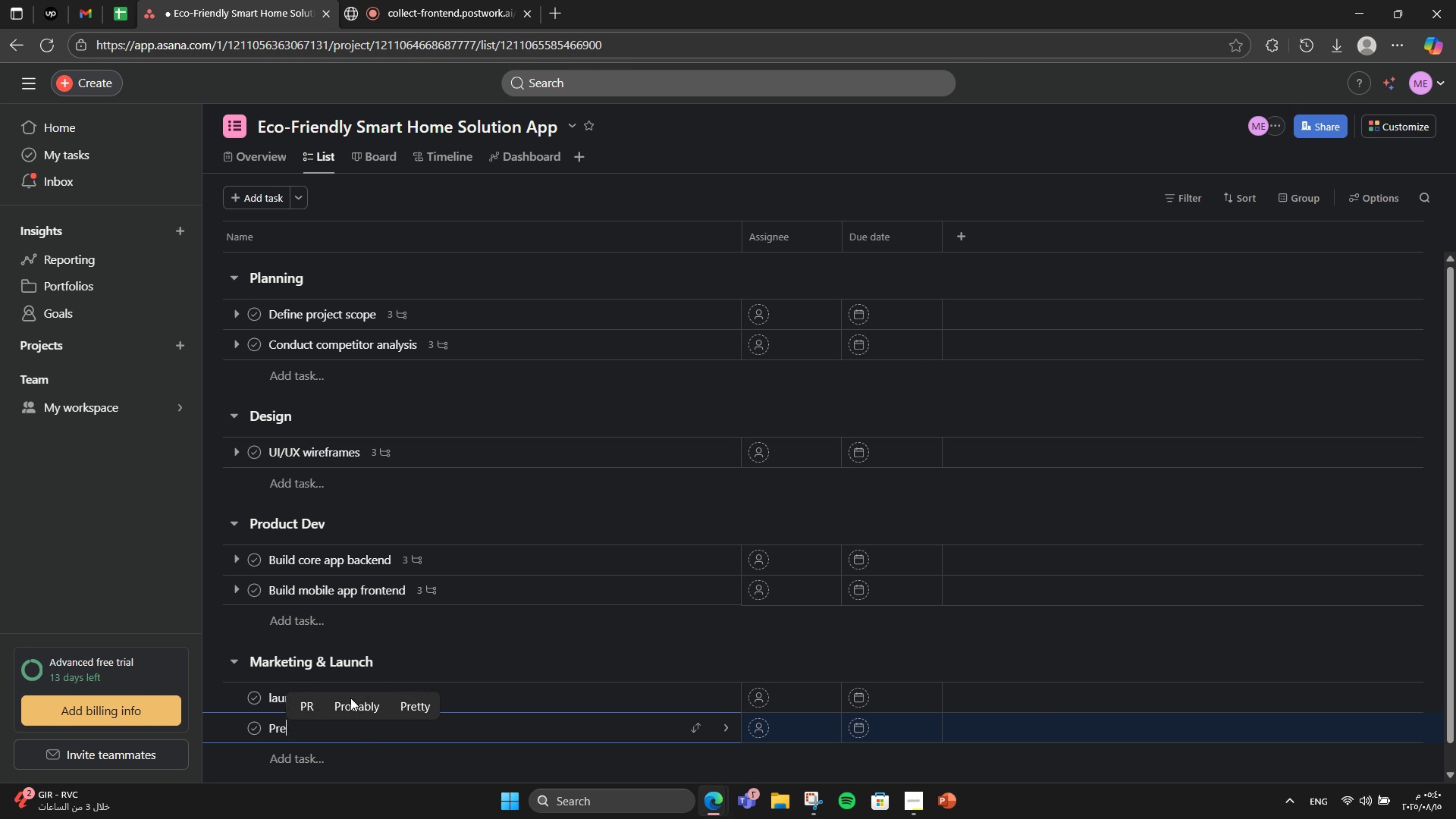 
wait(20.1)
 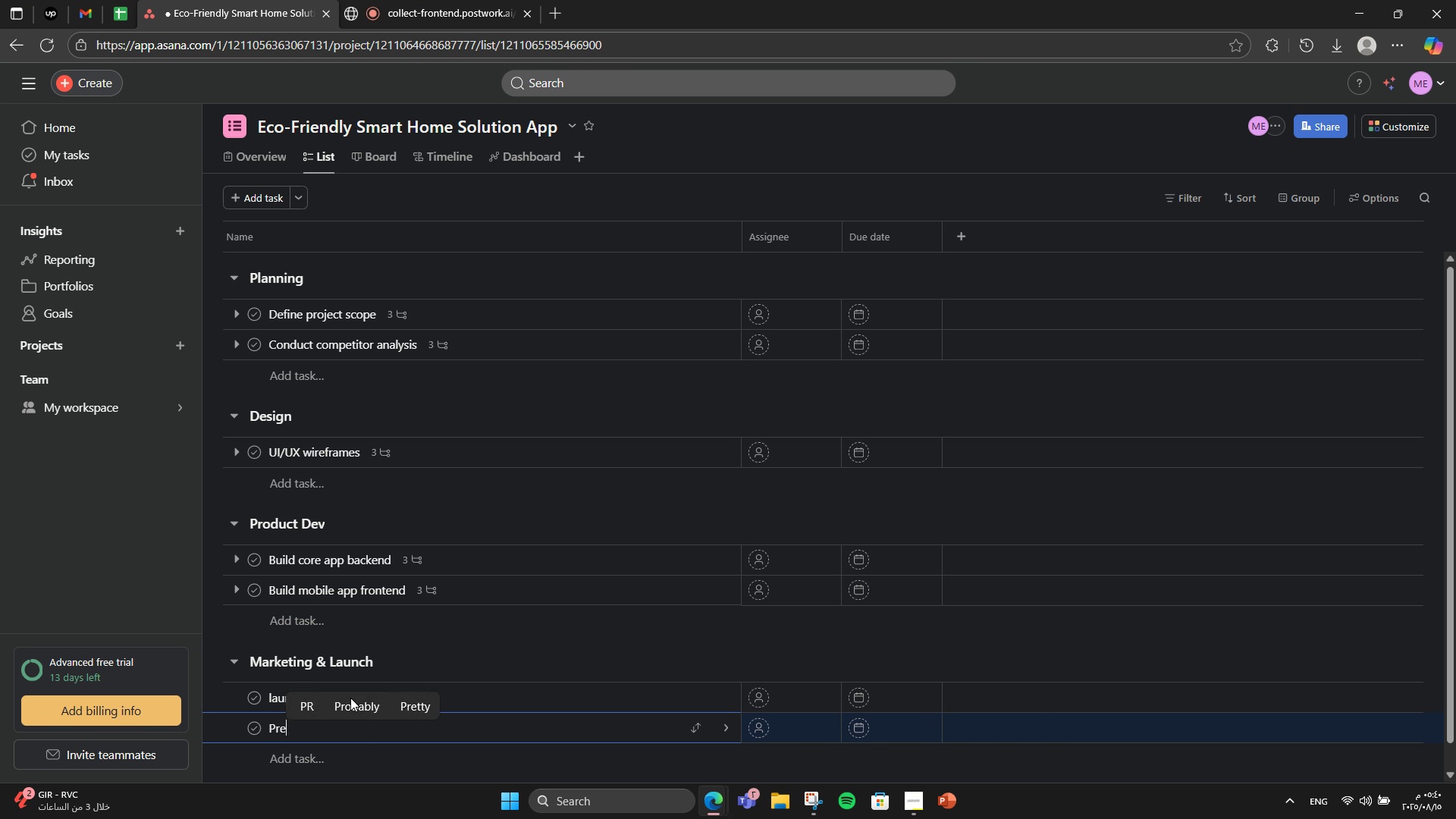 
type(page)
 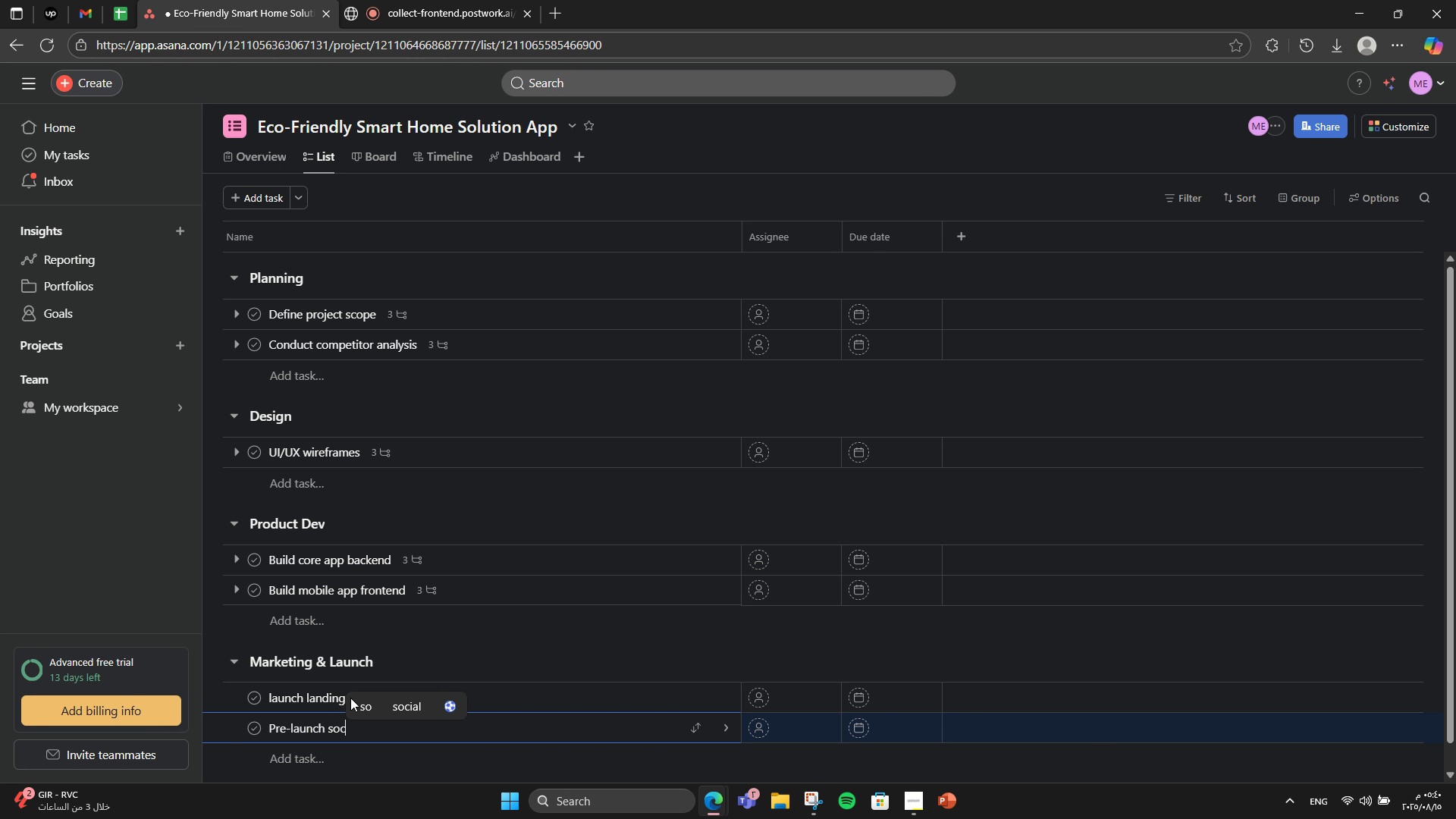 
key(Enter)
 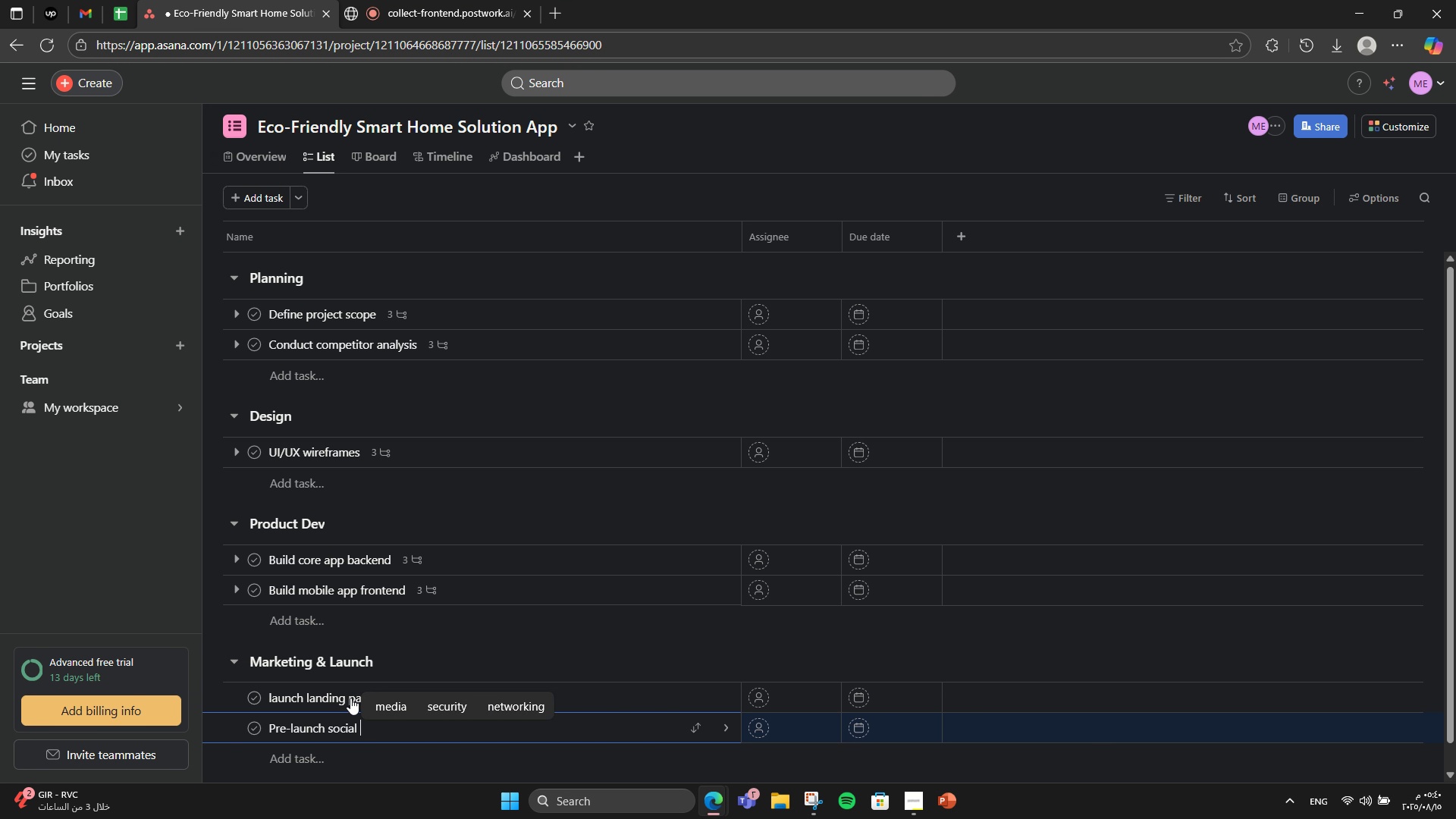 
type(Pre-lai)
key(Backspace)
type(unch )
 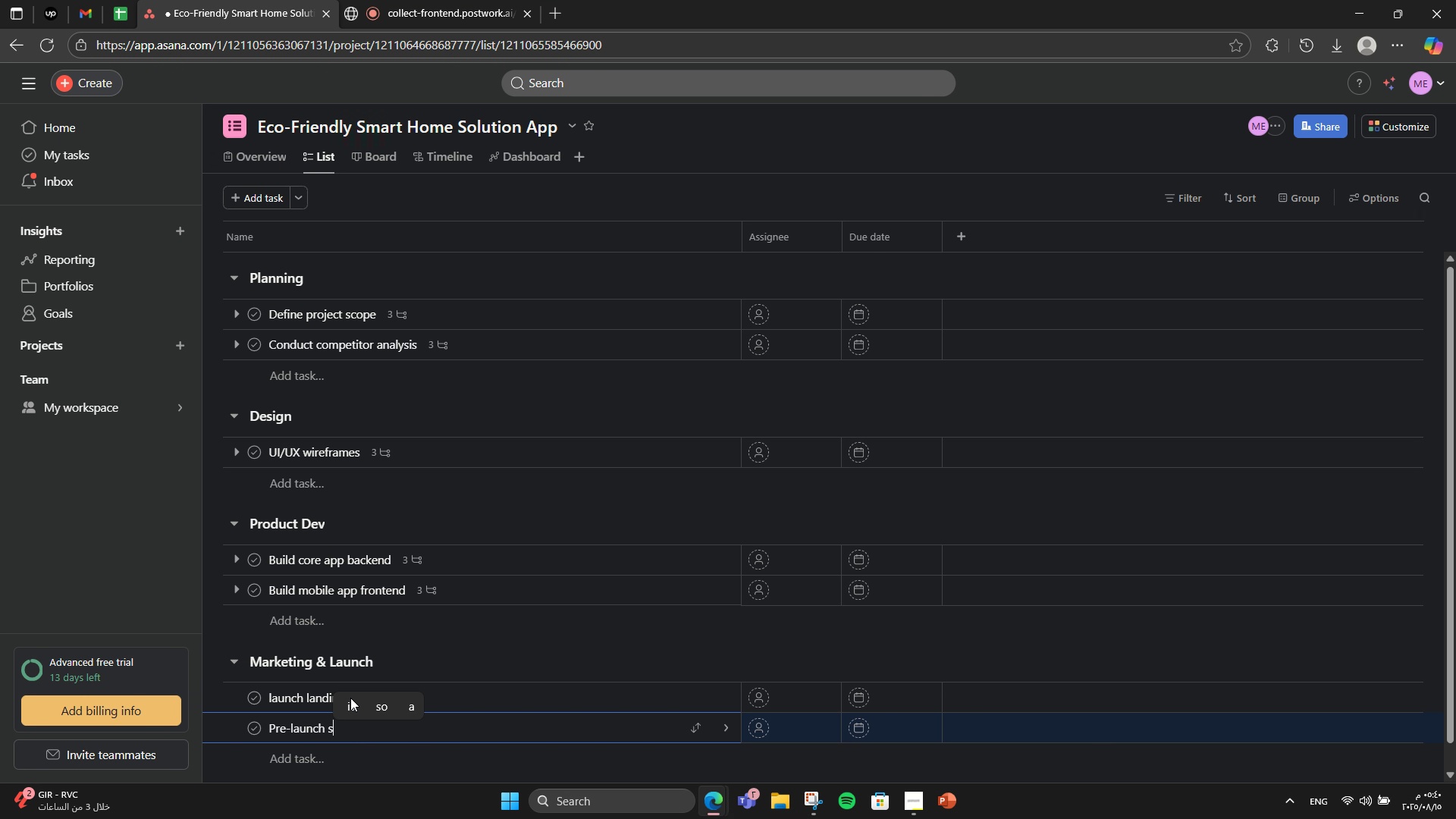 
wait(9.13)
 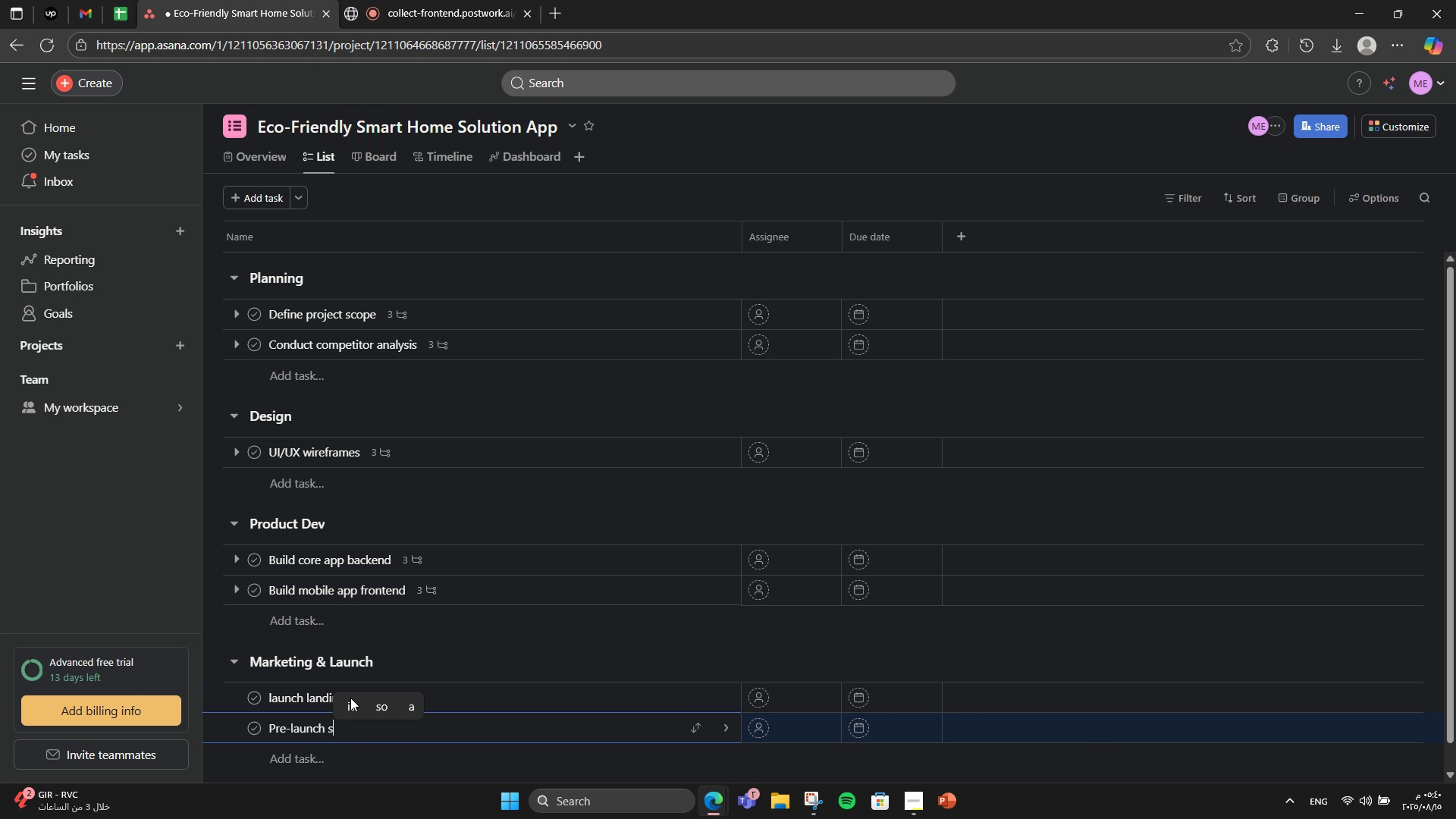 
type(social )
 